 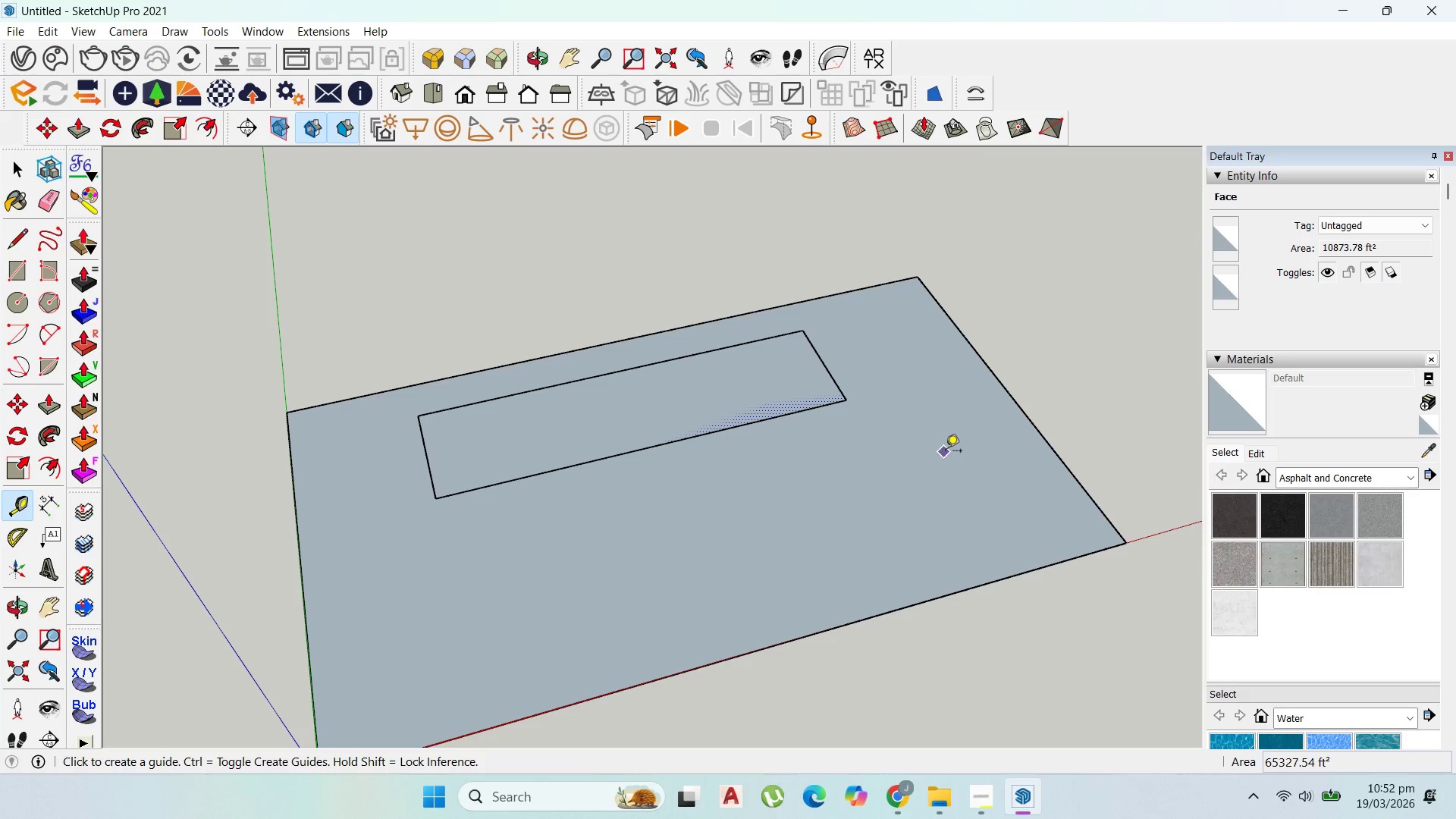 
mouse_move([746, 553])
 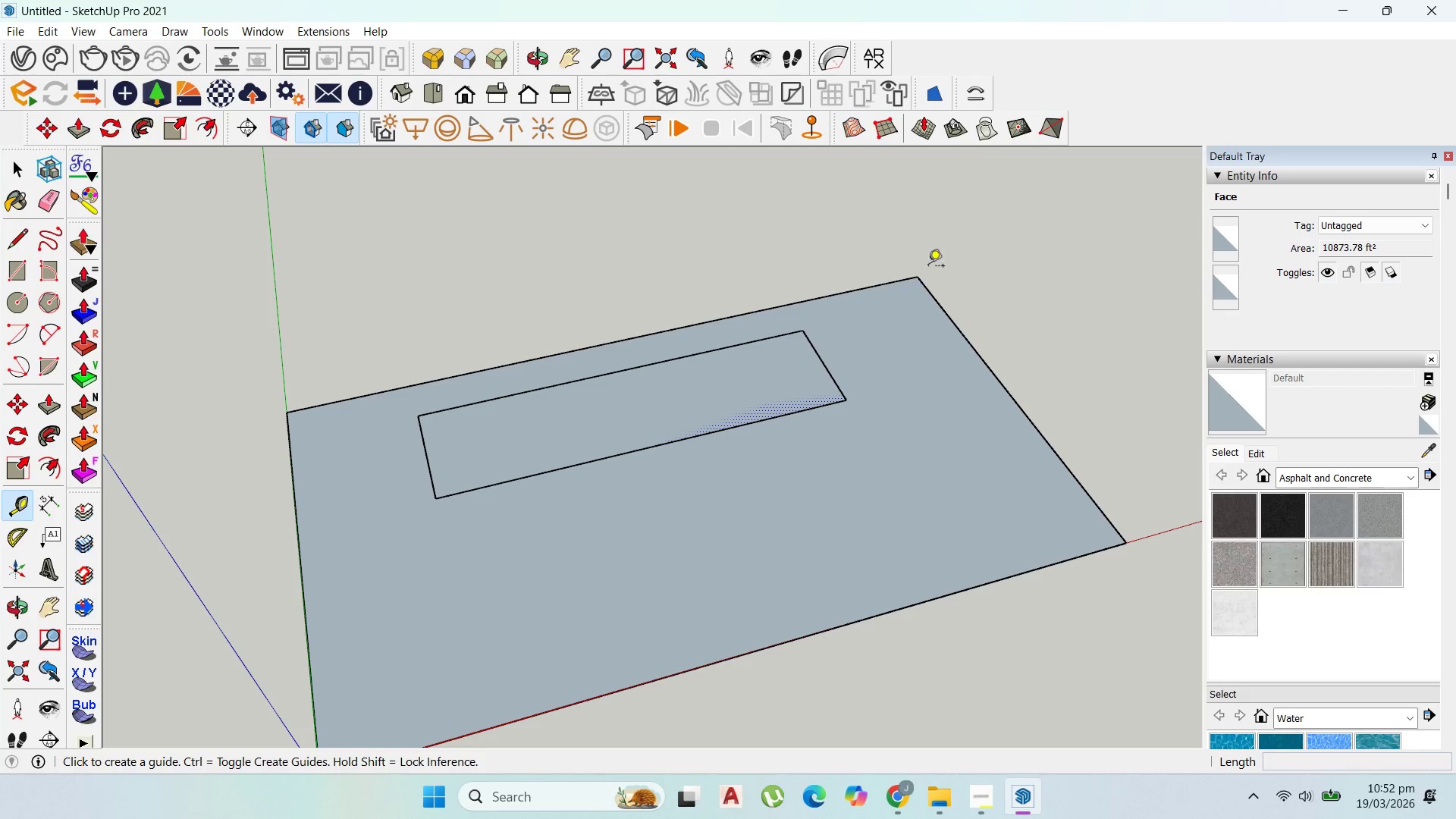 
scroll: coordinate [521, 410], scroll_direction: down, amount: 7.0
 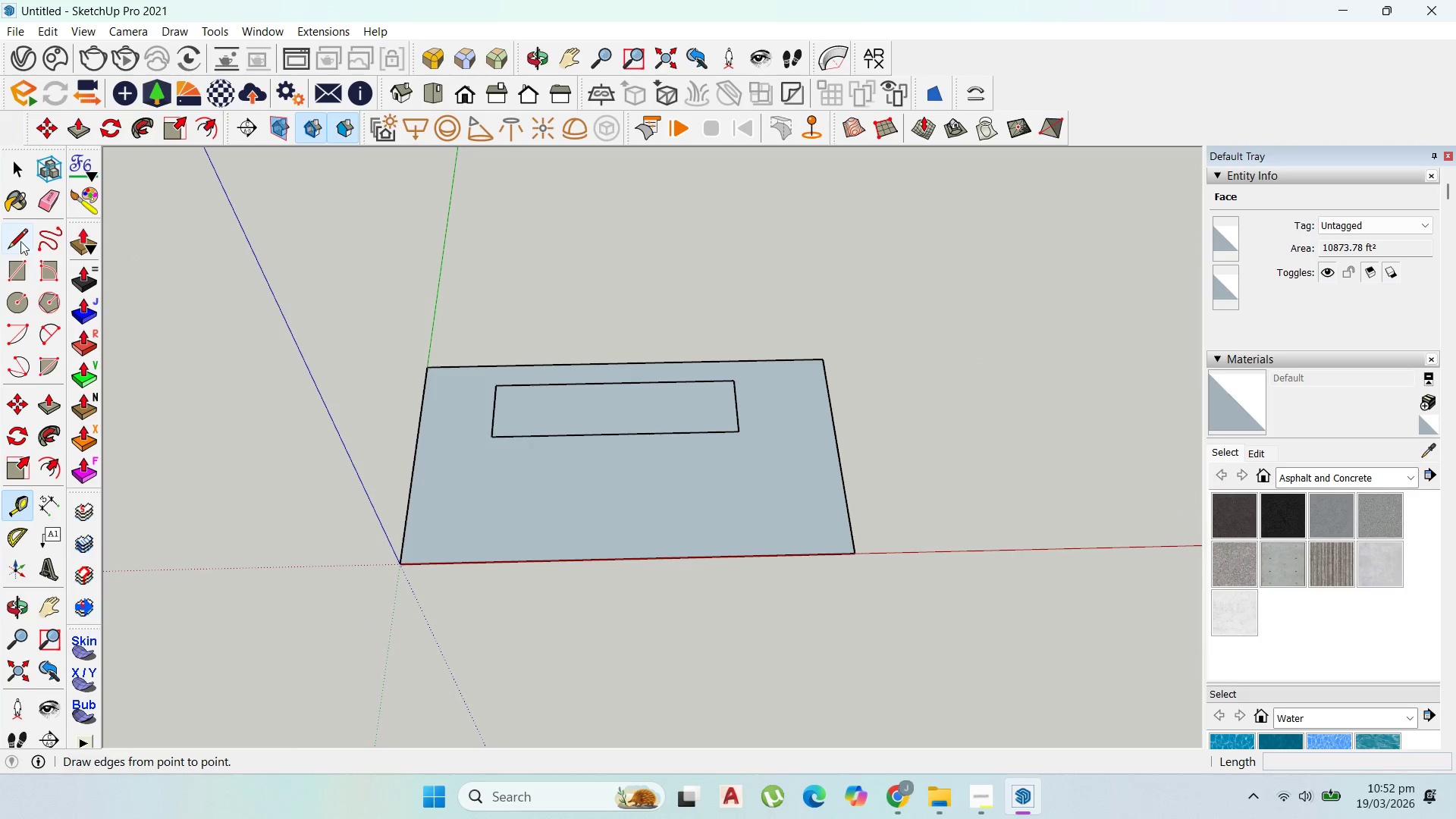 
left_click([16, 171])
 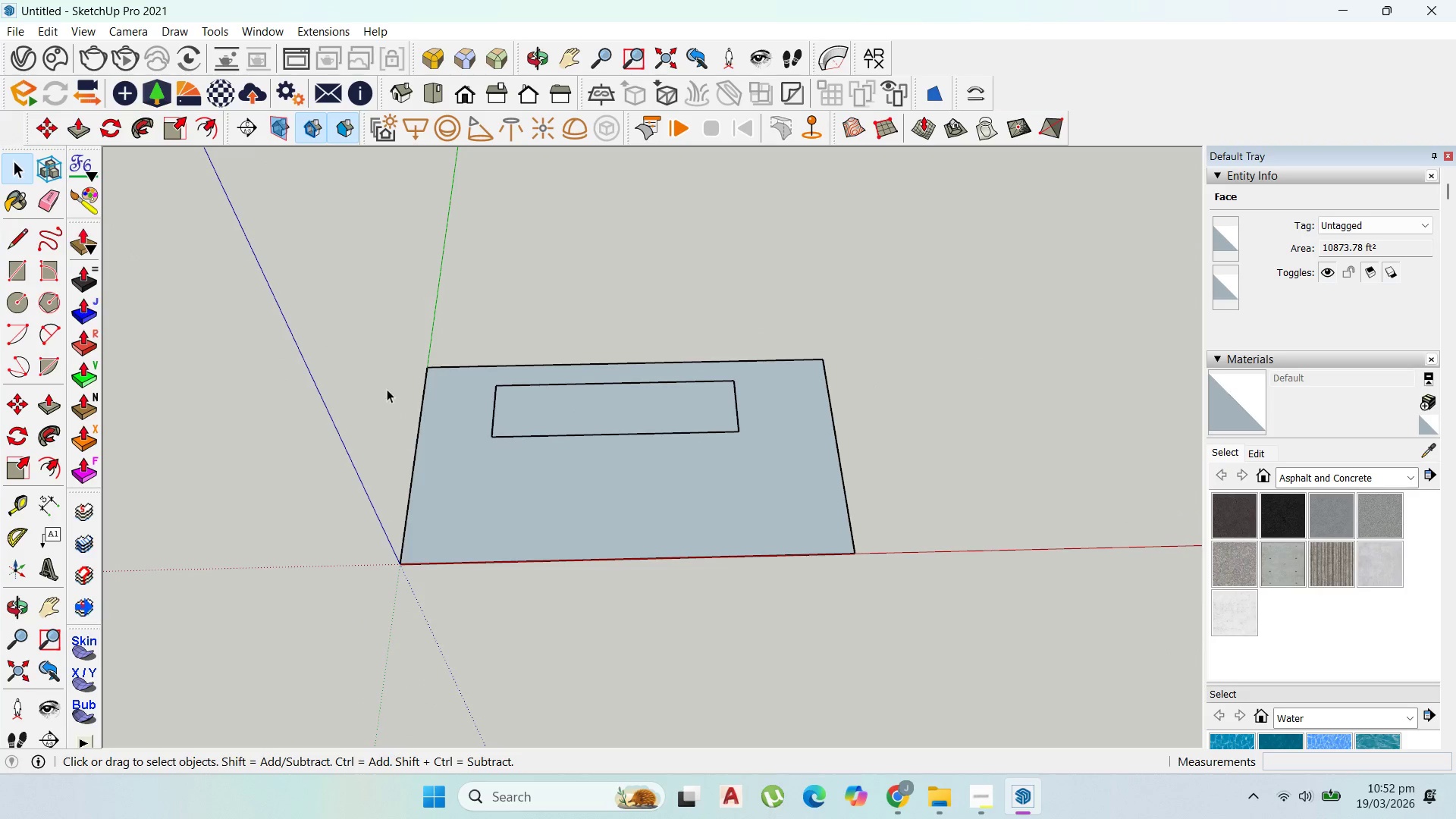 
left_click([627, 416])
 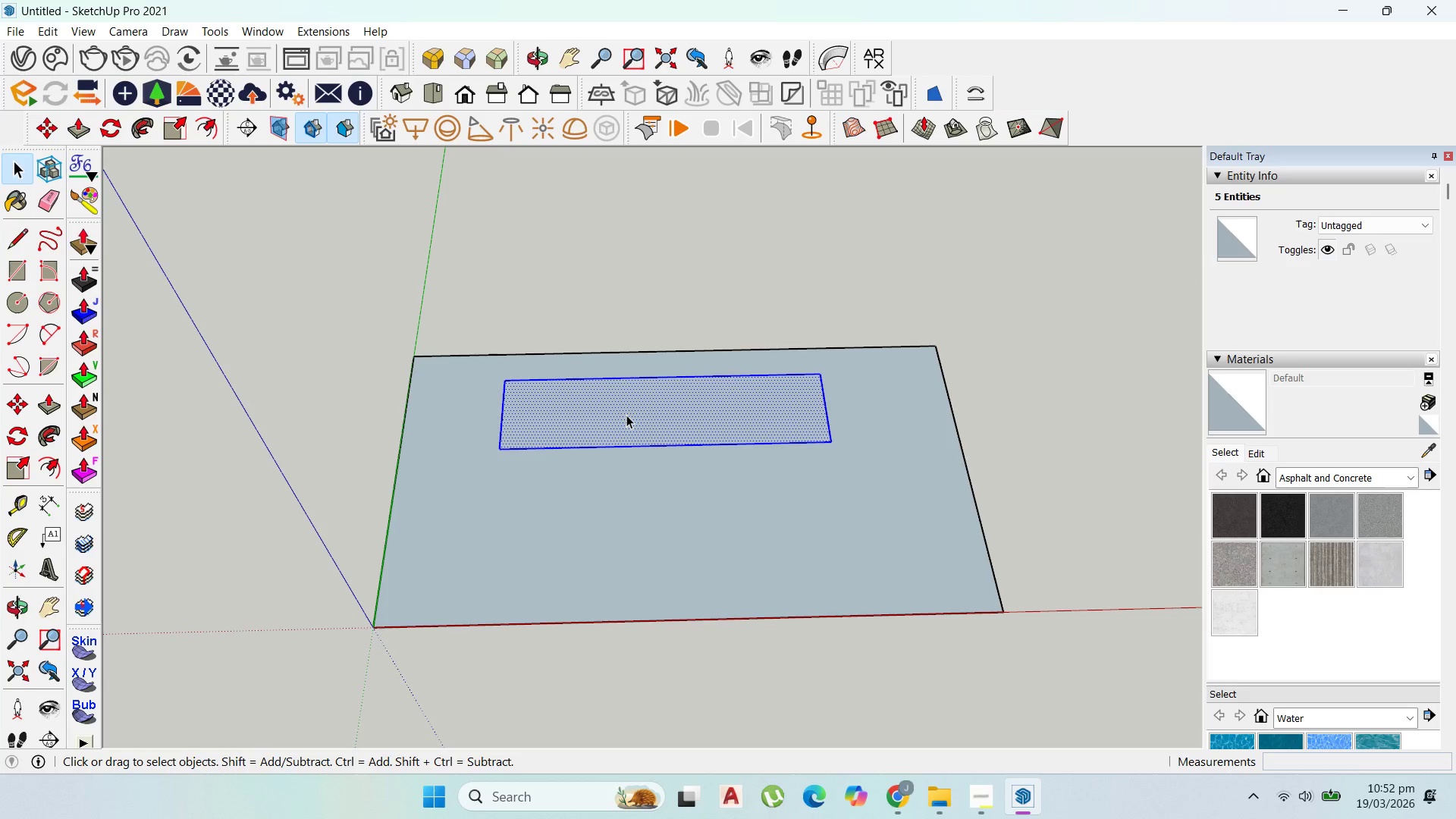 
scroll: coordinate [578, 417], scroll_direction: up, amount: 3.0
 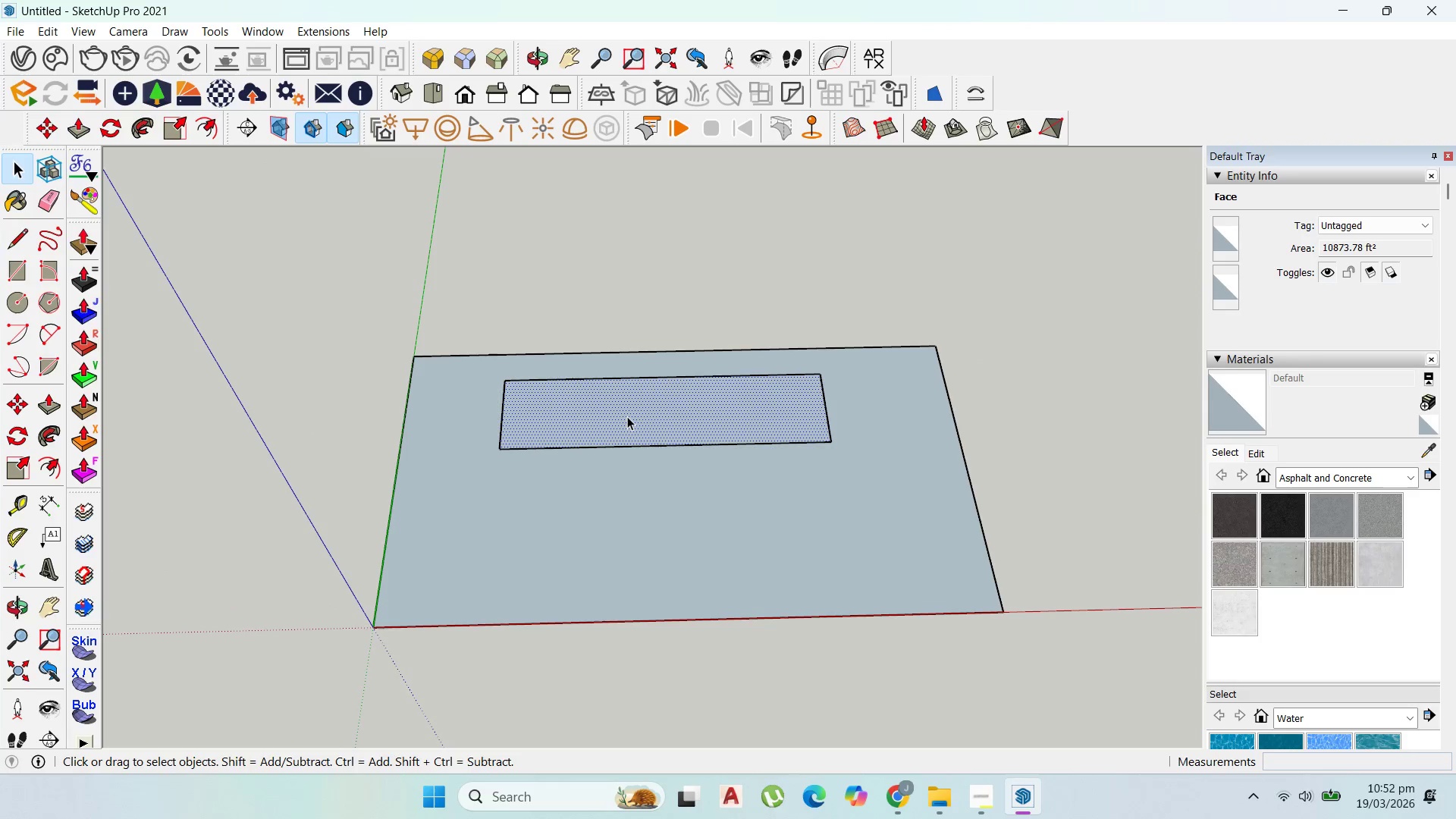 
right_click([626, 415])
 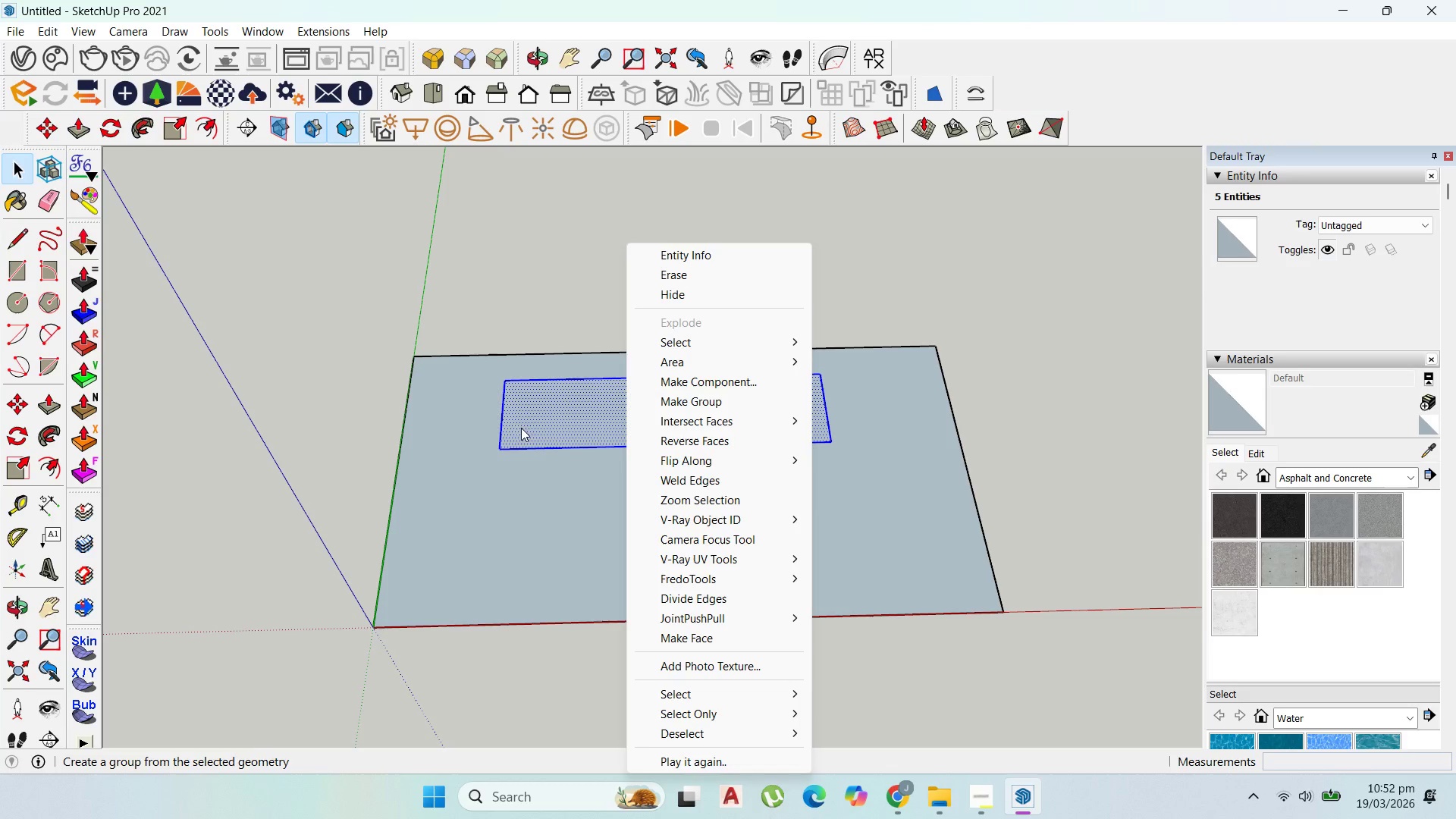 
left_click([518, 429])
 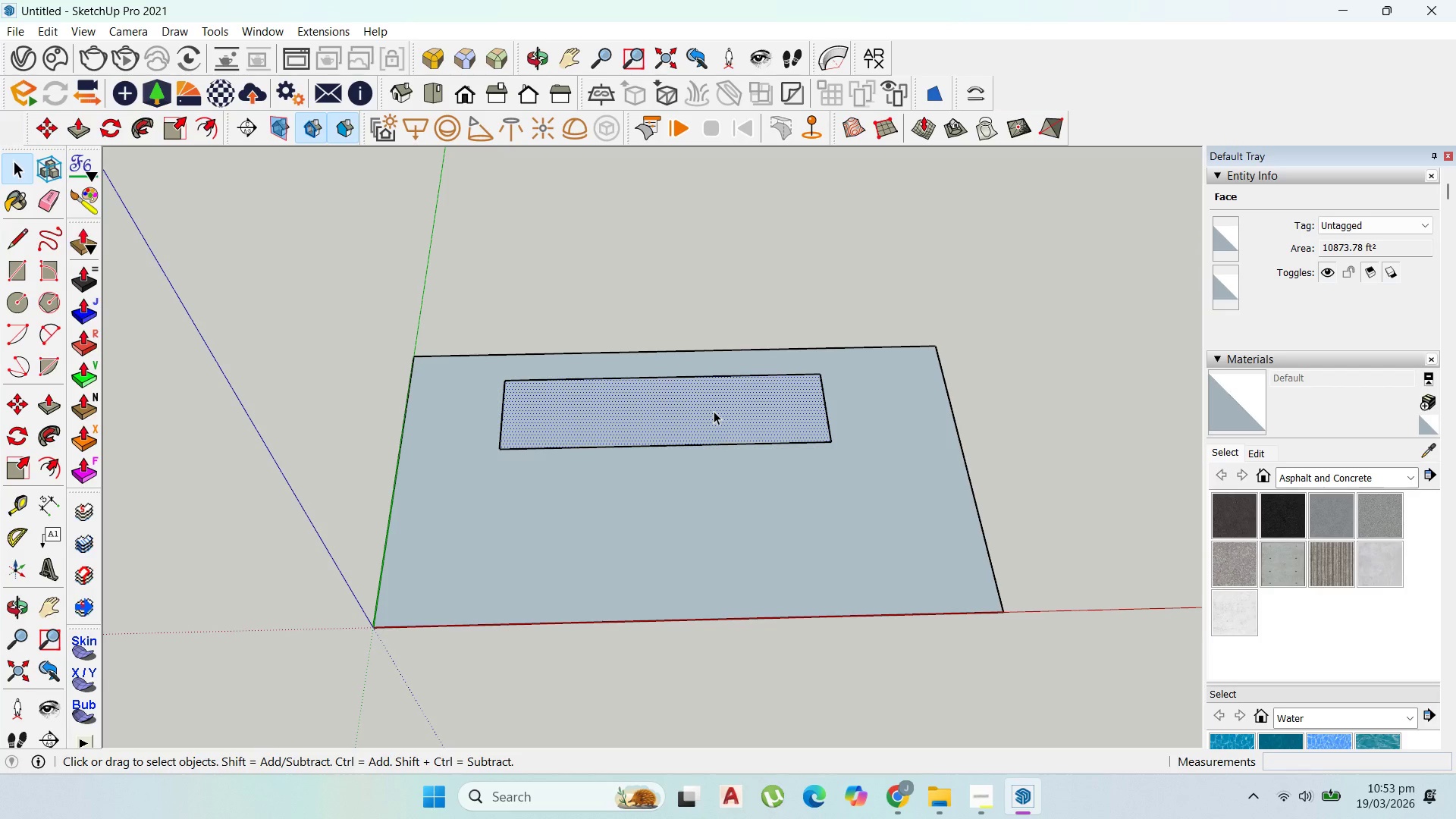 
wait(16.14)
 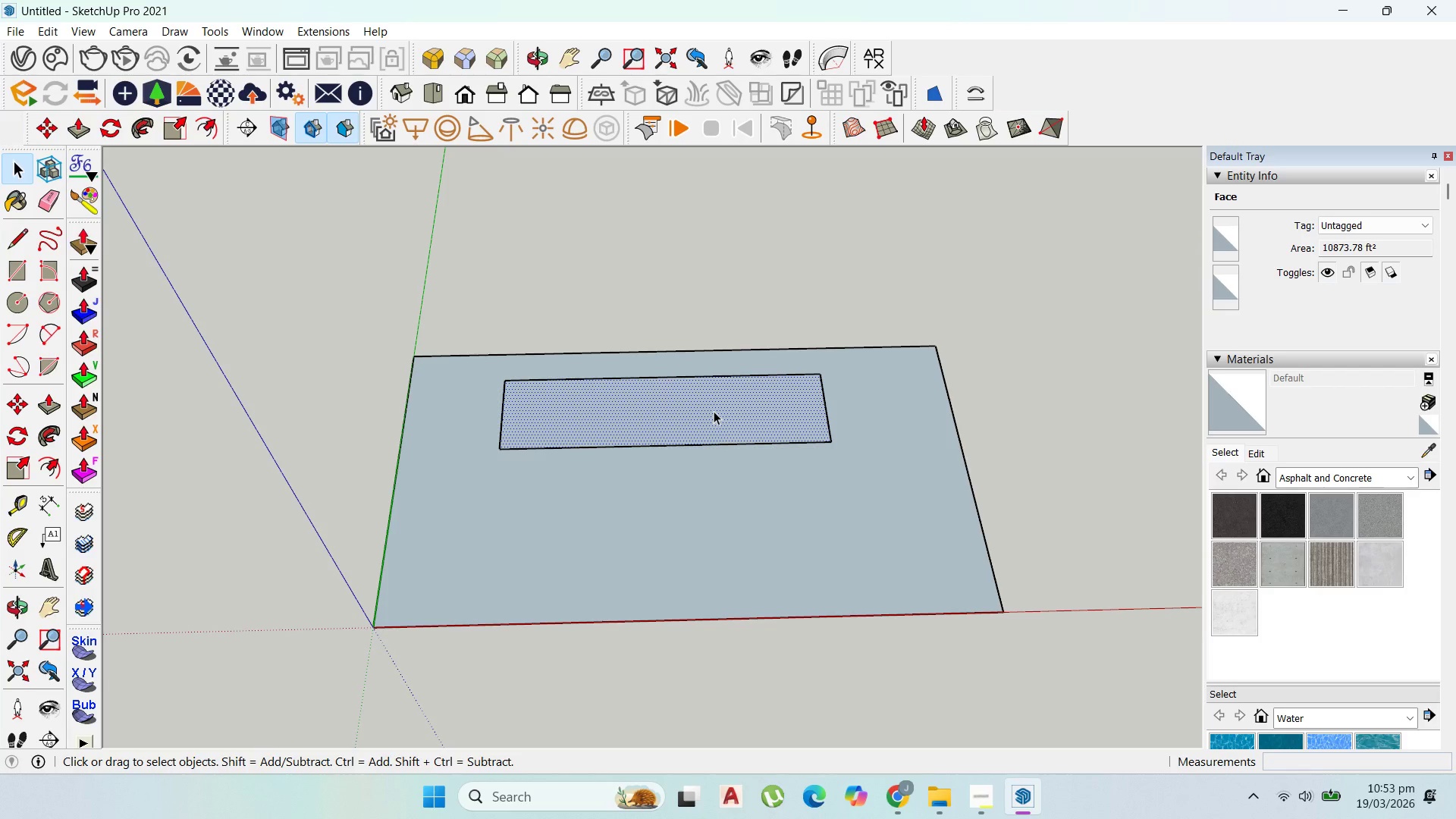 
left_click([5, 271])
 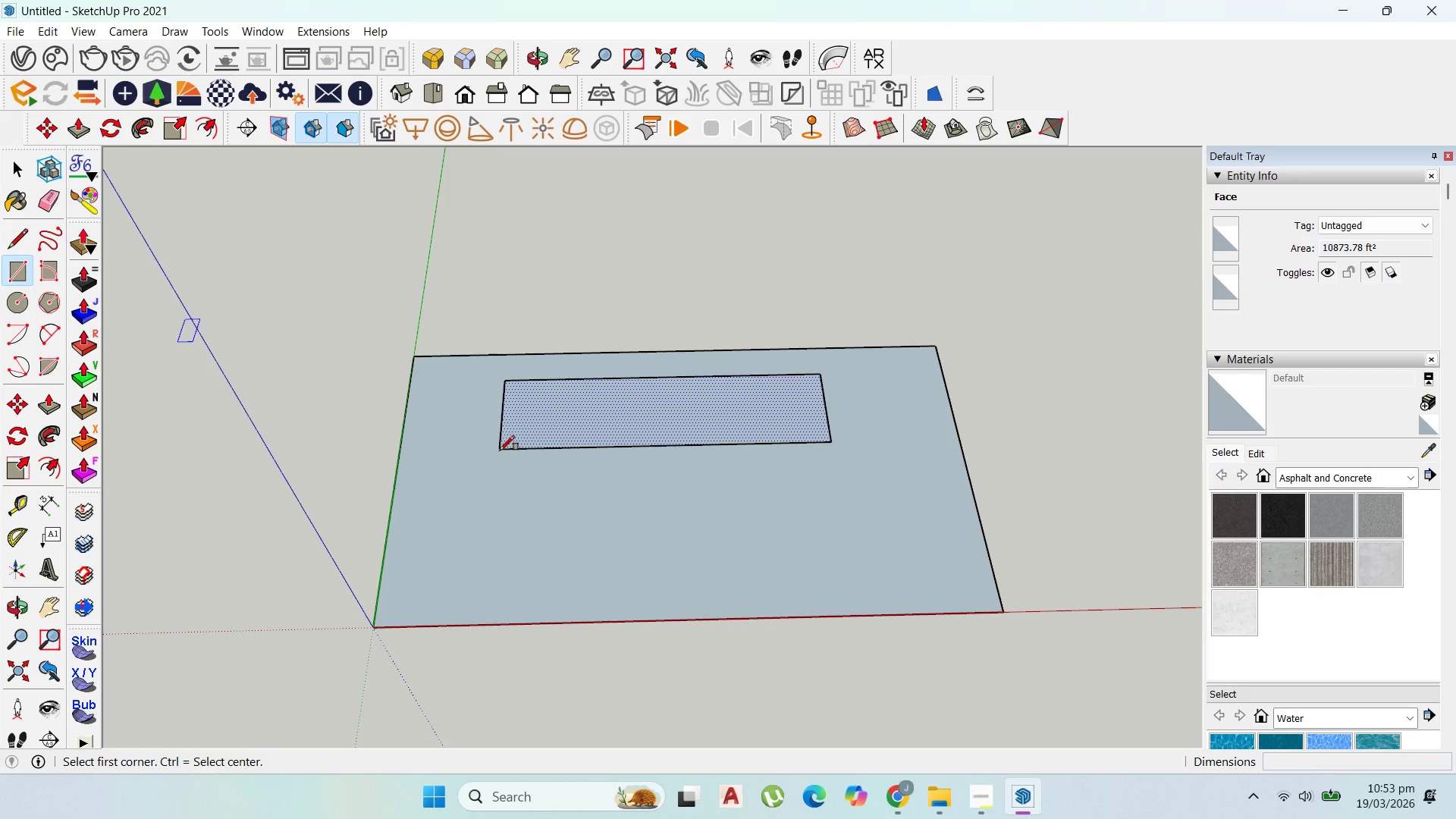 
left_click_drag(start_coordinate=[498, 450], to_coordinate=[503, 451])
 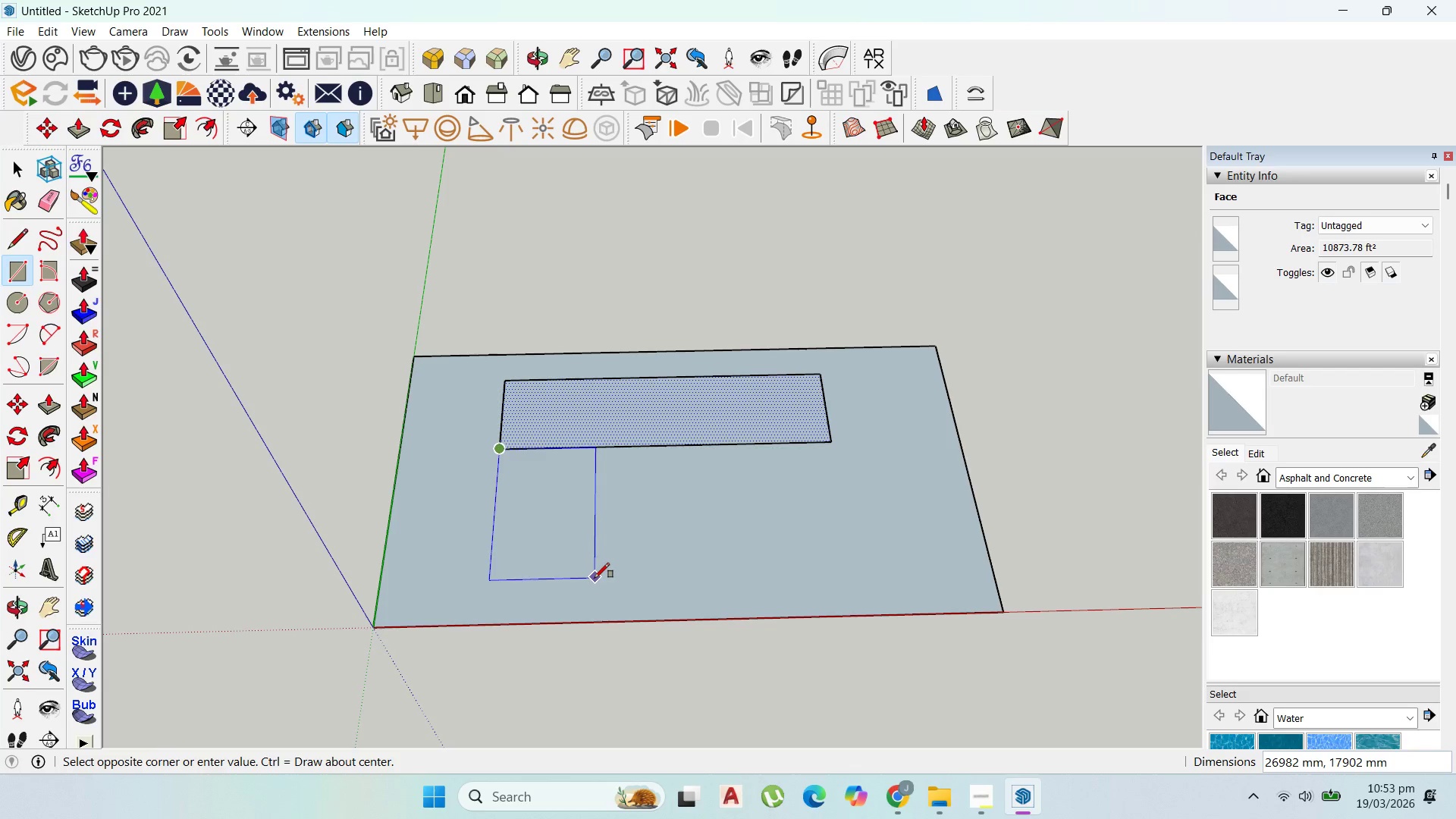 
left_click([595, 578])
 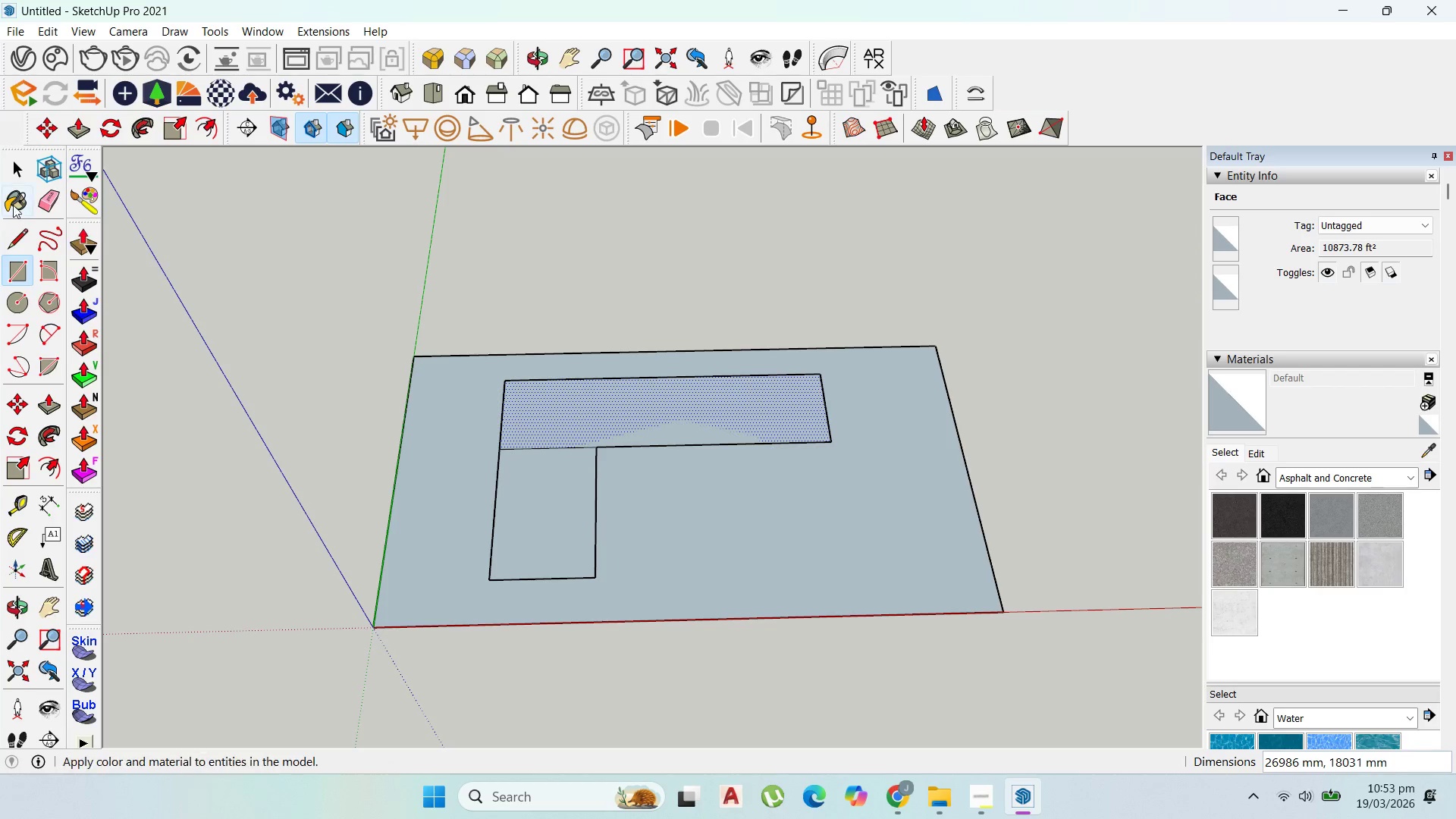 
left_click([21, 168])
 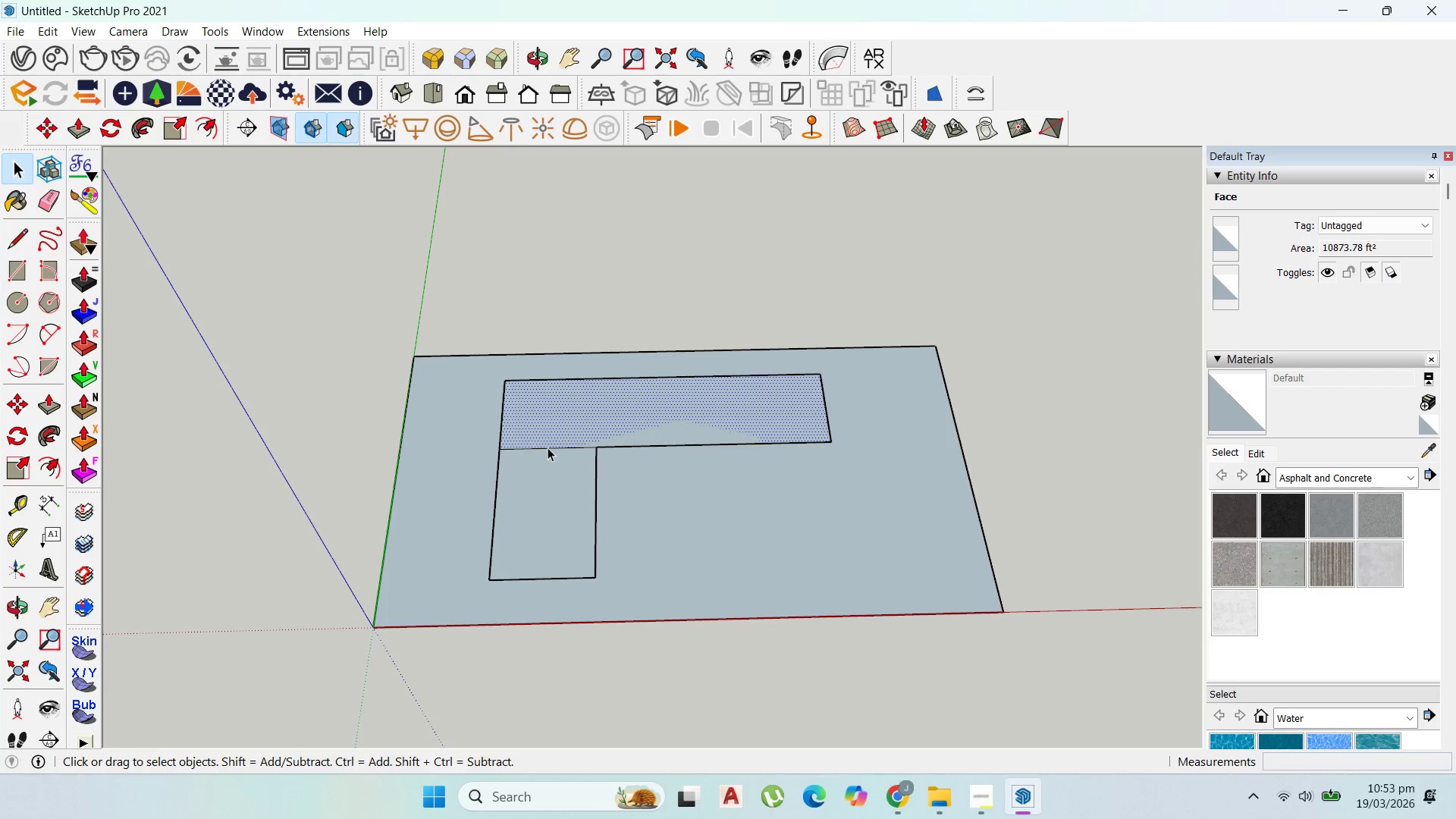 
left_click([551, 449])
 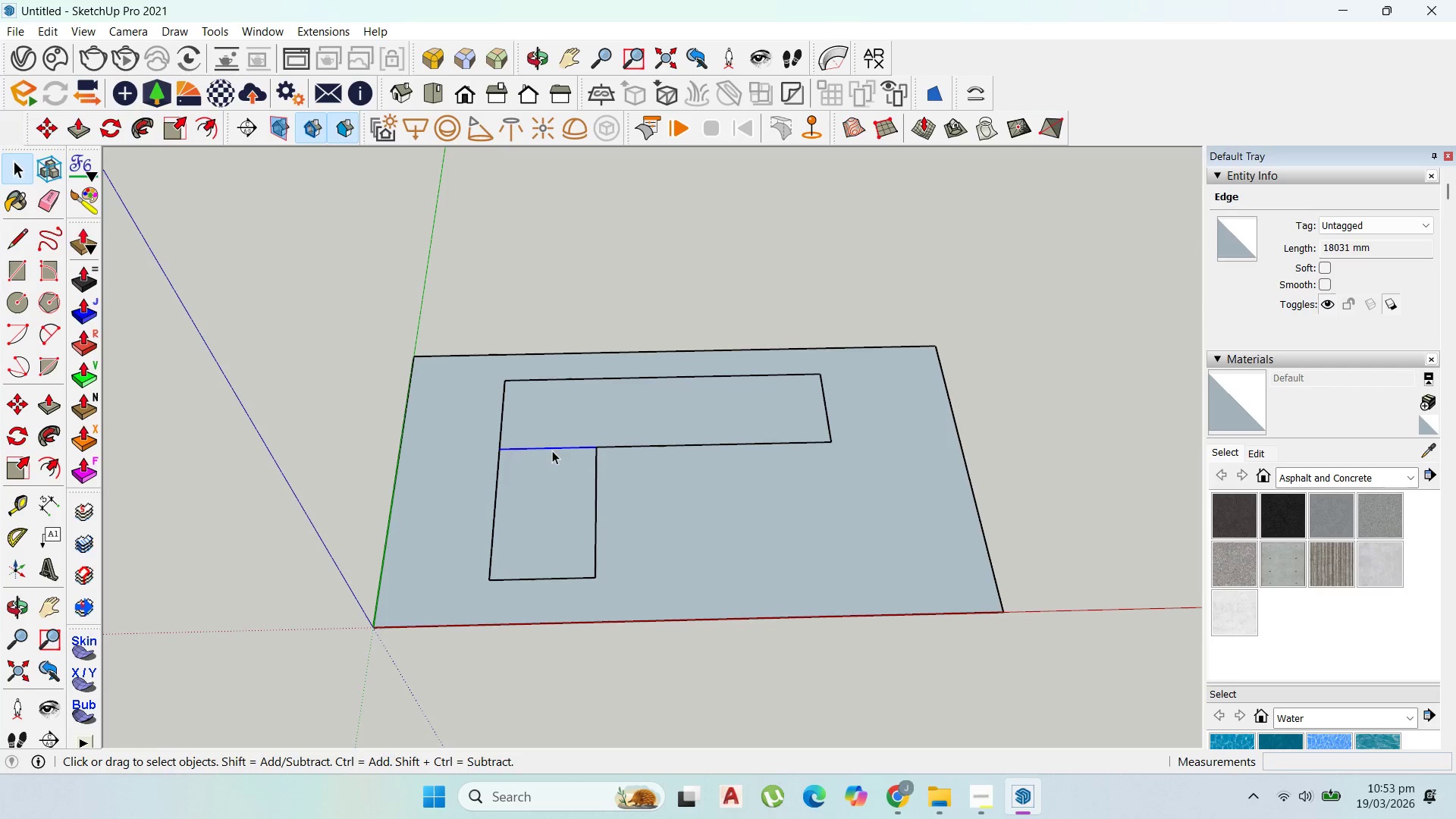 
key(Delete)
 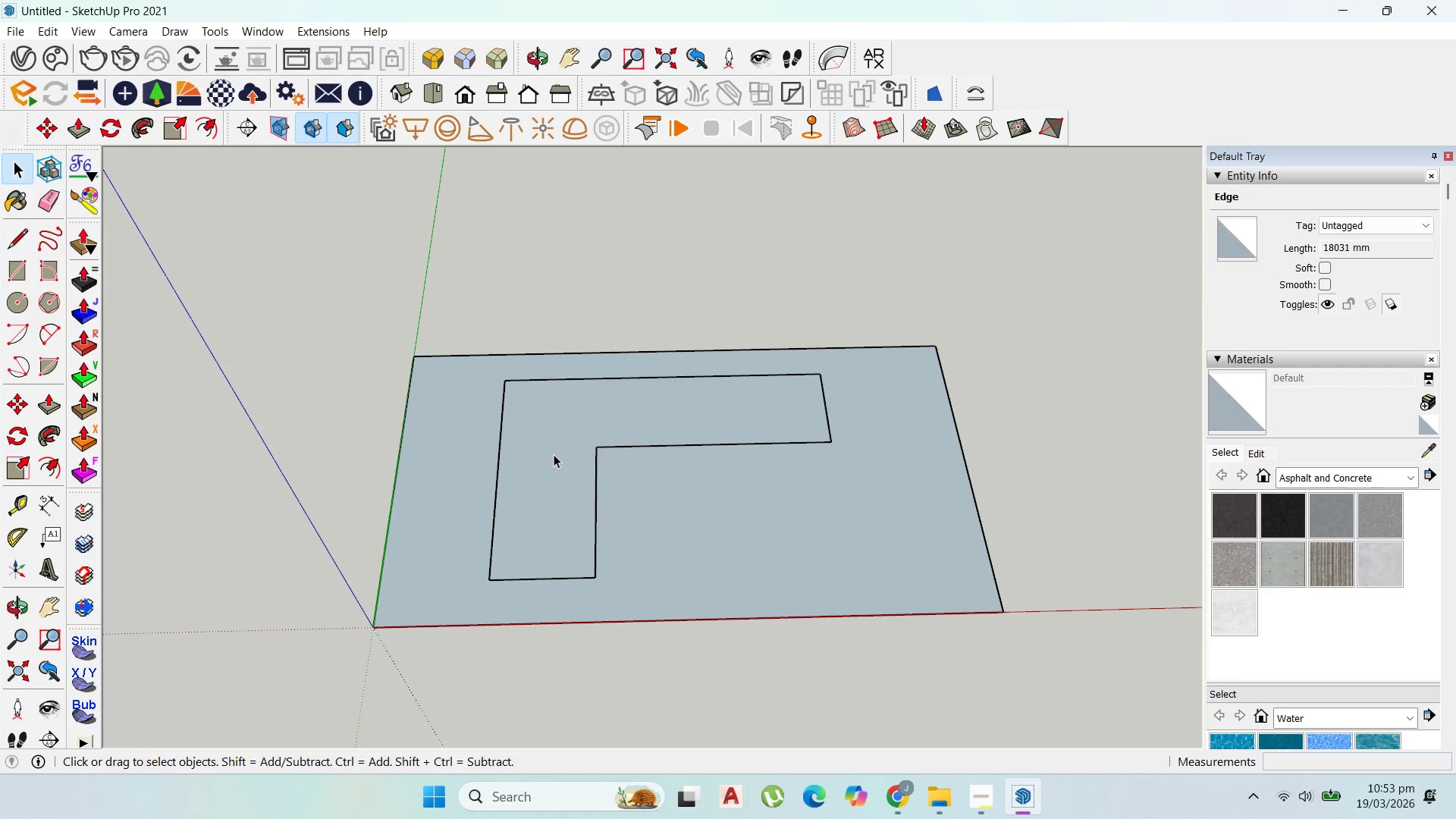 
left_click([554, 454])
 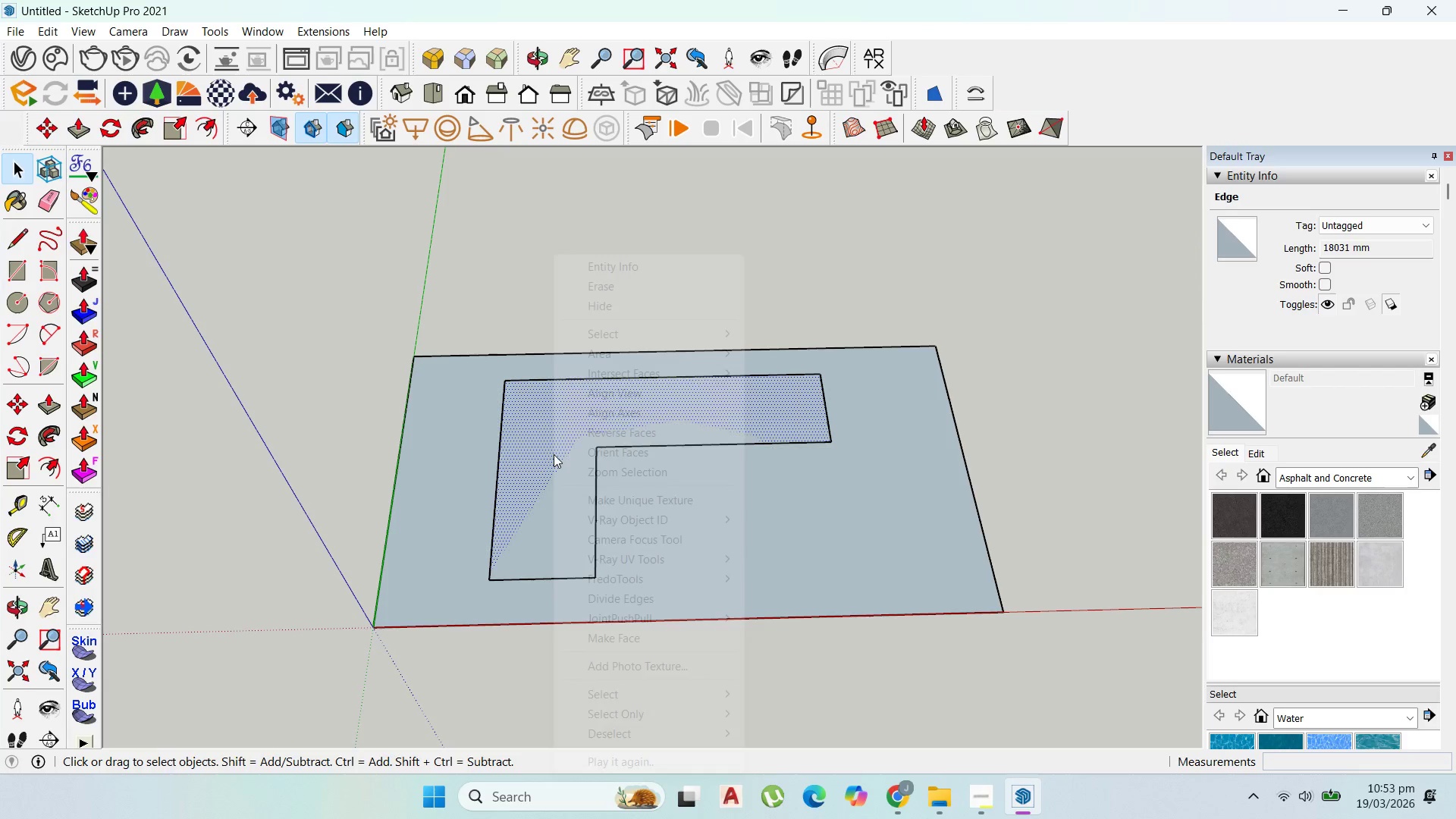 
right_click([554, 454])
 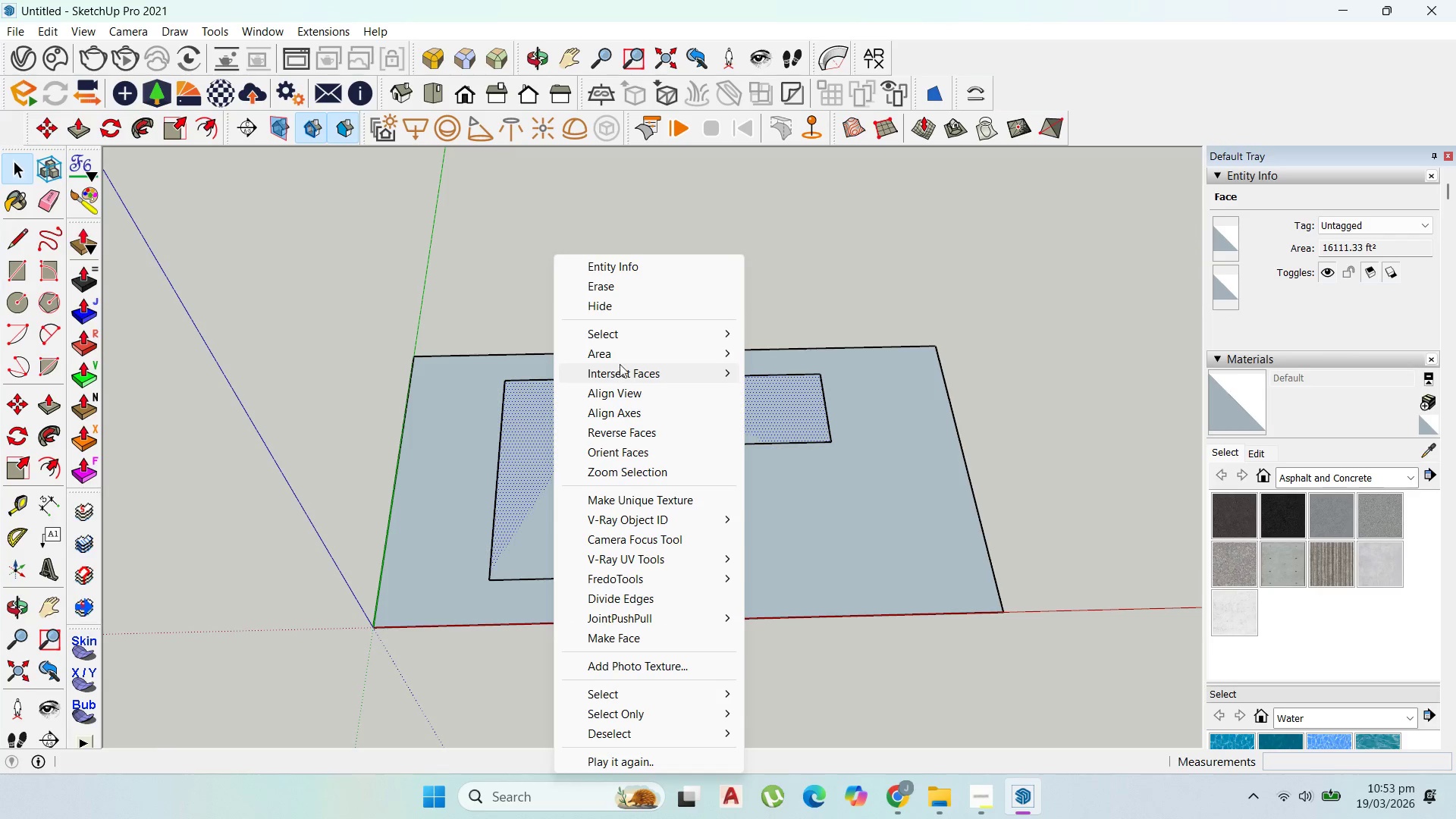 
left_click([621, 357])
 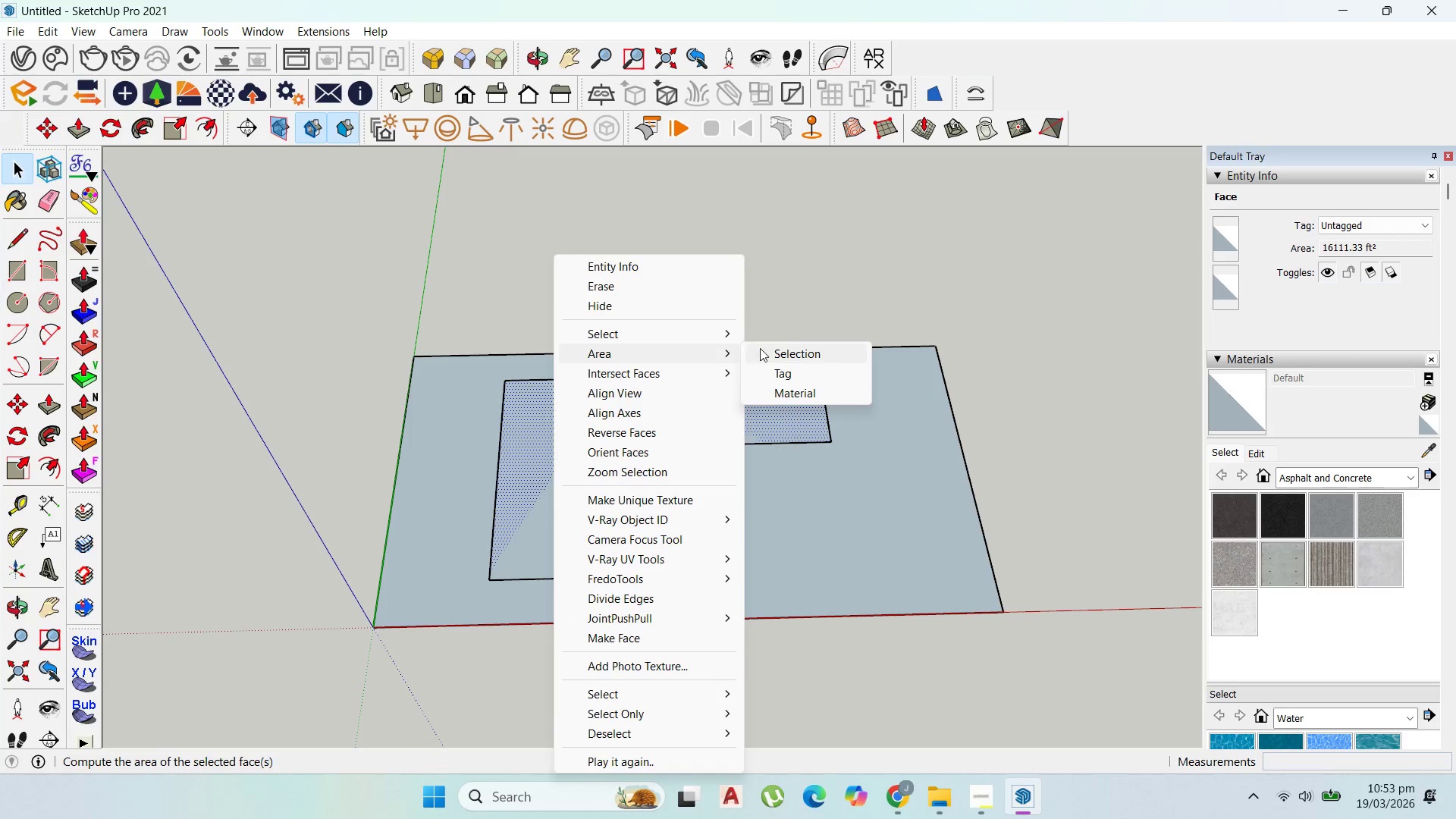 
left_click([773, 350])
 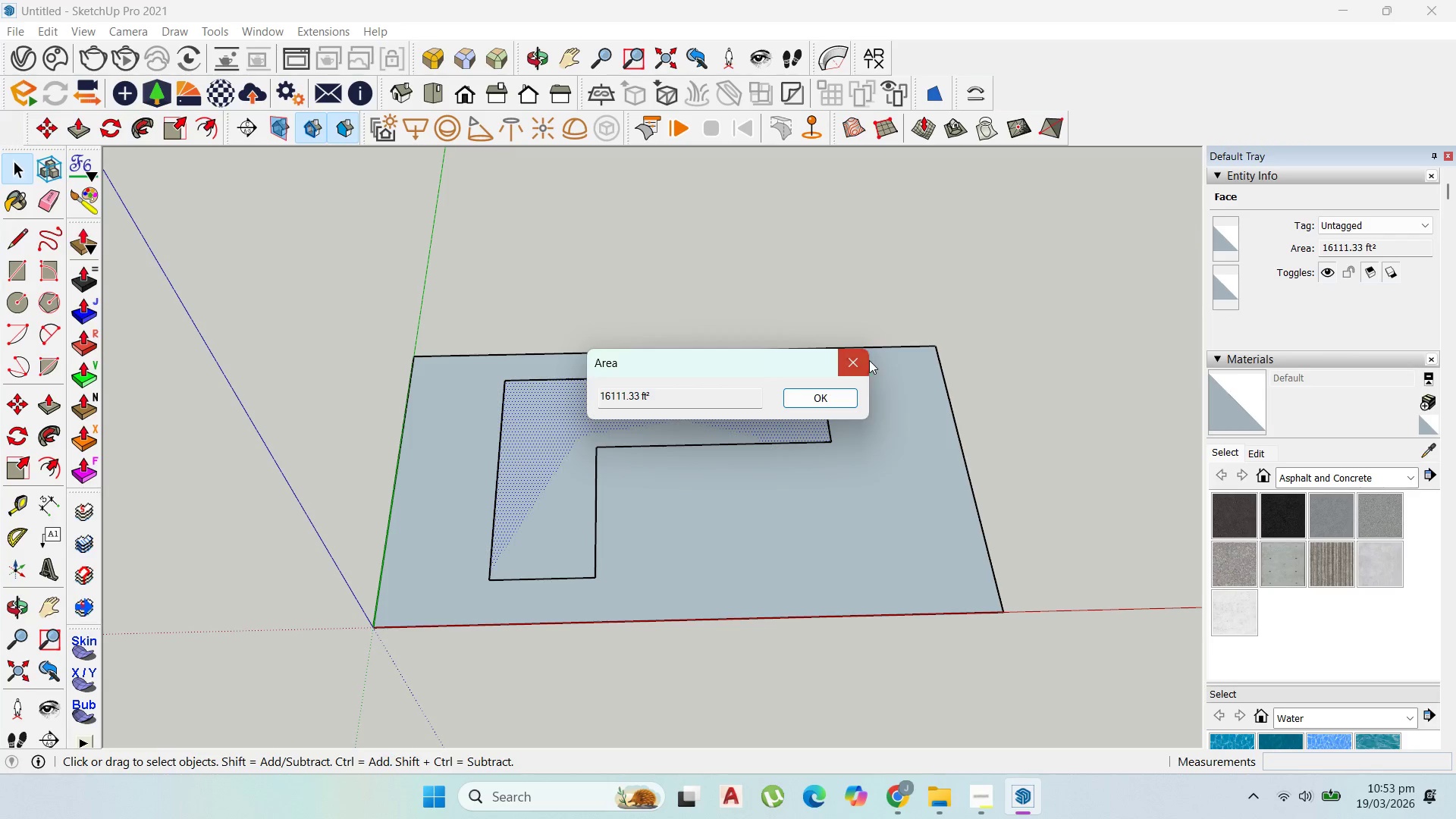 
double_click([780, 414])
 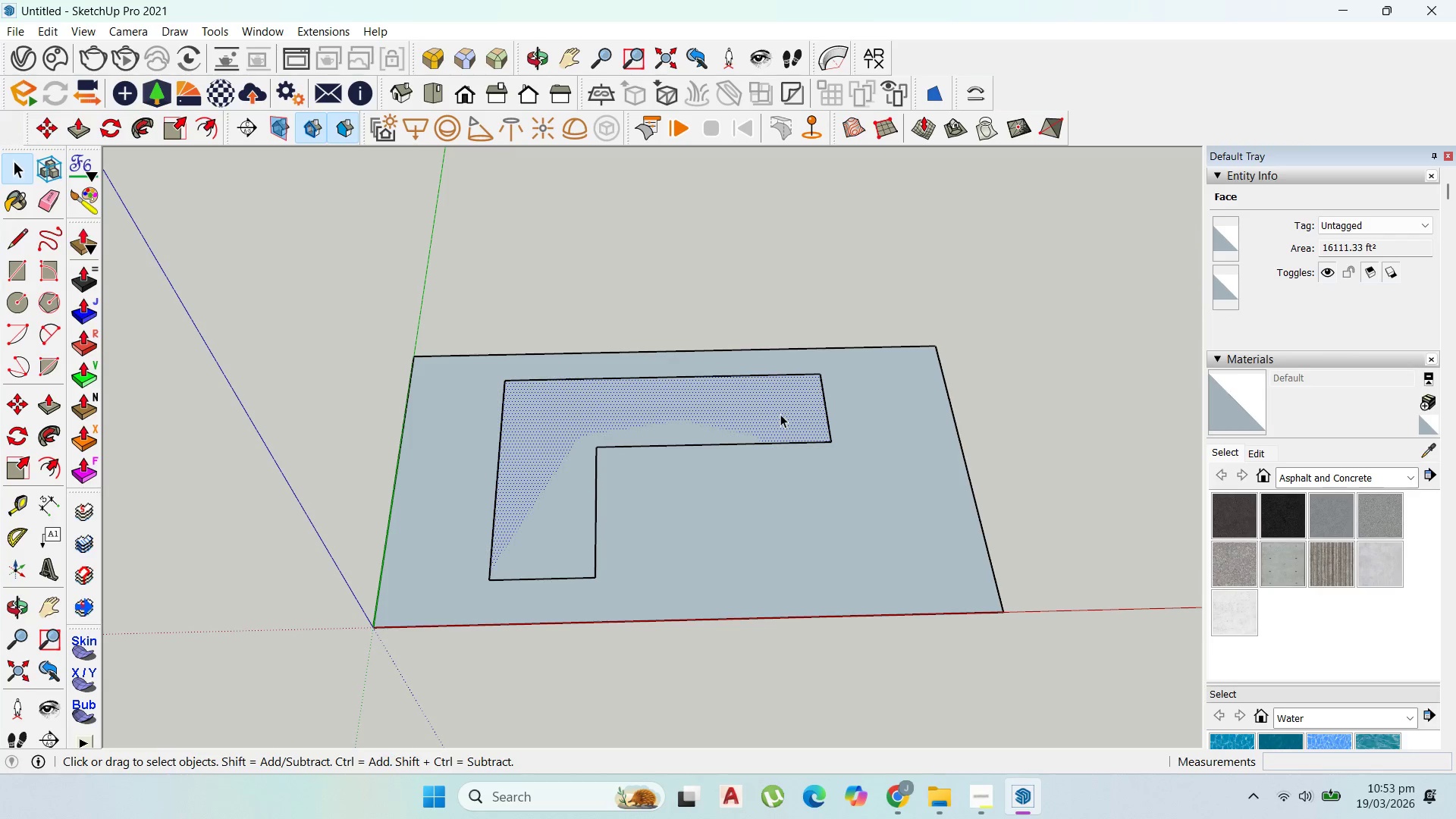 
triple_click([780, 414])
 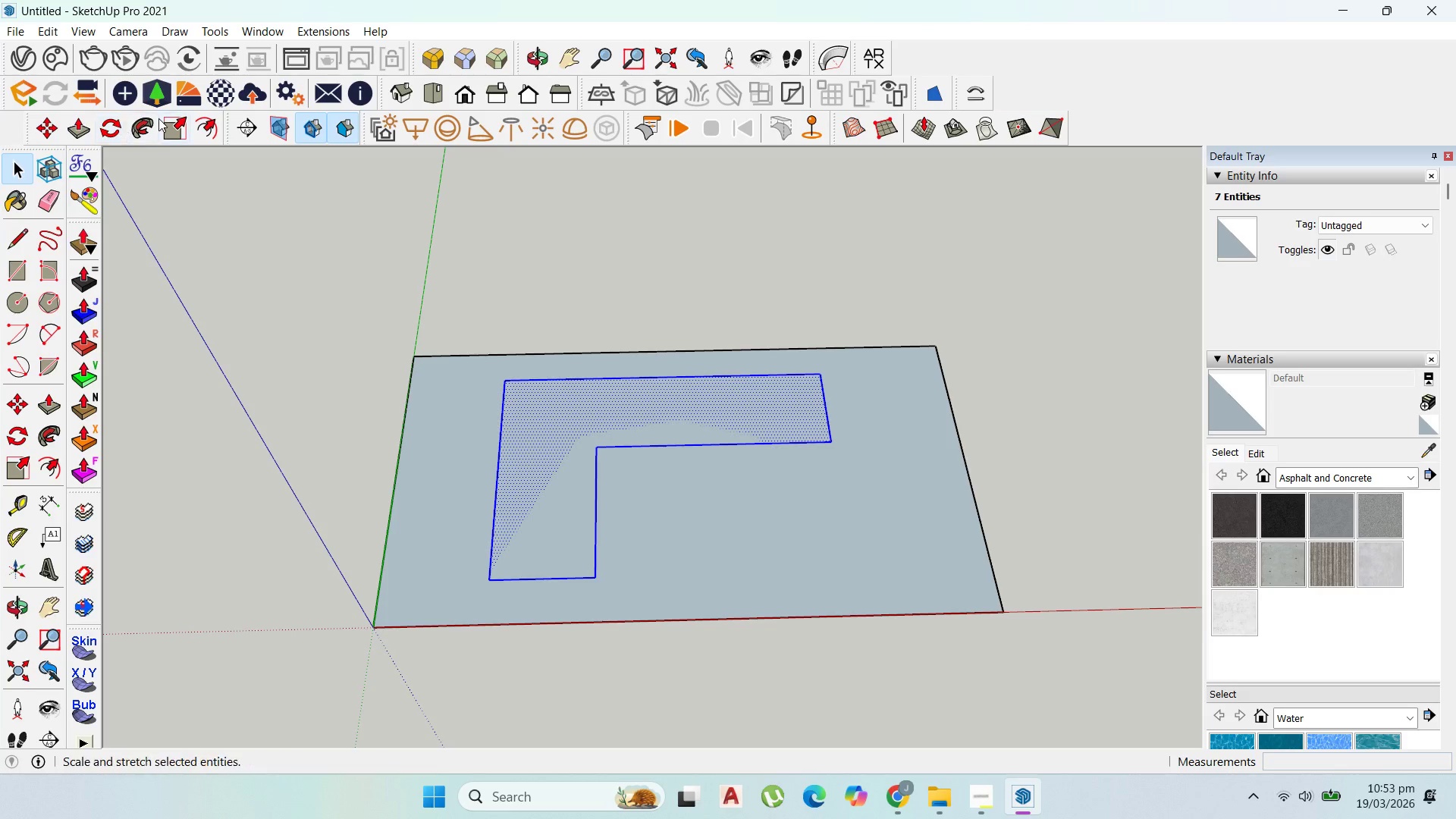 
left_click([177, 127])
 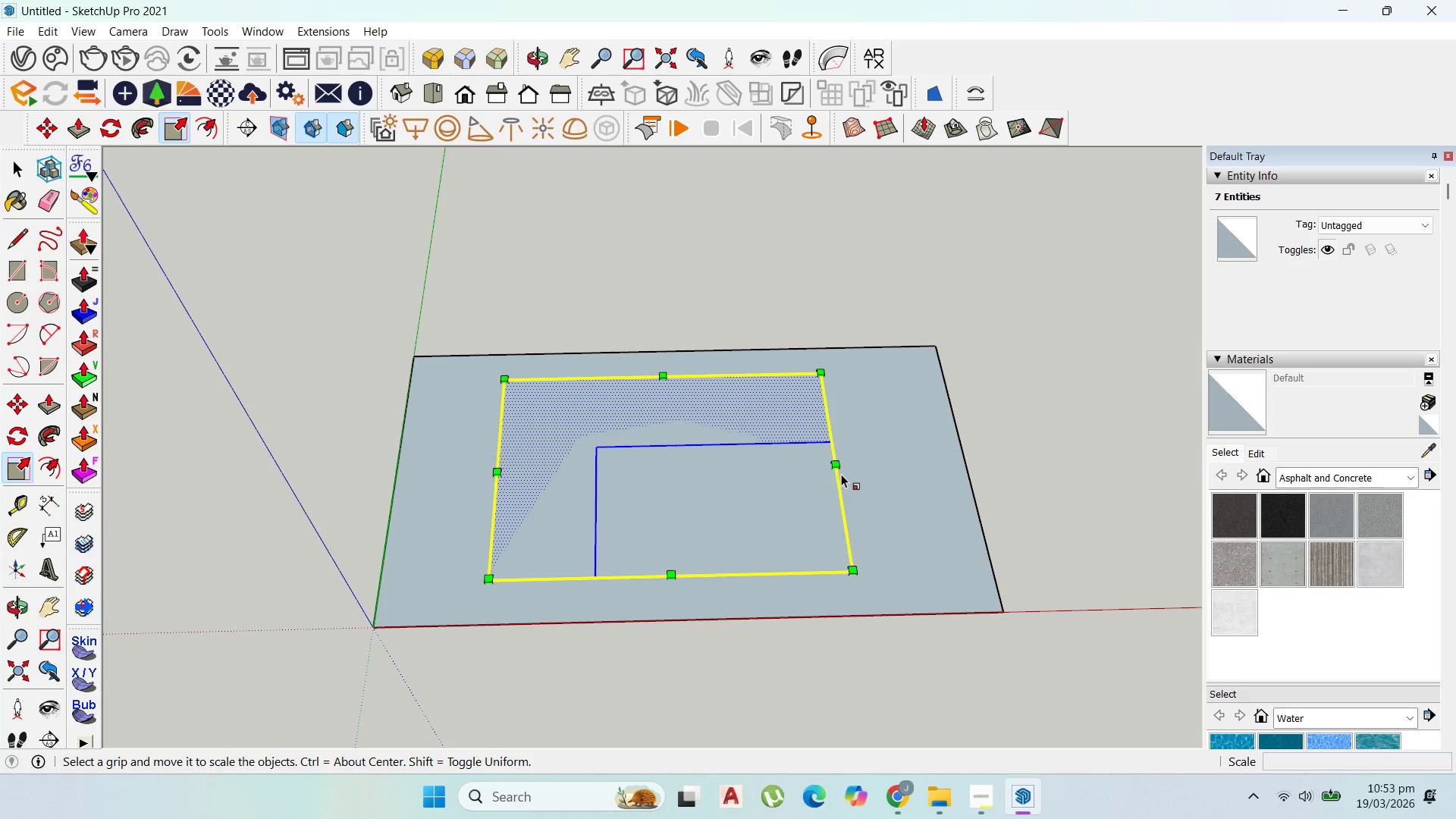 
left_click_drag(start_coordinate=[836, 464], to_coordinate=[803, 464])
 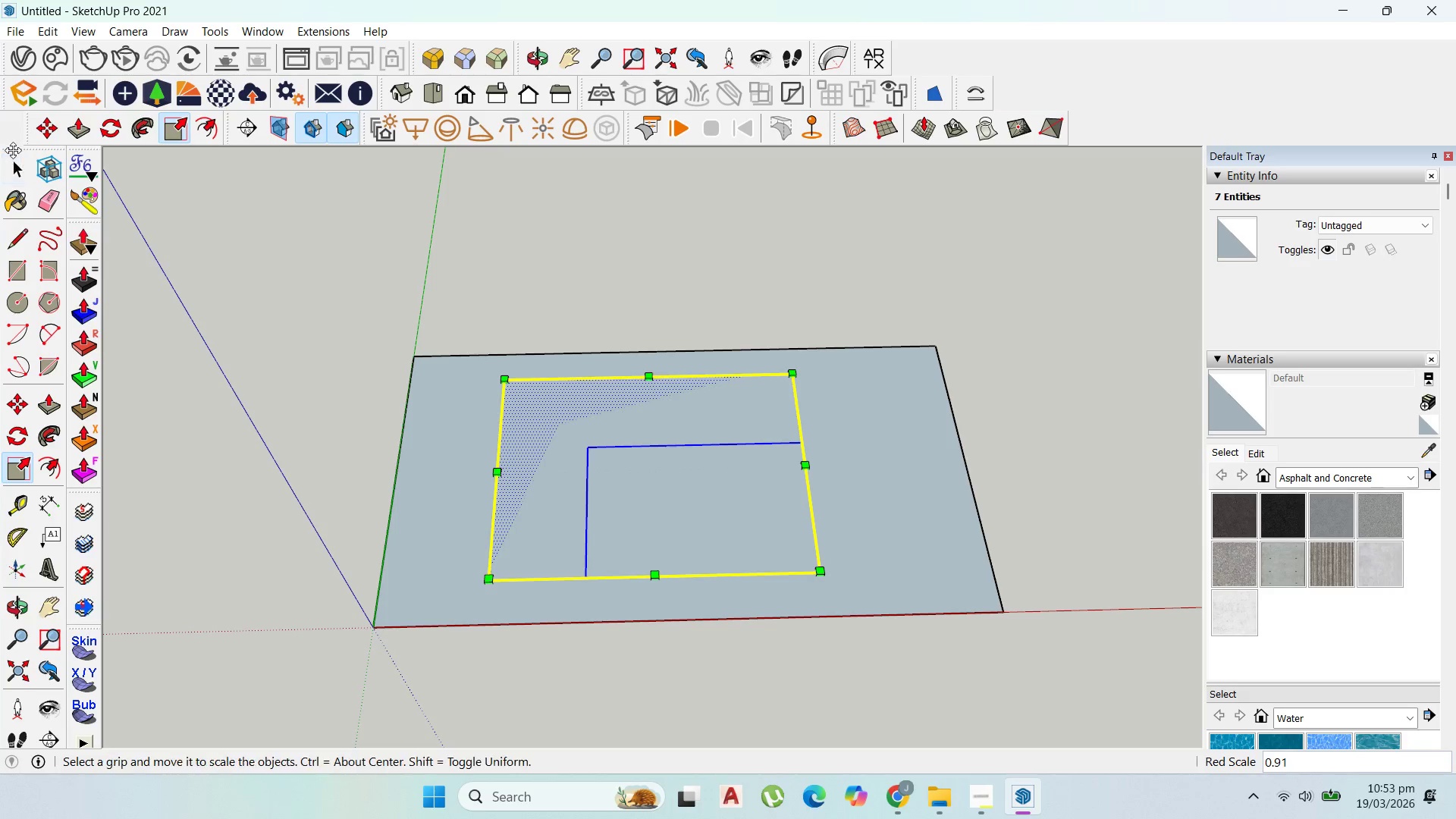 
left_click([18, 160])
 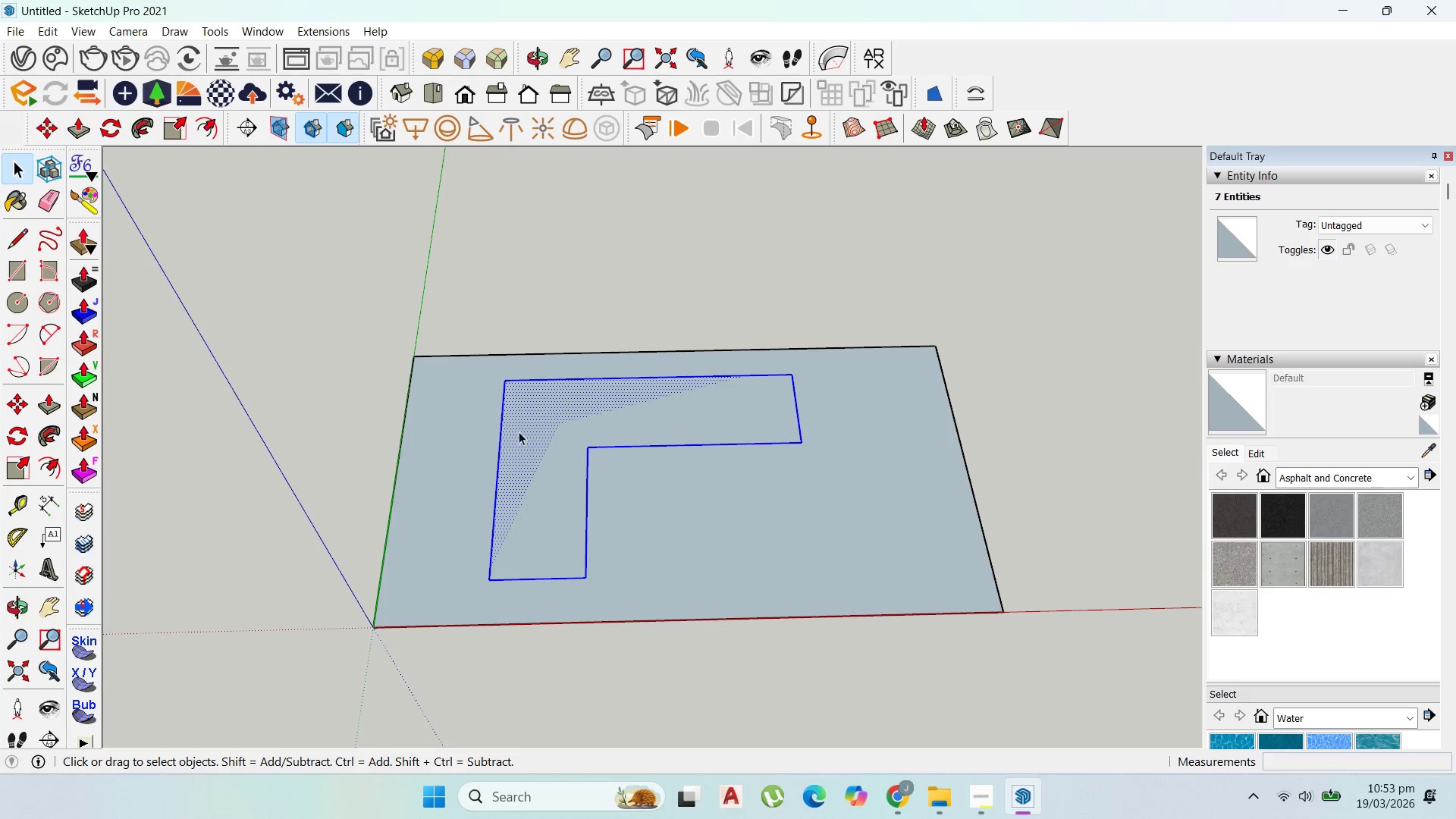 
scroll: coordinate [567, 448], scroll_direction: up, amount: 2.0
 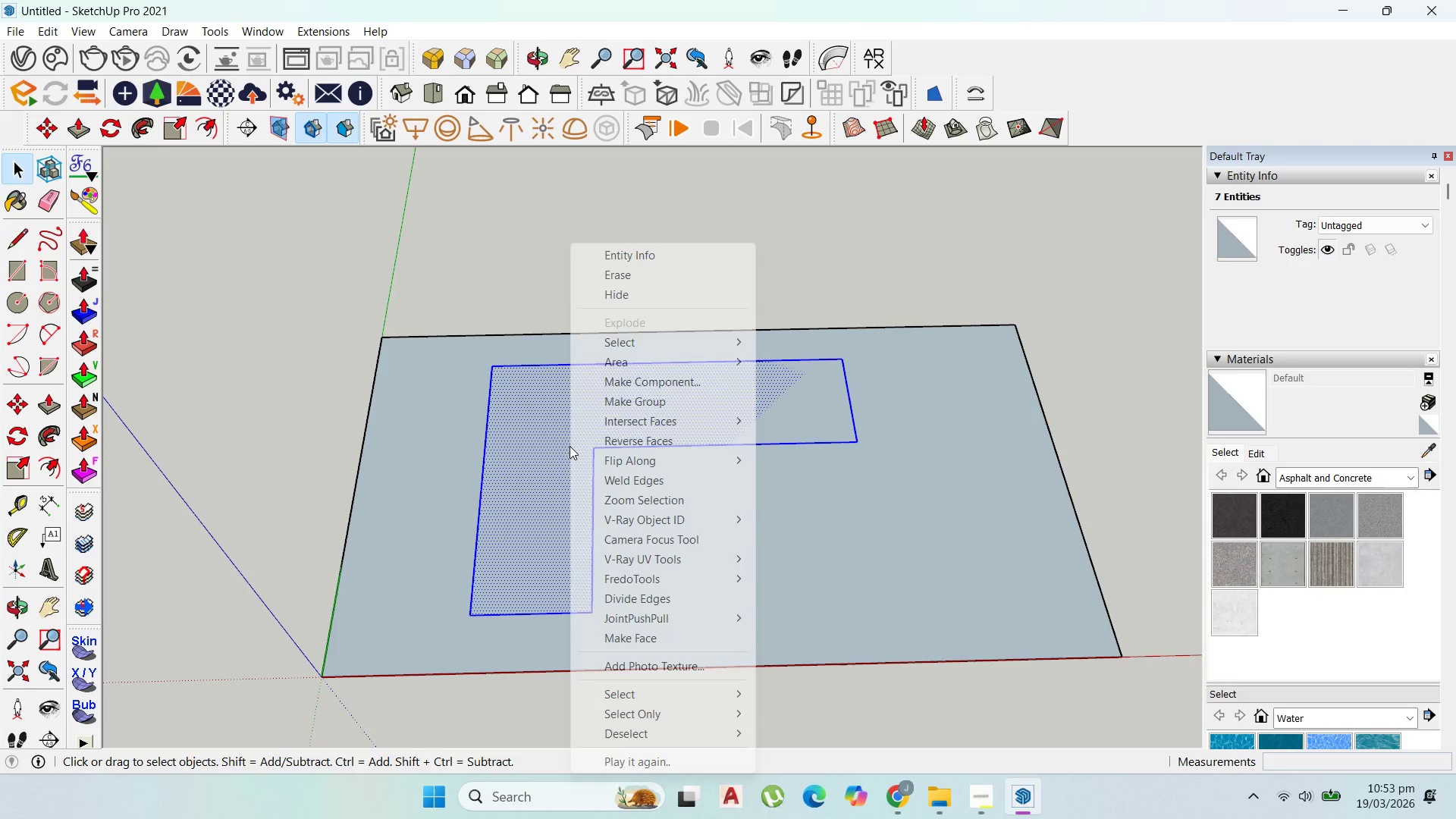 
double_click([555, 445])
 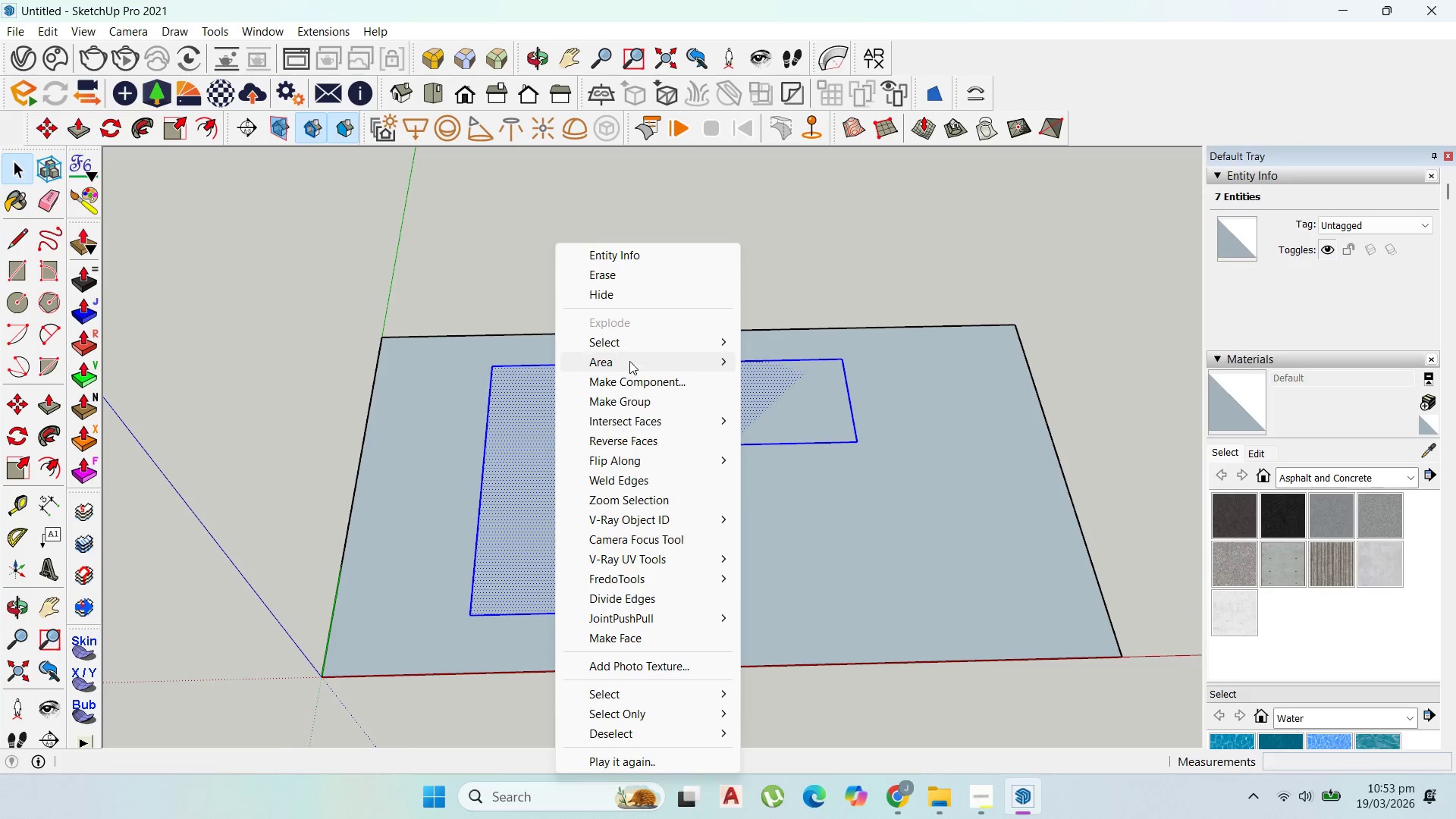 
left_click([634, 360])
 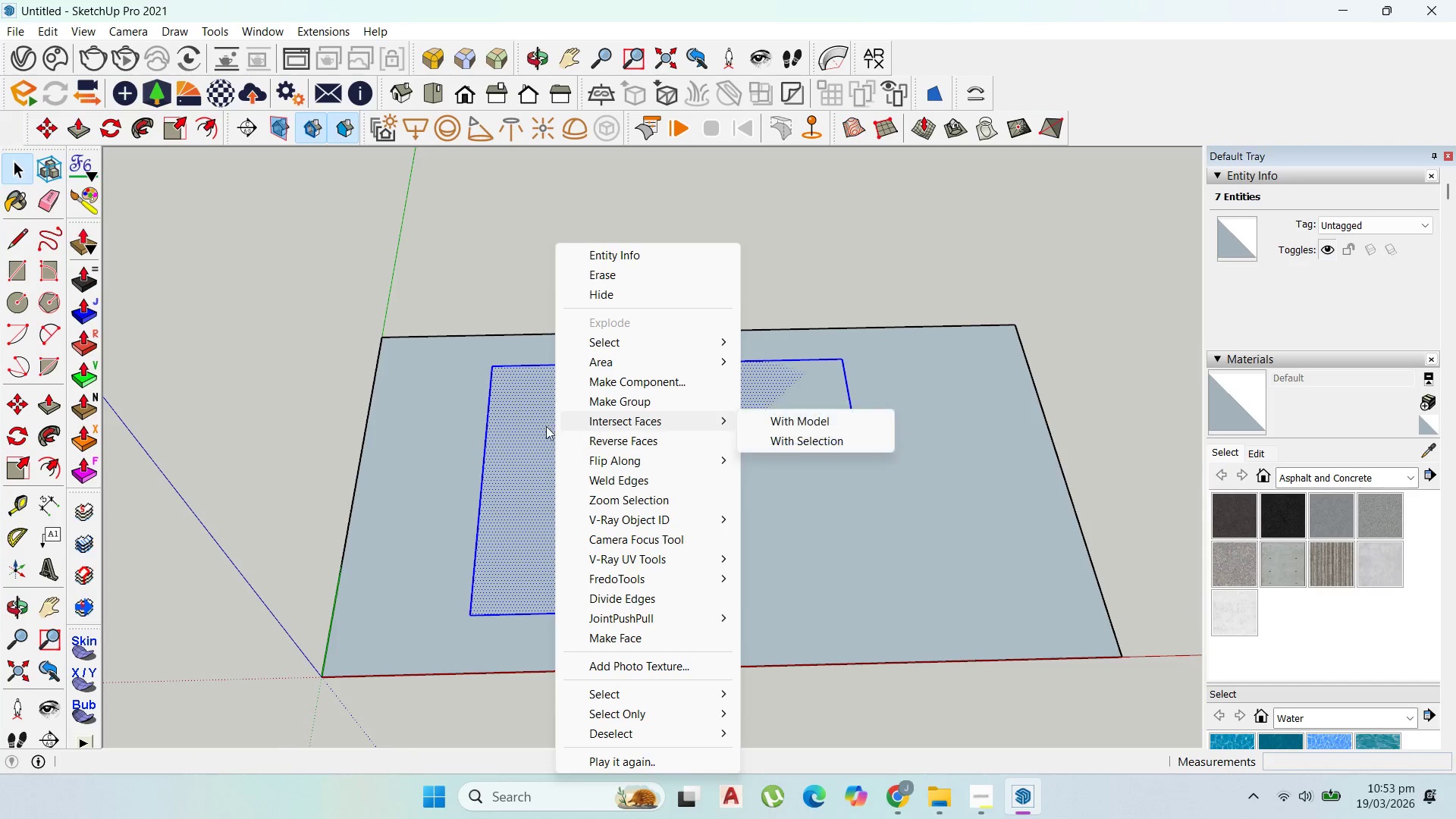 
double_click([527, 427])
 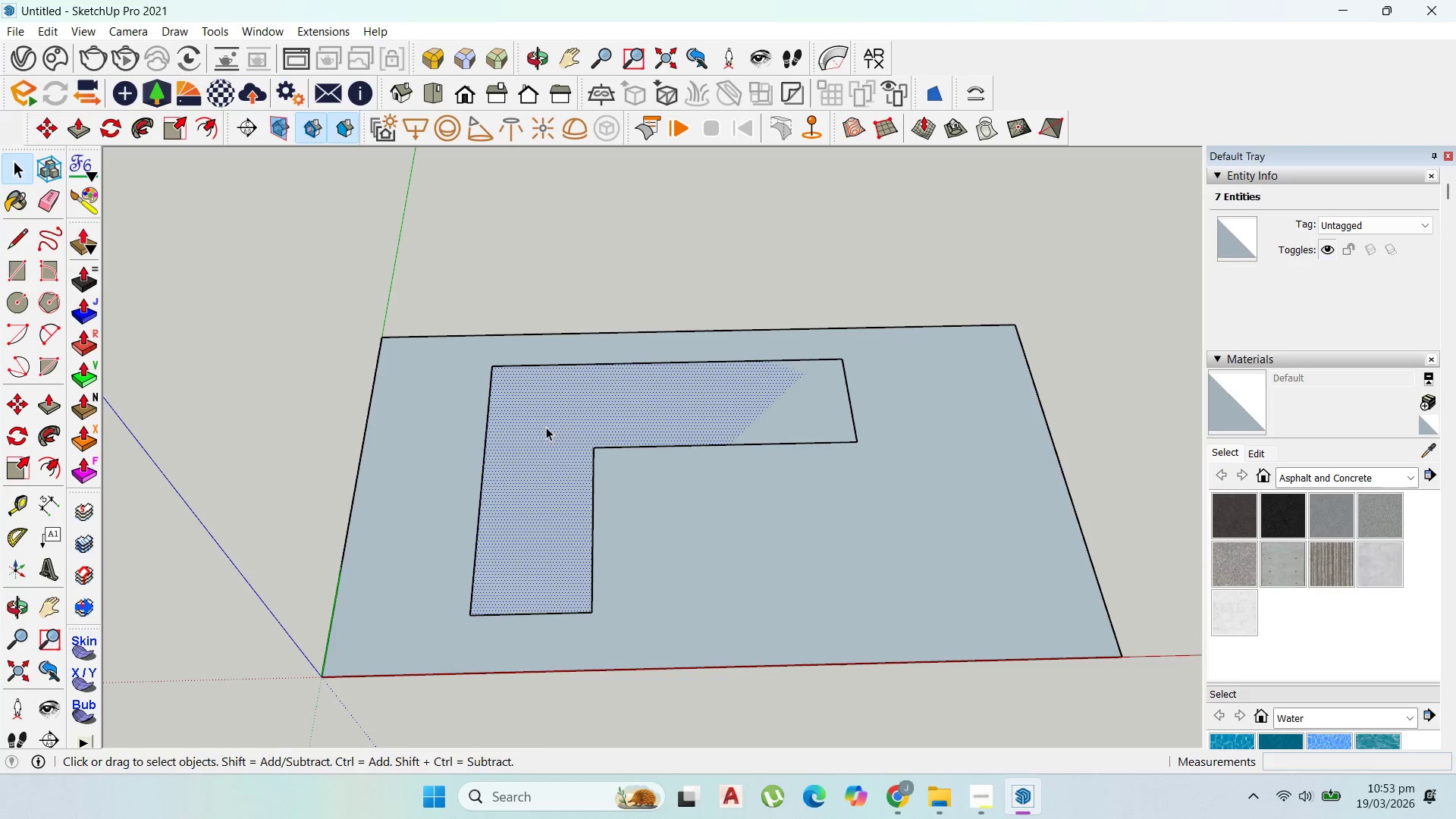 
right_click([548, 427])
 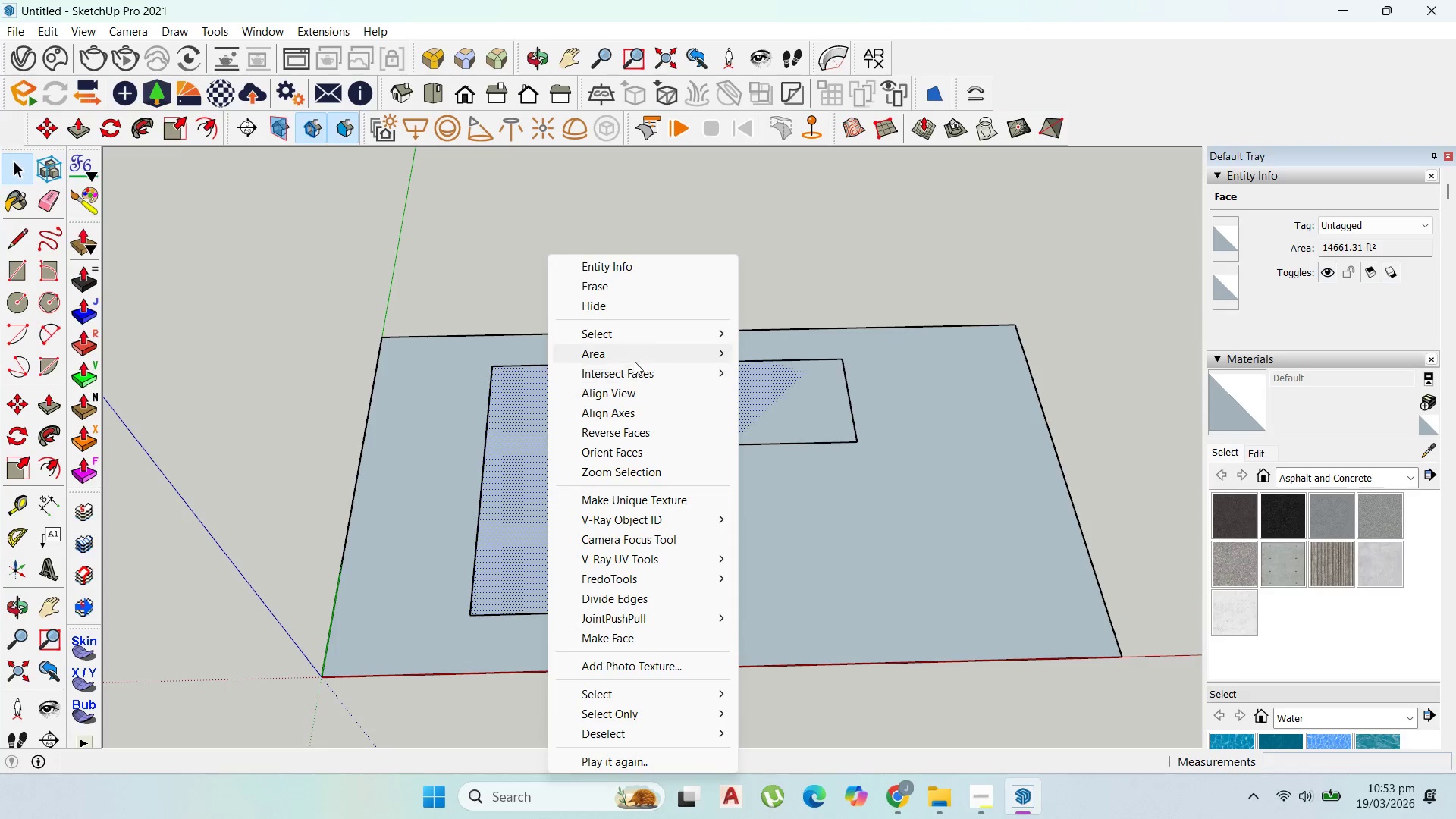 
left_click_drag(start_coordinate=[635, 359], to_coordinate=[639, 359])
 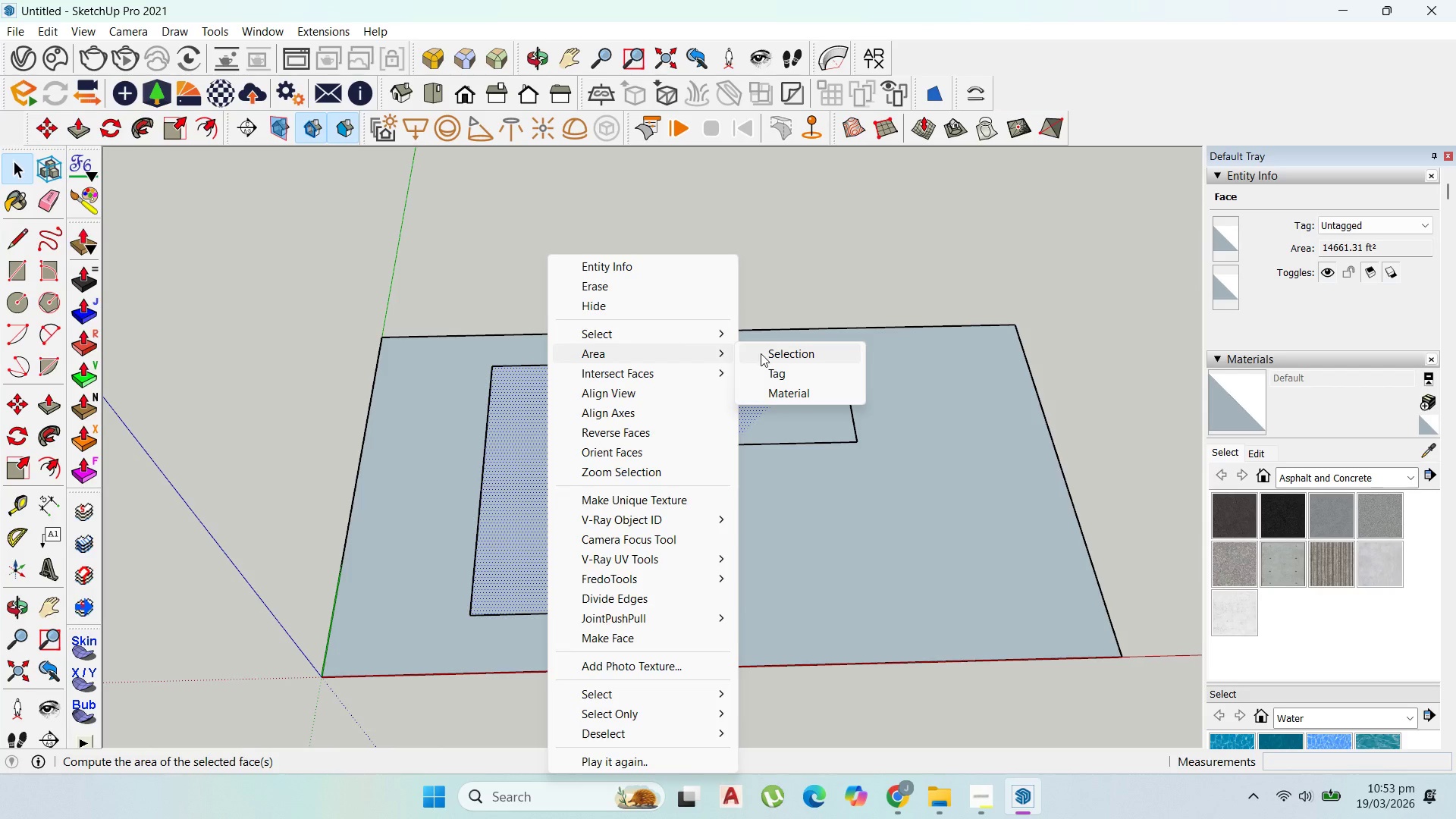 
double_click([761, 353])
 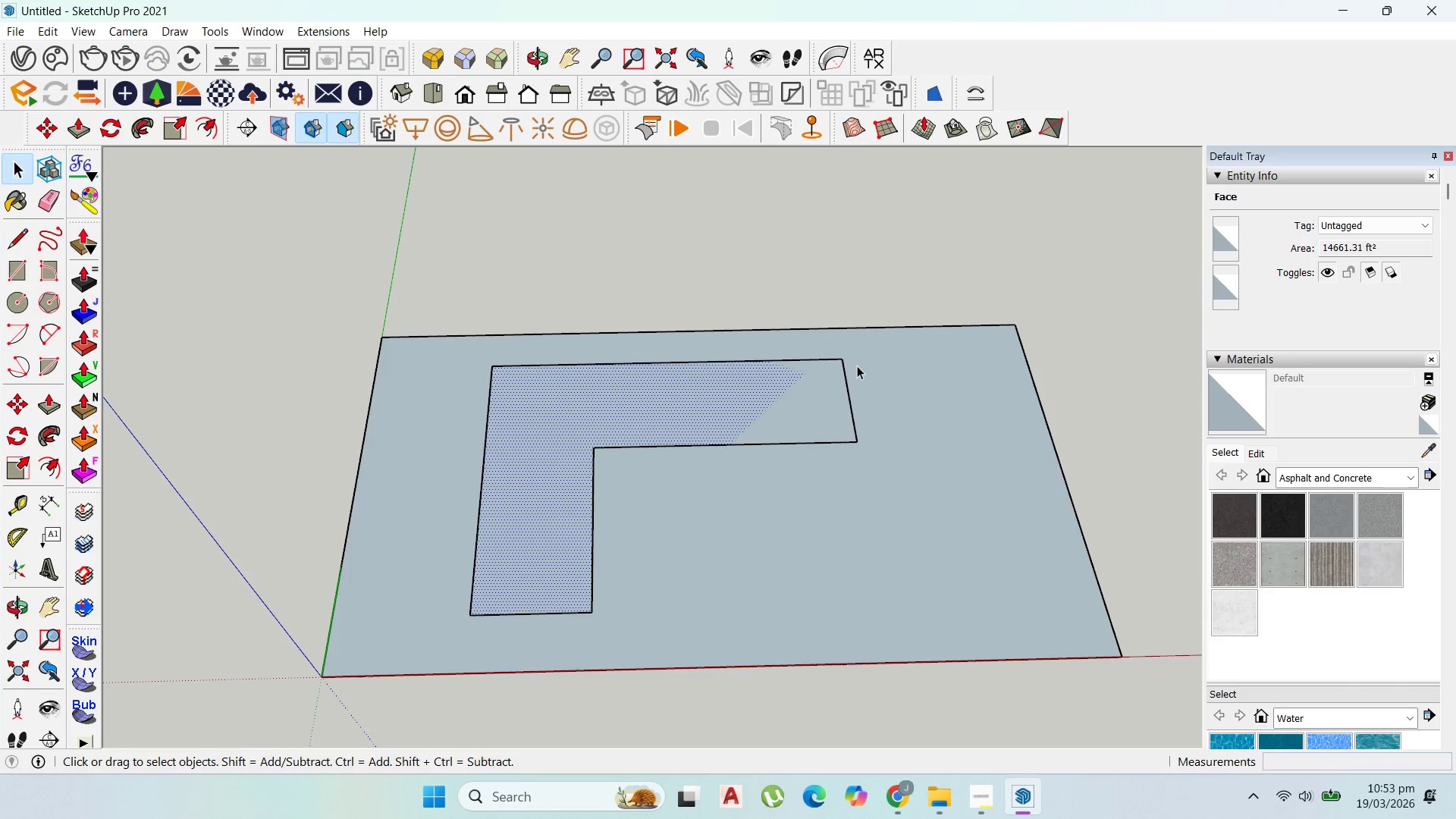 
left_click([781, 416])
 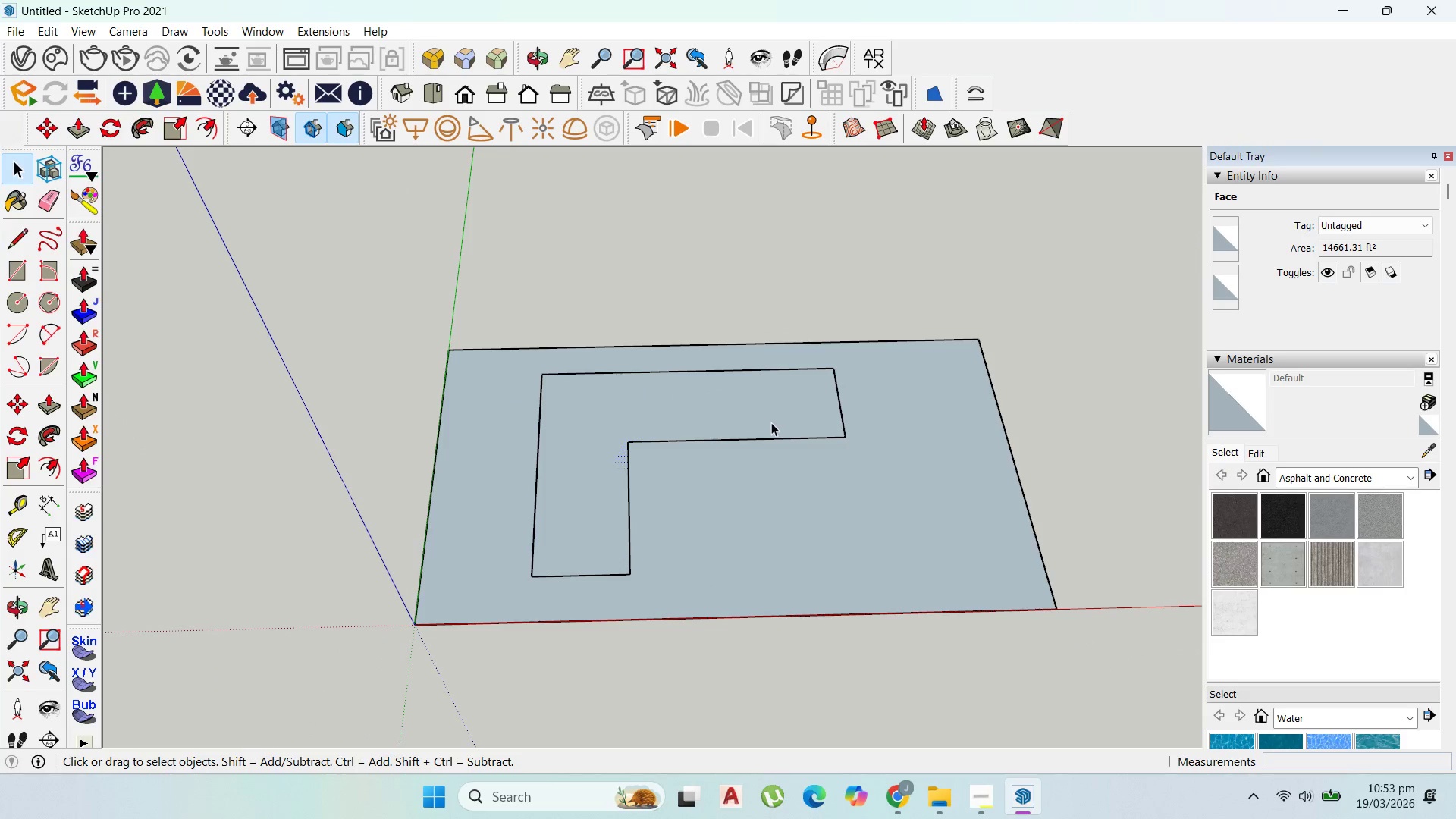 
scroll: coordinate [790, 415], scroll_direction: down, amount: 2.0
 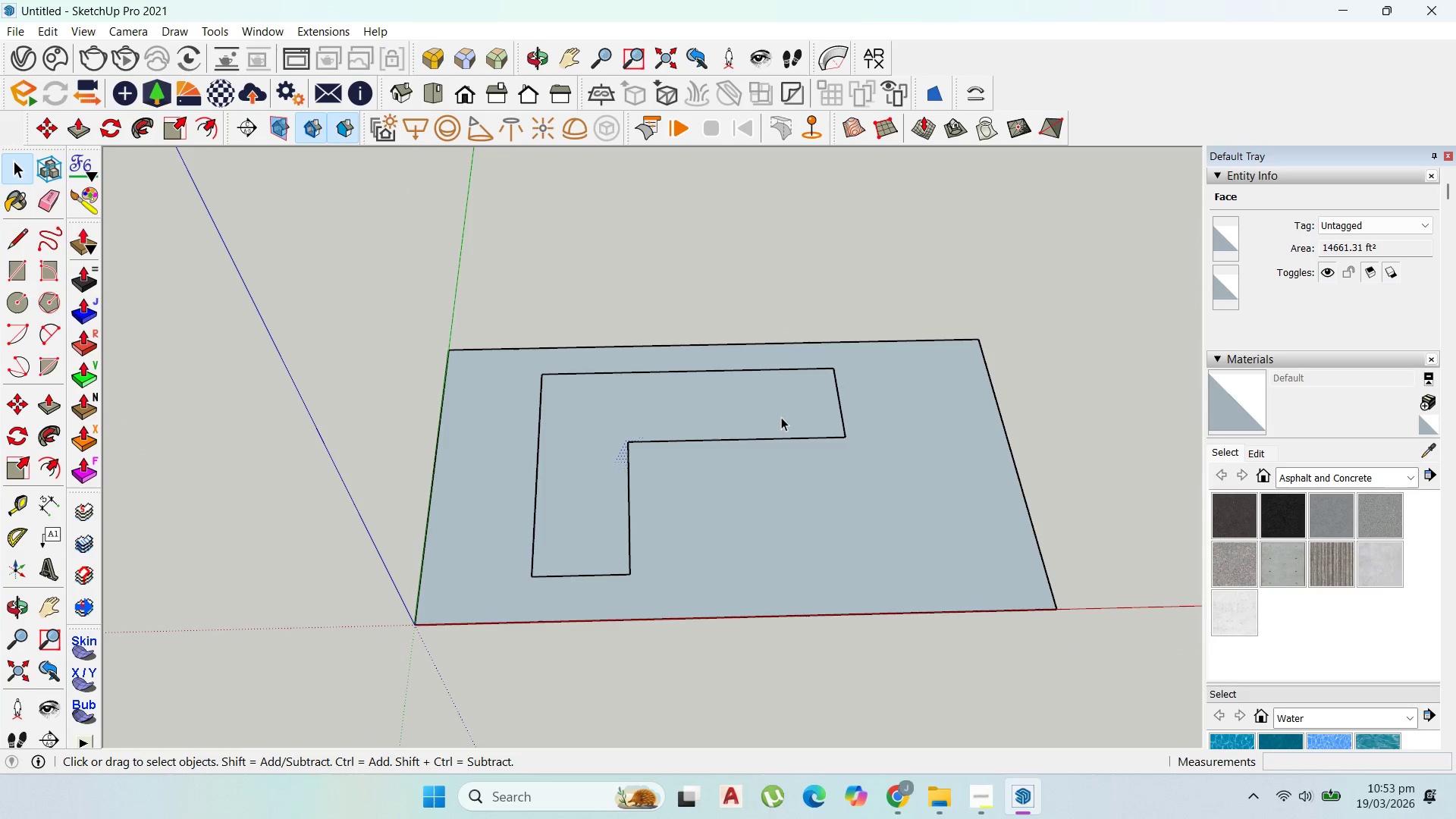 
scroll: coordinate [770, 423], scroll_direction: up, amount: 2.0
 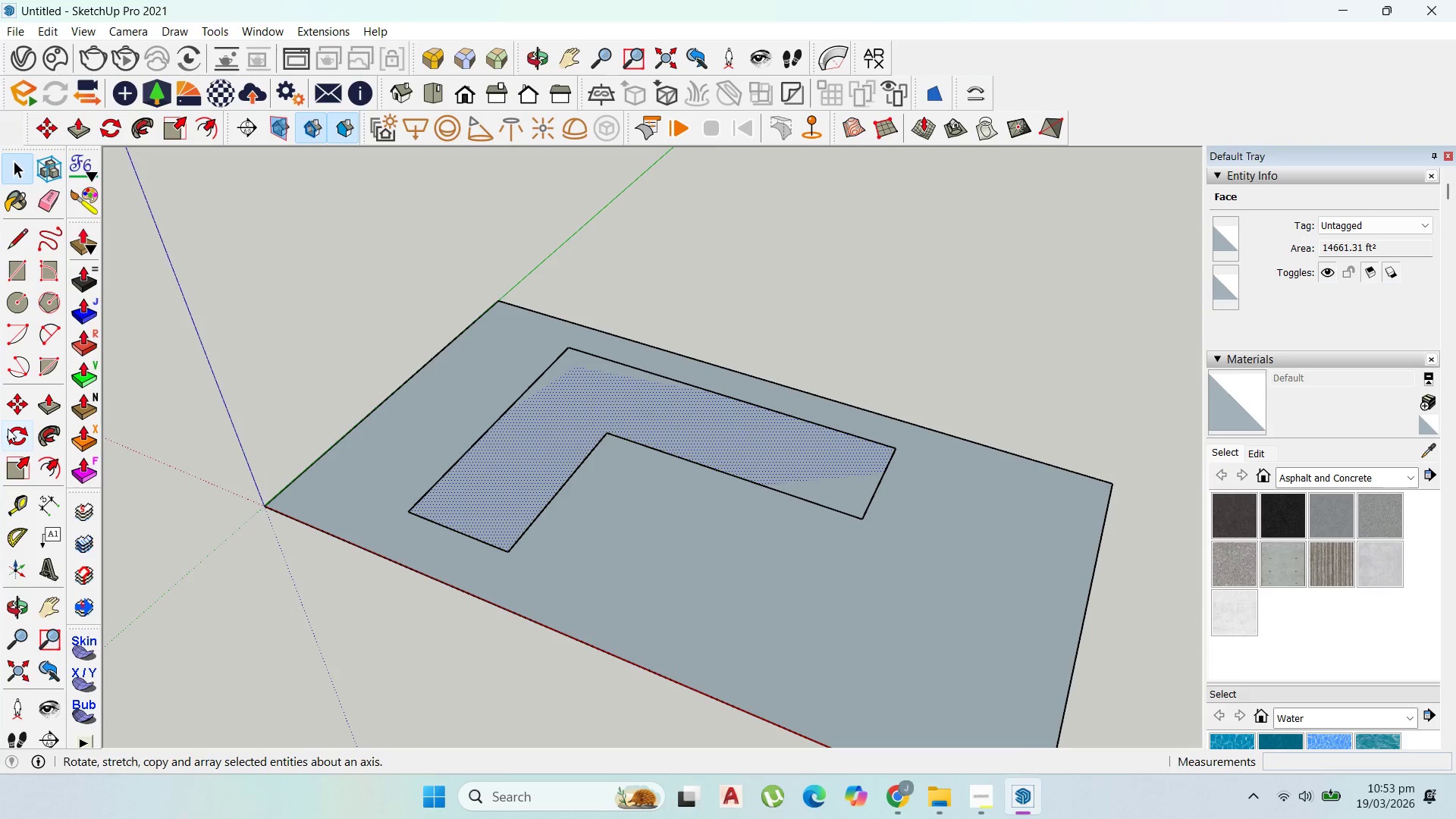 
left_click([10, 511])
 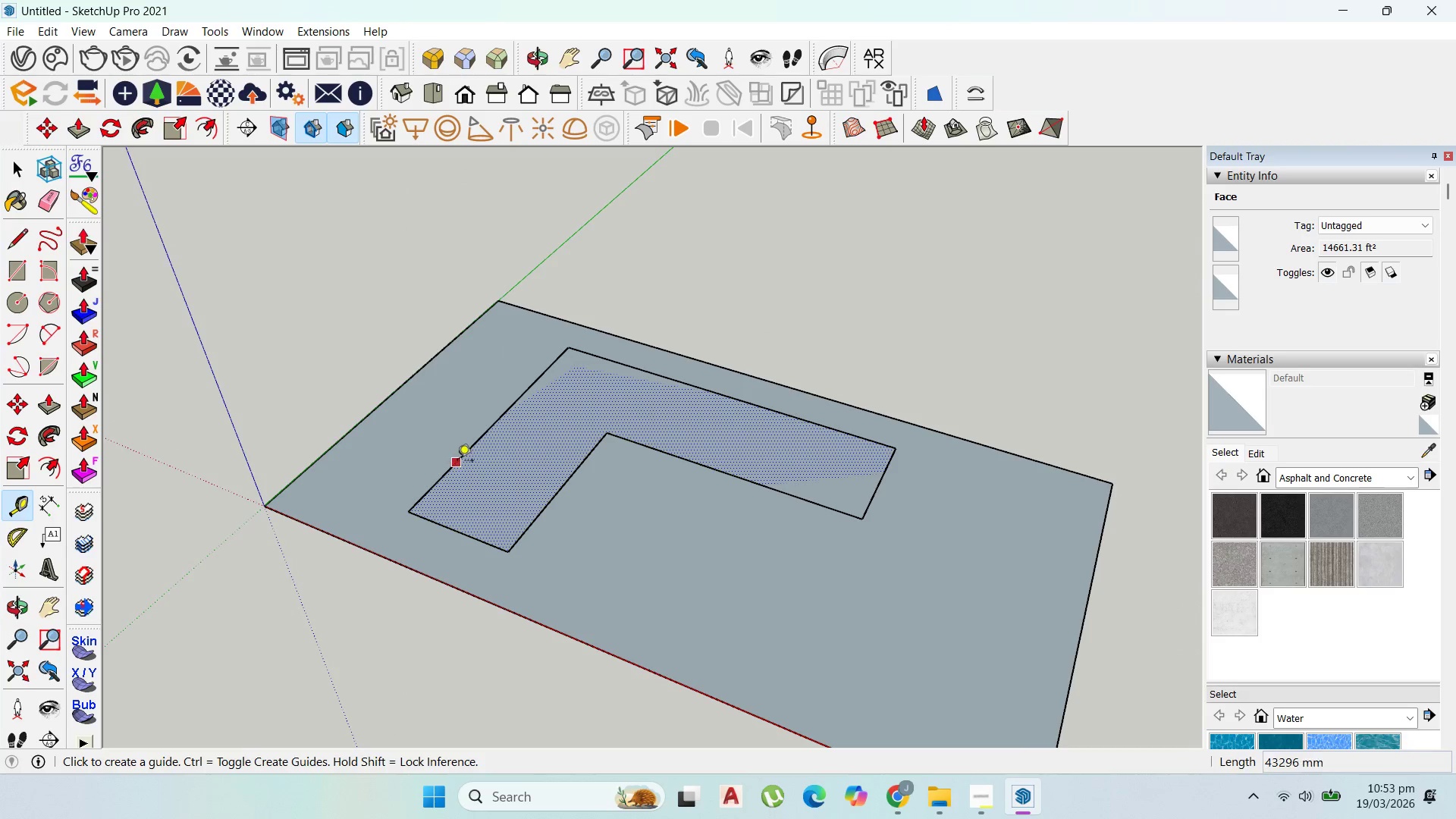 
left_click([460, 462])
 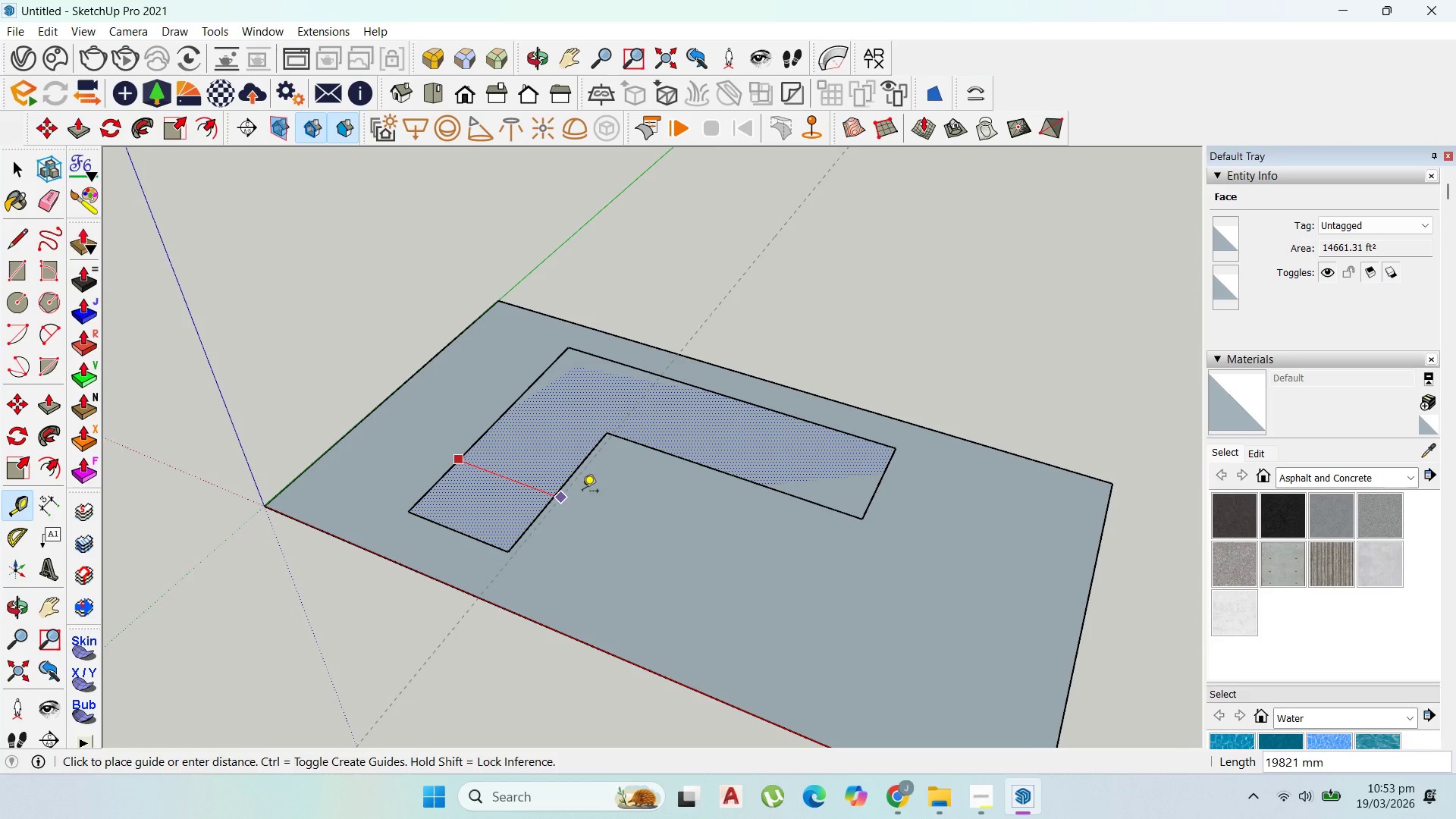 
key(Escape)
 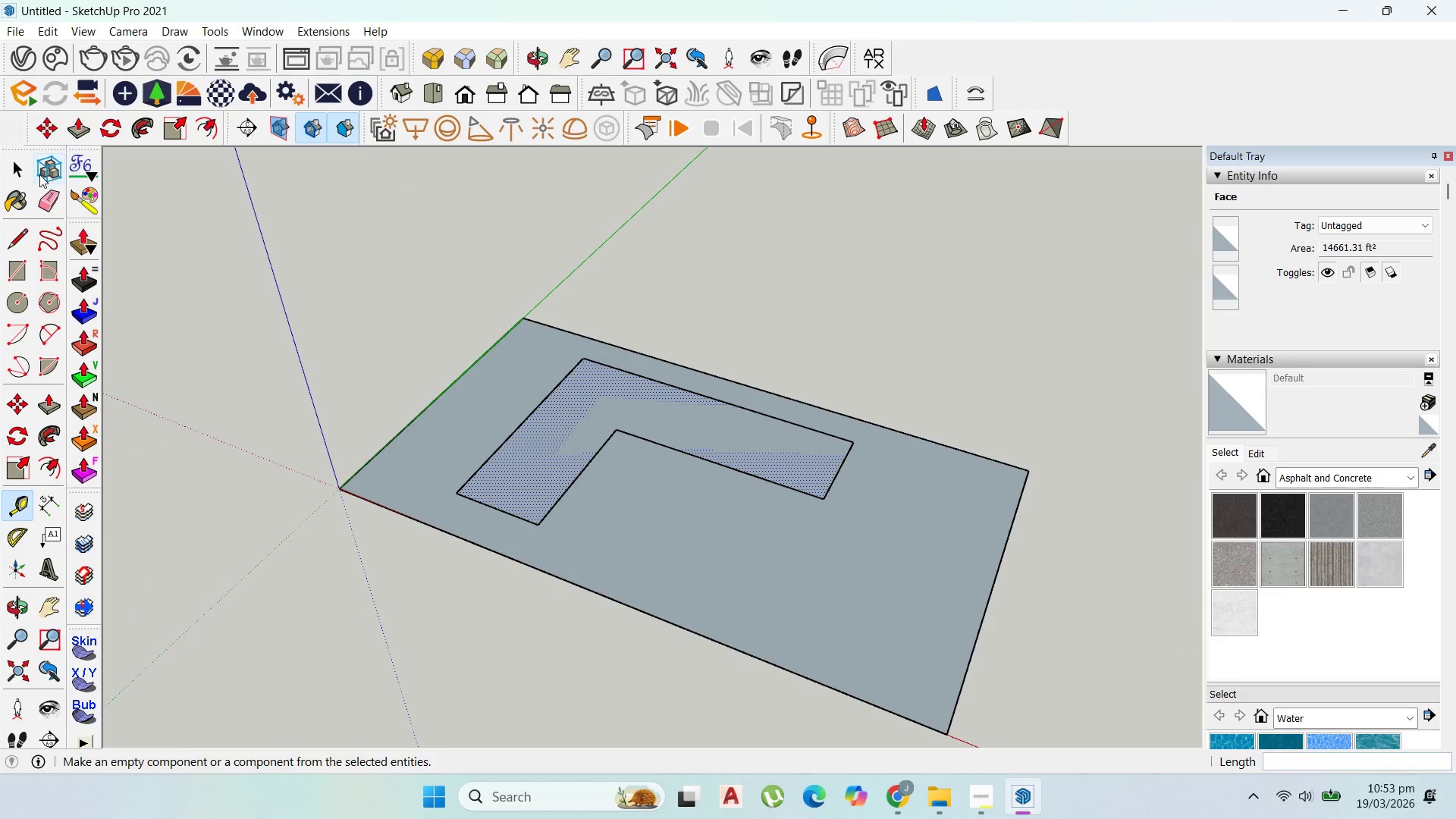 
scroll: coordinate [668, 408], scroll_direction: down, amount: 2.0
 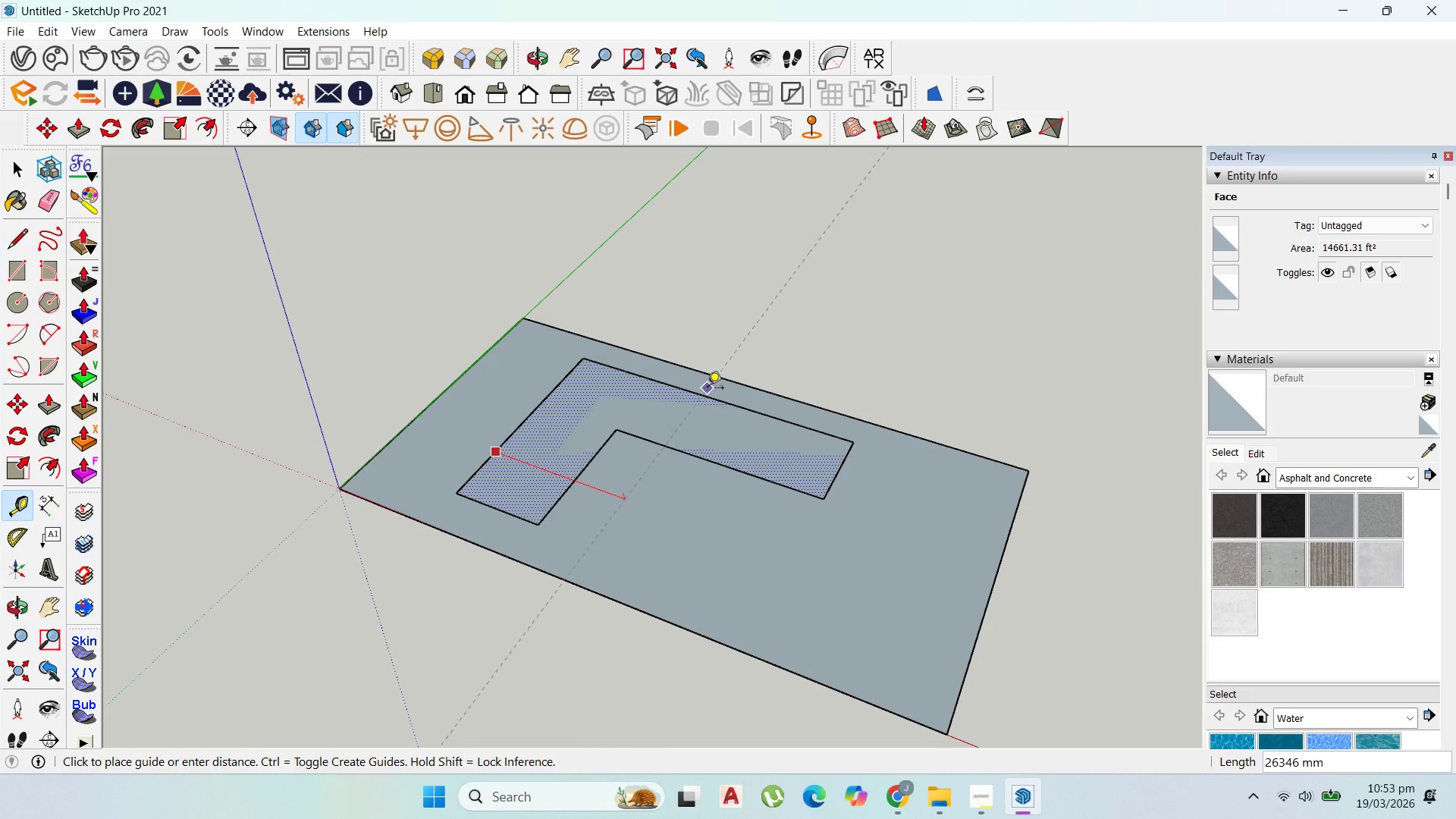 
left_click([29, 169])
 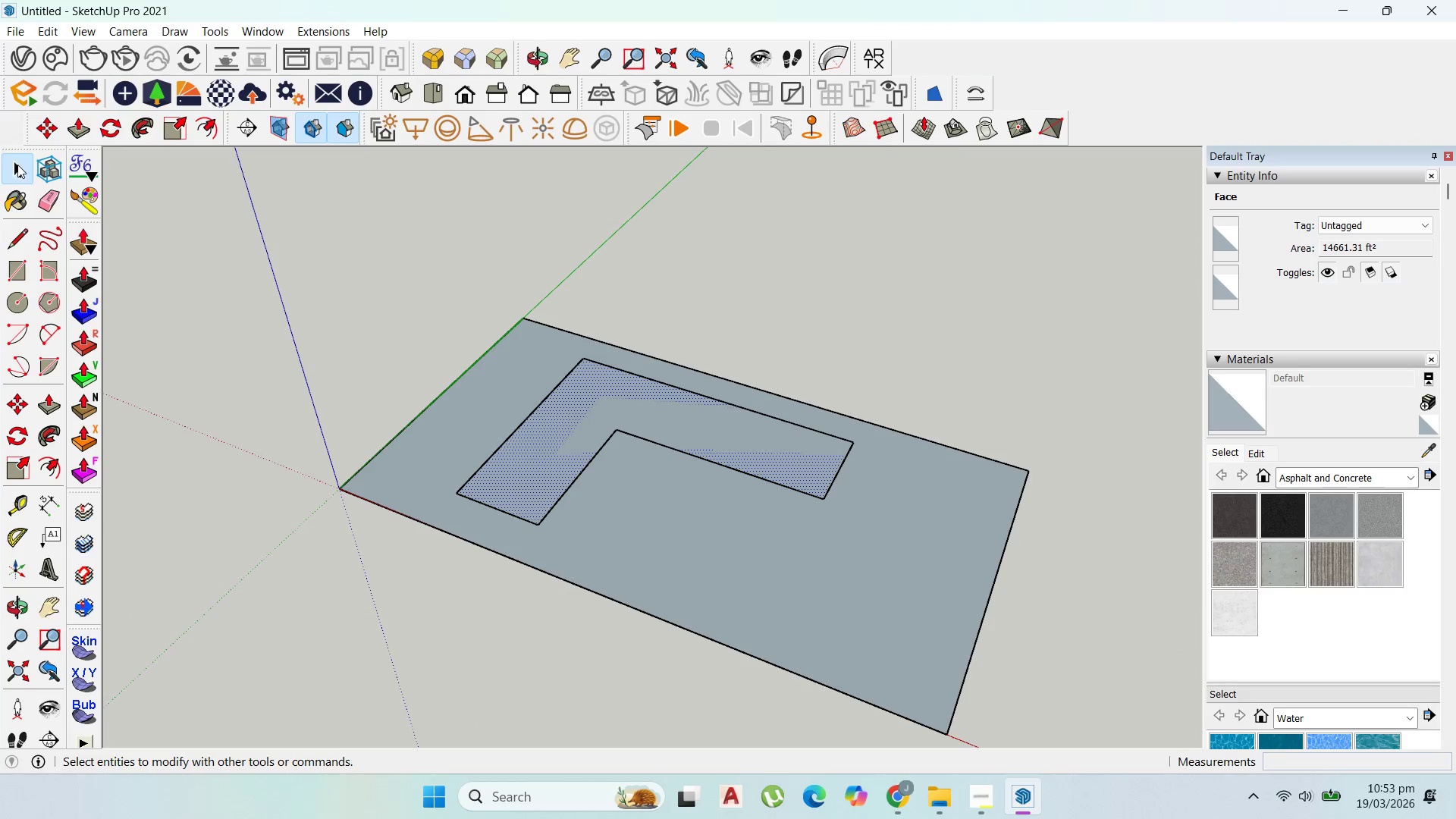 
left_click([14, 163])
 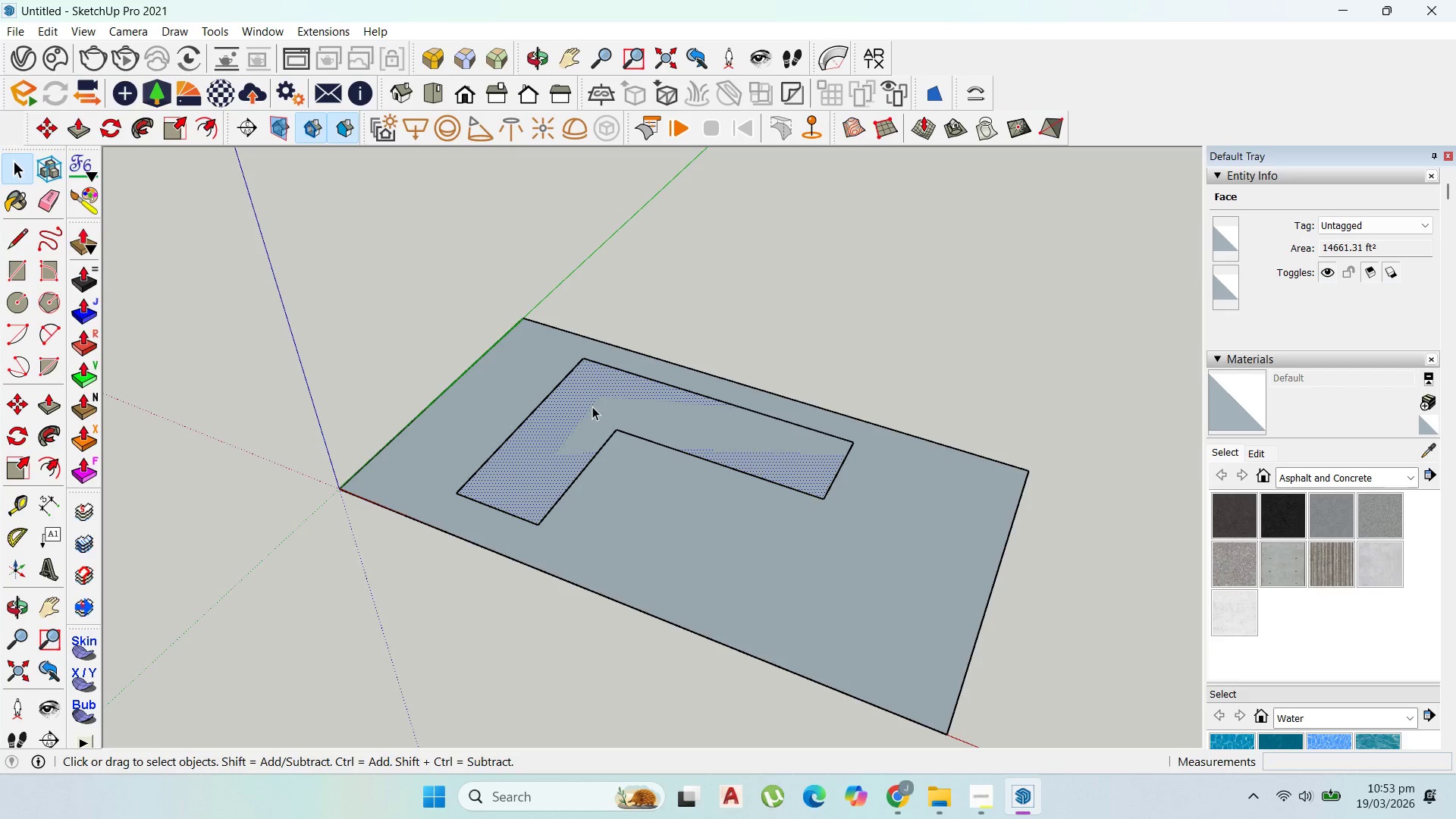 
double_click([592, 406])
 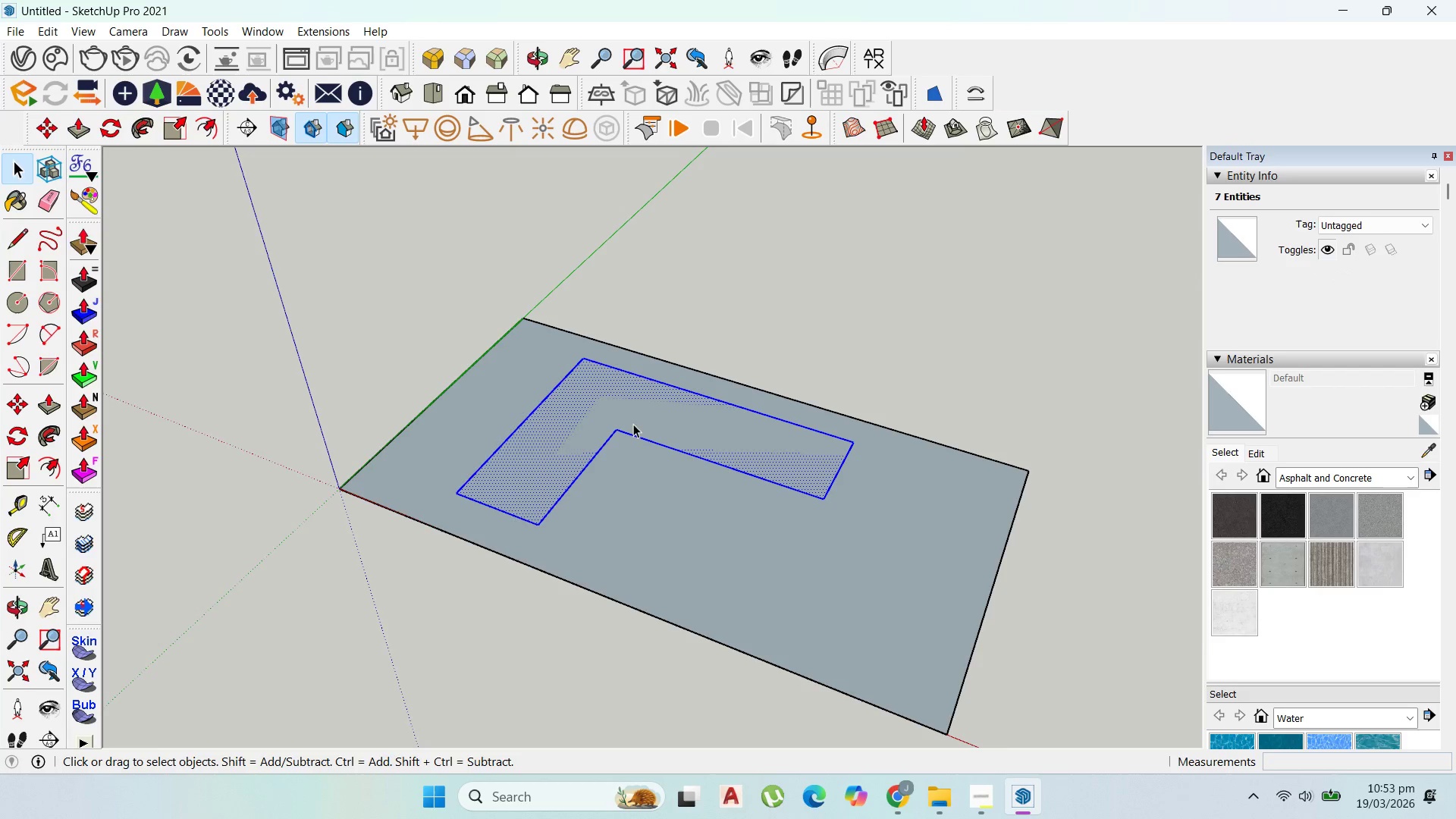 
key(M)
 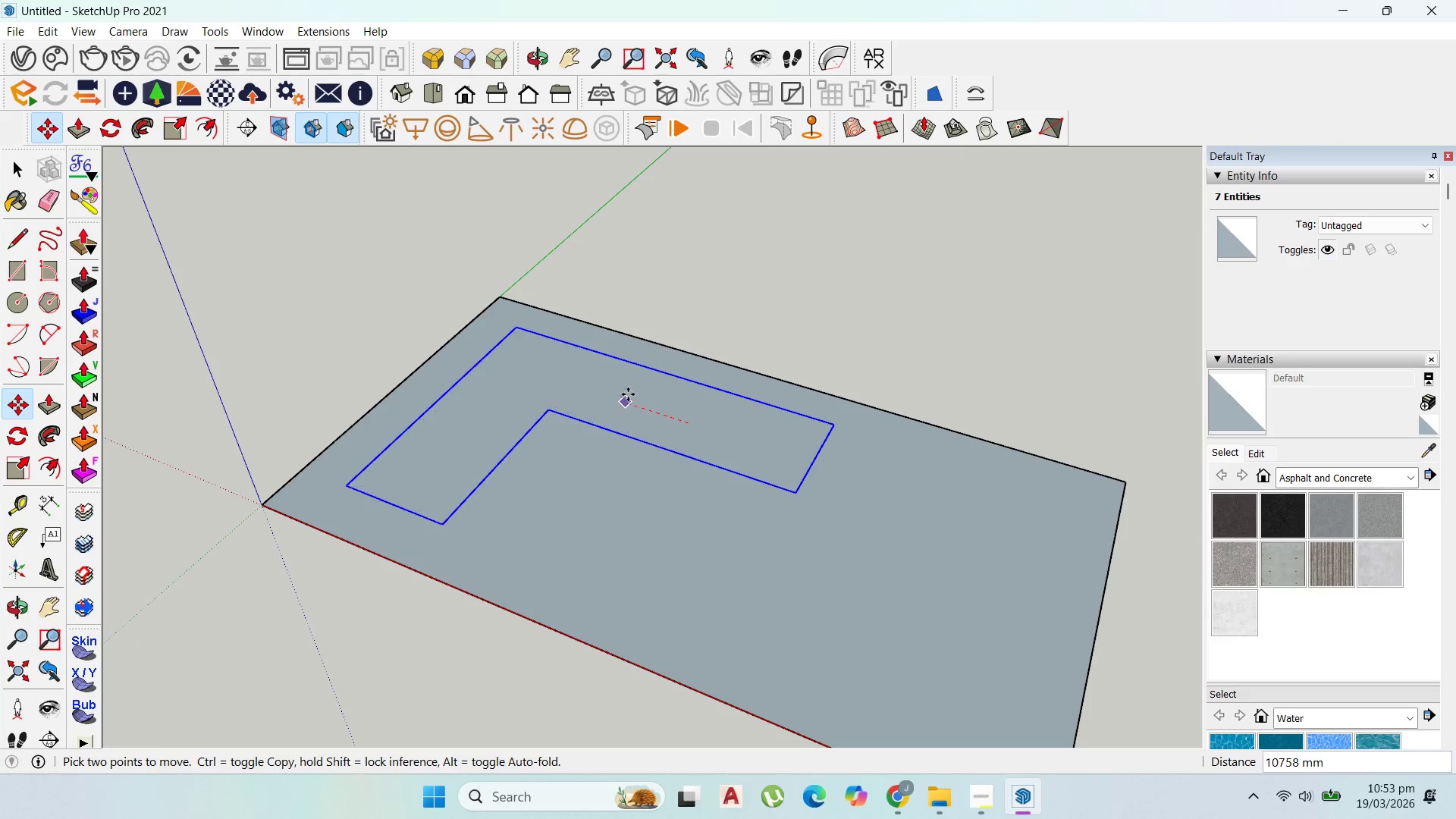 
scroll: coordinate [647, 427], scroll_direction: up, amount: 2.0
 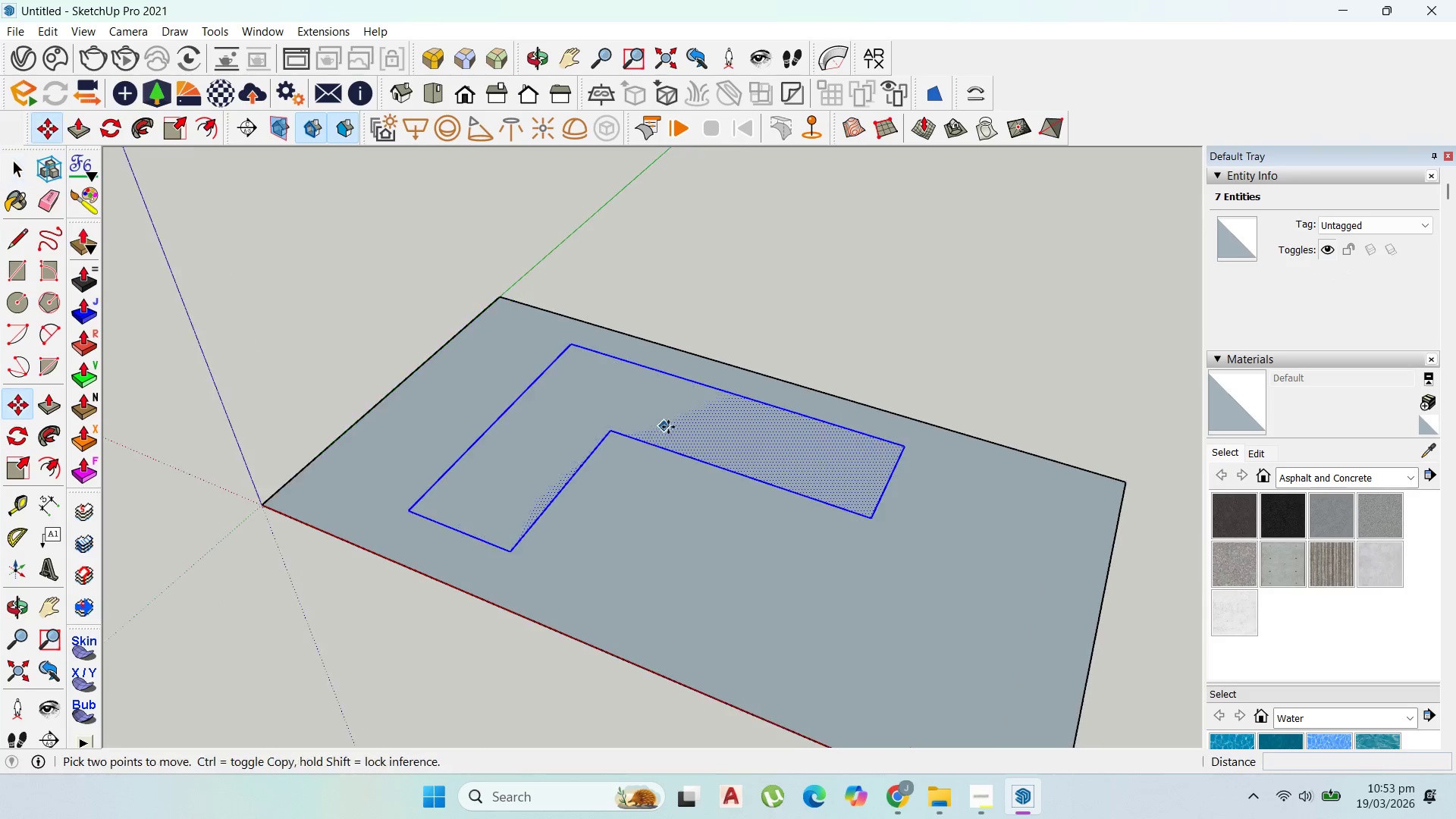 
left_click([629, 395])
 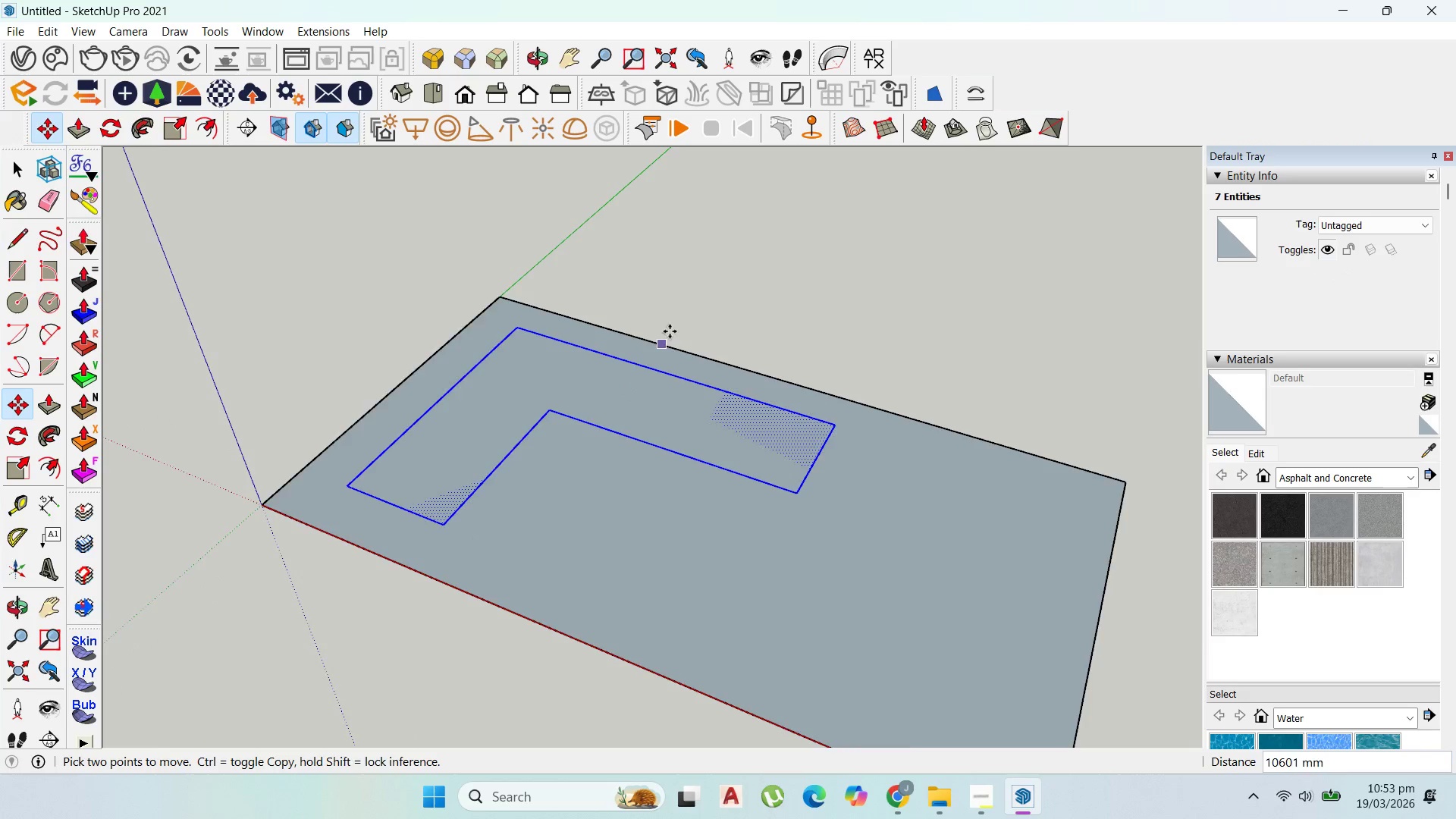 
scroll: coordinate [747, 350], scroll_direction: down, amount: 2.0
 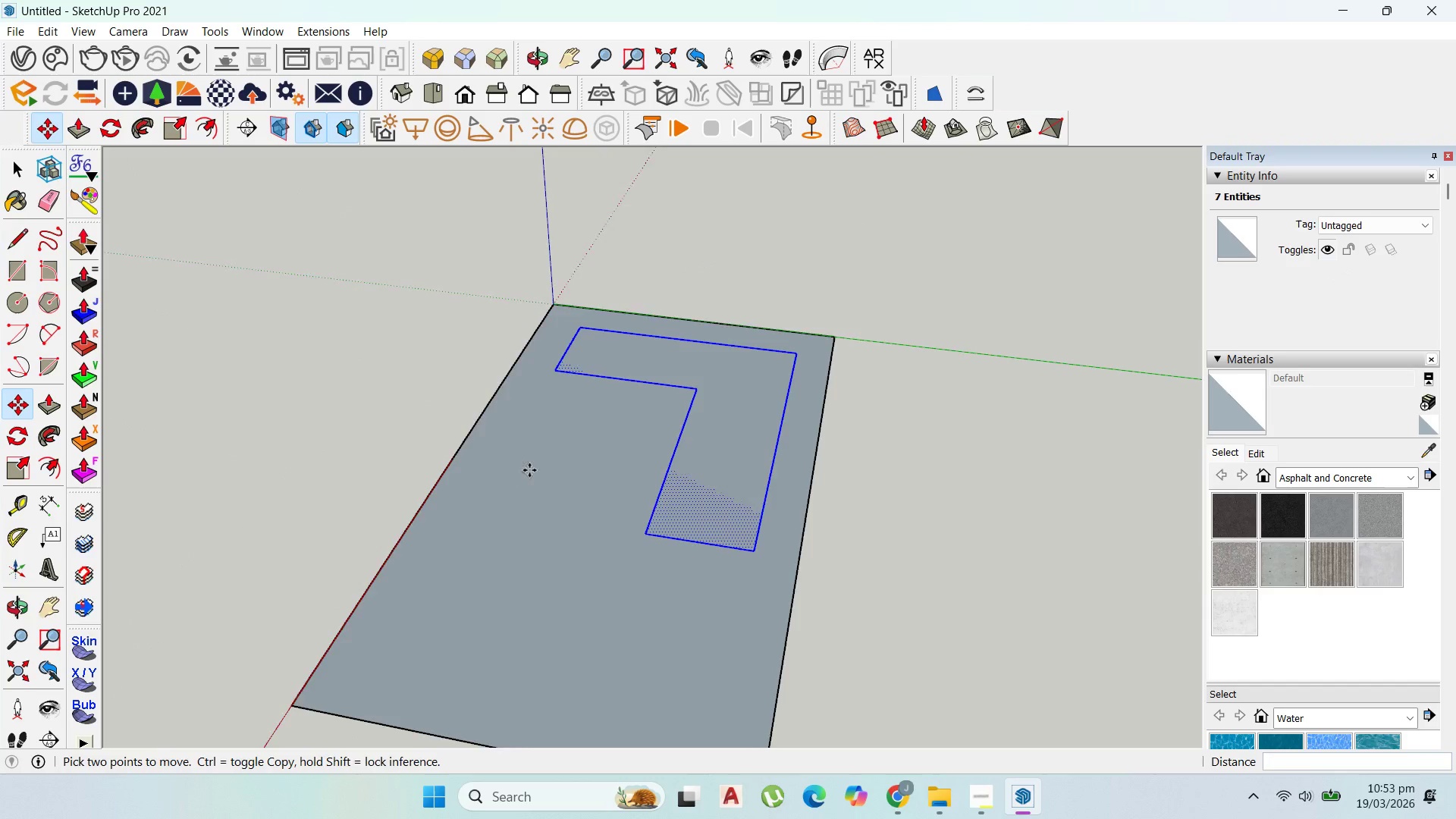 
scroll: coordinate [607, 497], scroll_direction: up, amount: 2.0
 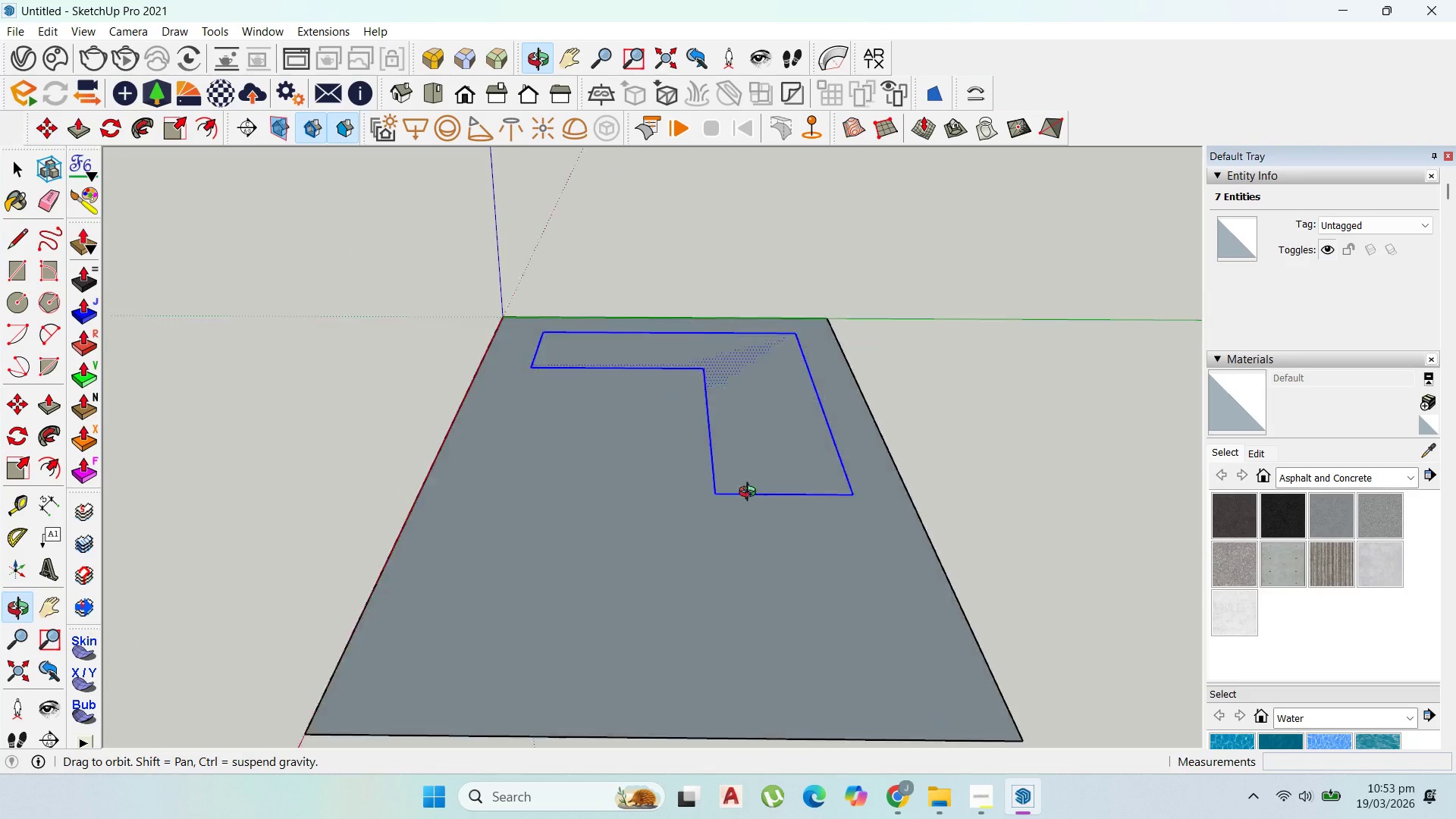 
scroll: coordinate [751, 527], scroll_direction: down, amount: 3.0
 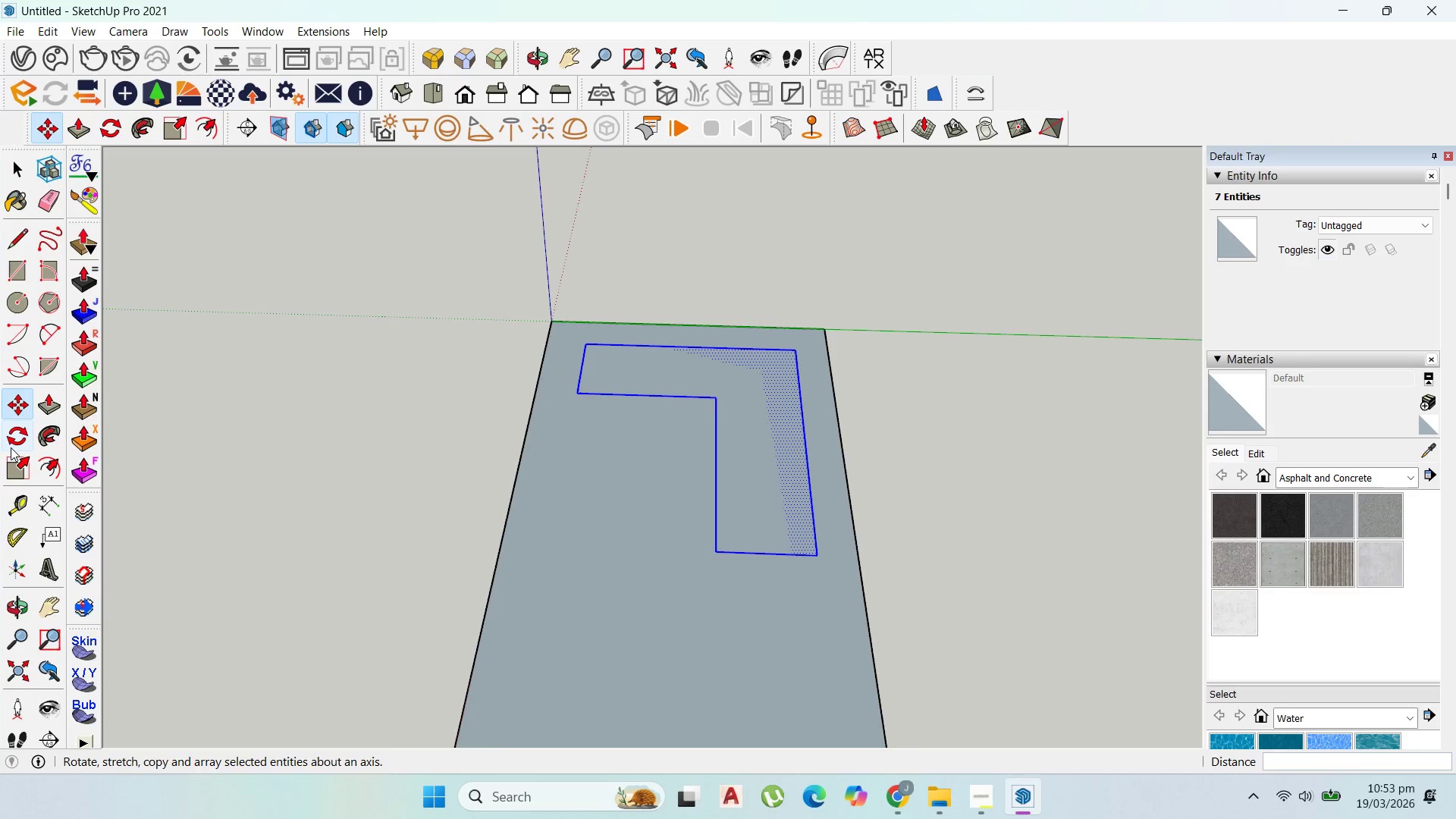 
scroll: coordinate [641, 468], scroll_direction: up, amount: 1.0
 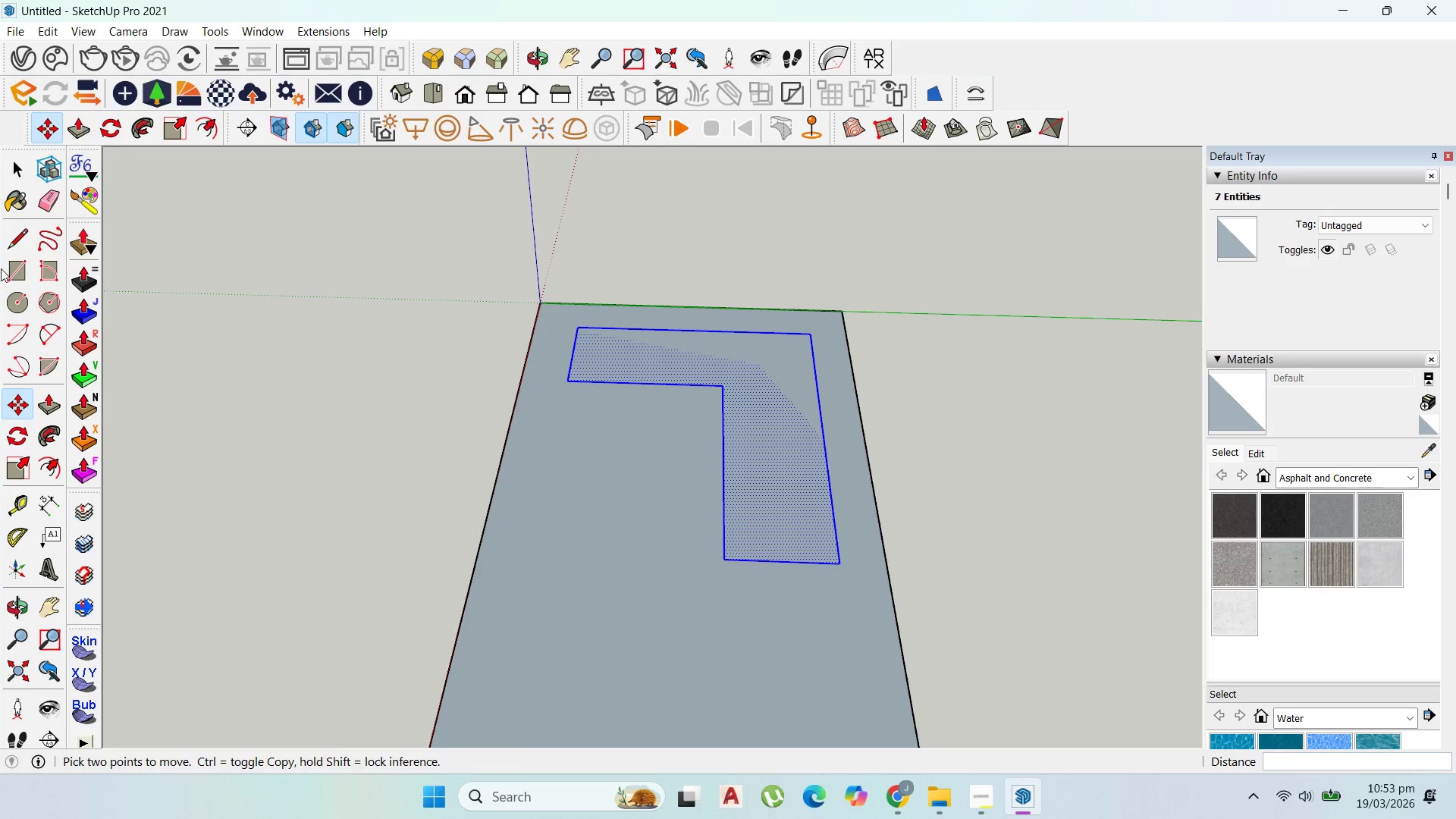 
left_click([20, 275])
 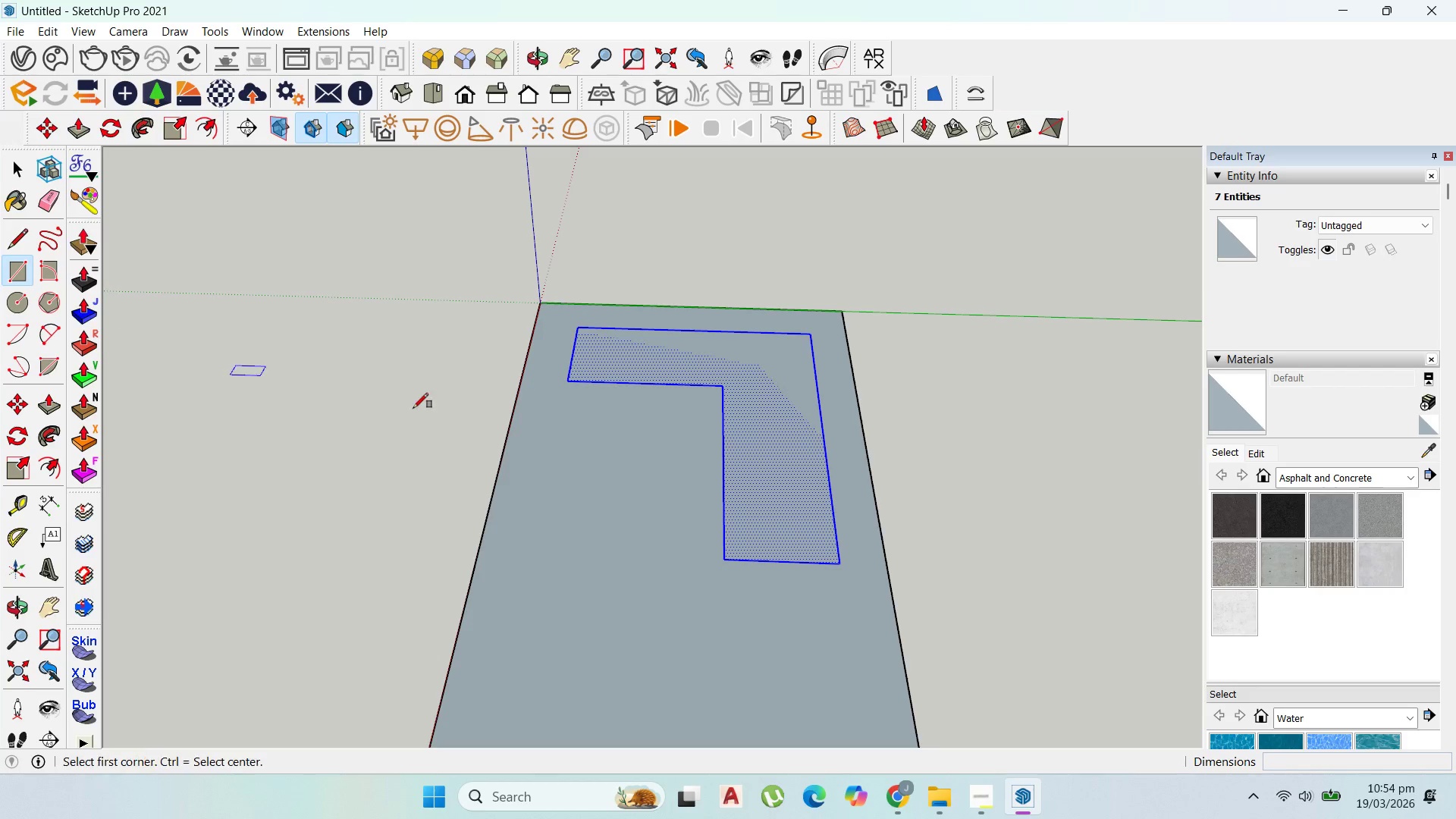 
key(Escape)
 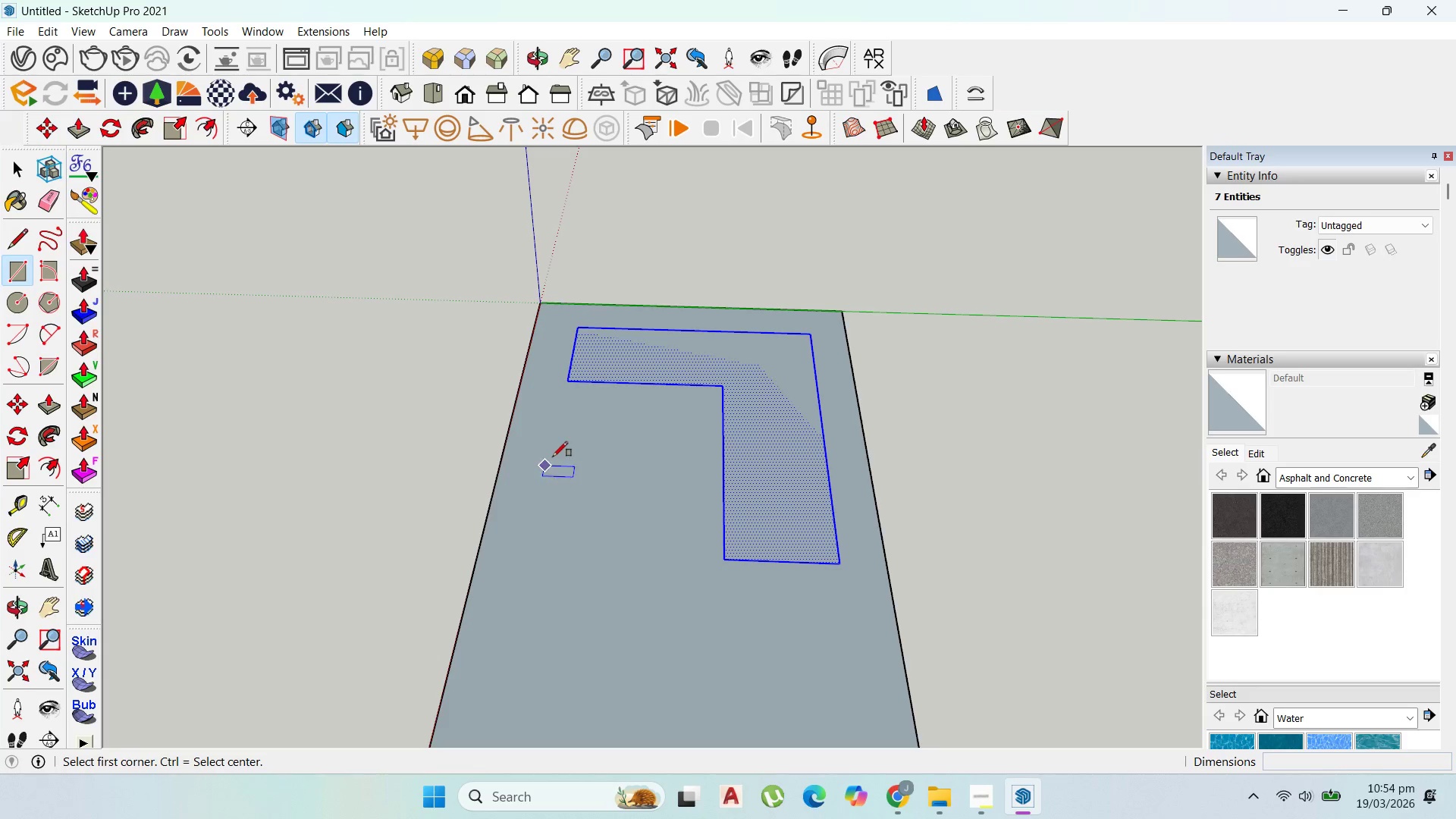 
left_click([554, 450])
 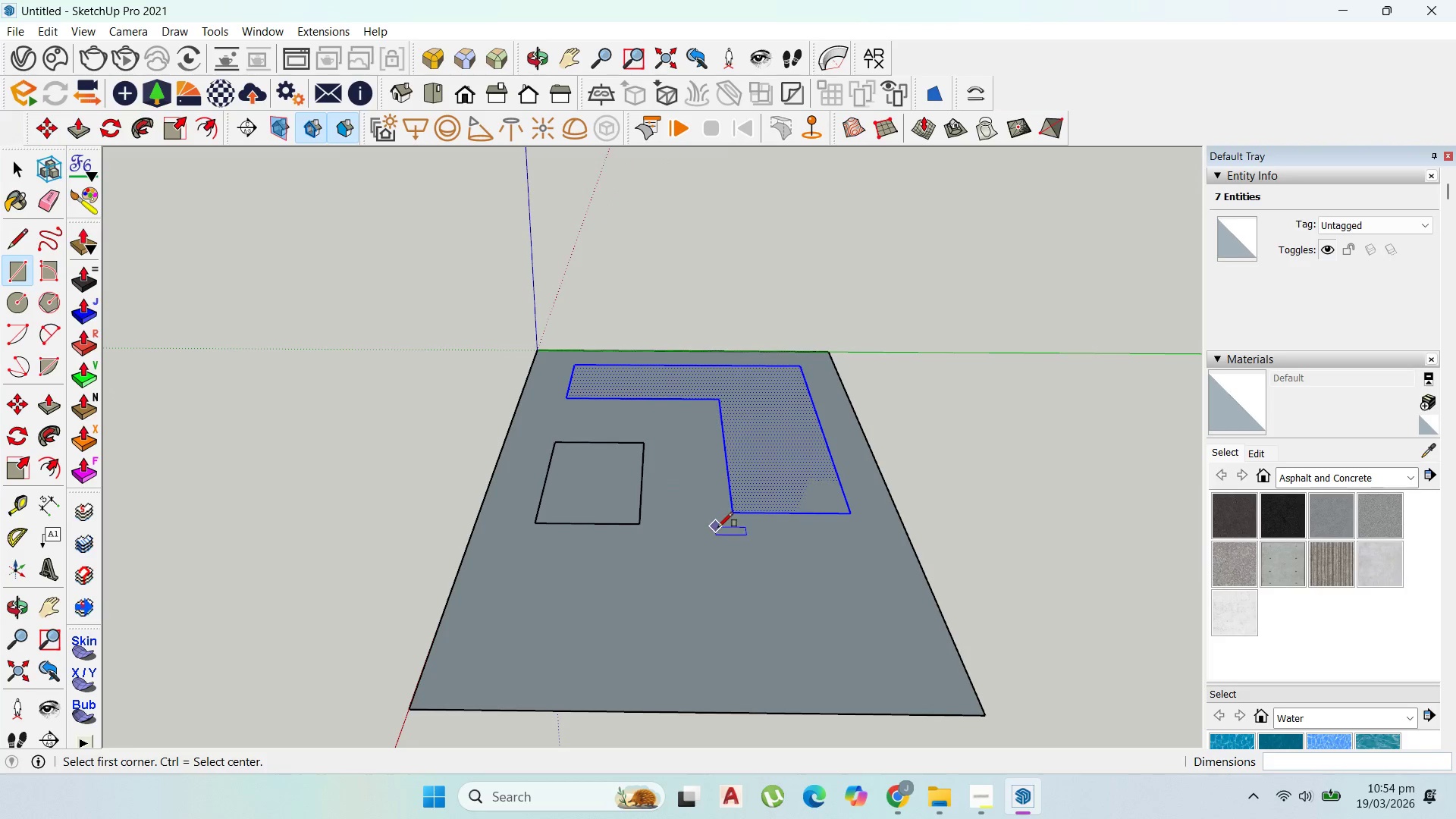 
left_click_drag(start_coordinate=[12, 170], to_coordinate=[23, 170])
 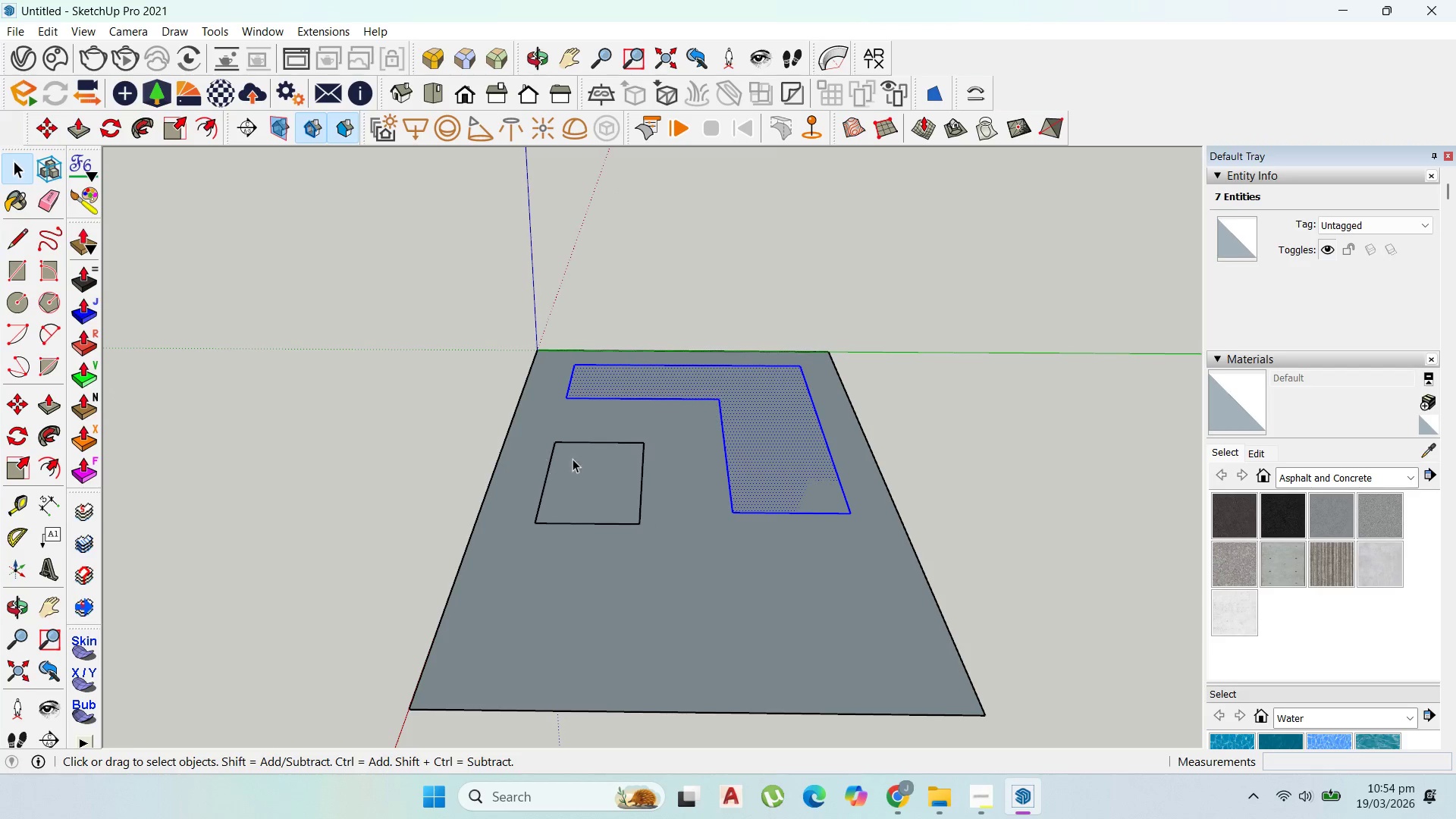 
left_click([587, 460])
 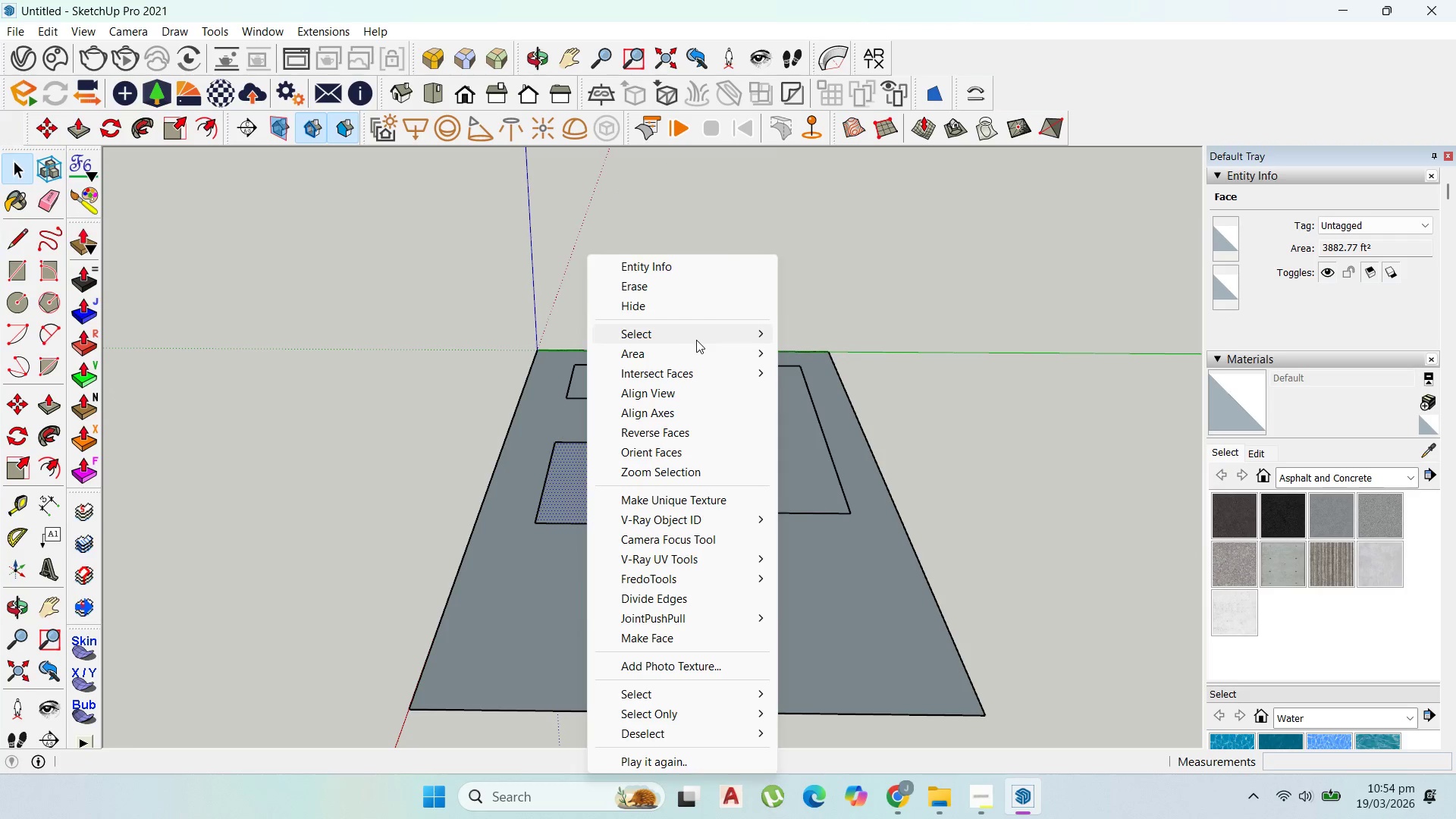 
left_click([711, 359])
 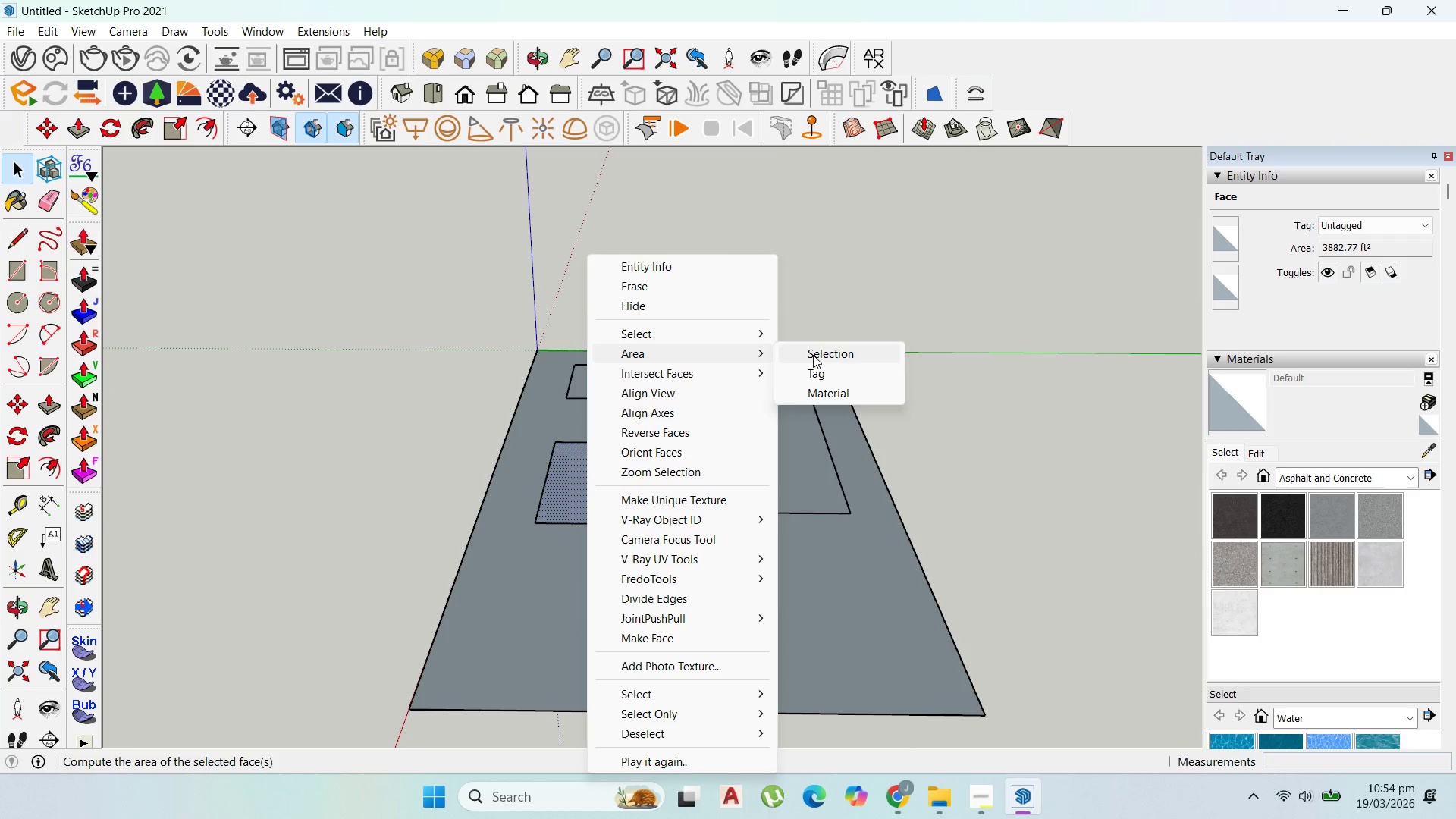 
left_click([816, 355])
 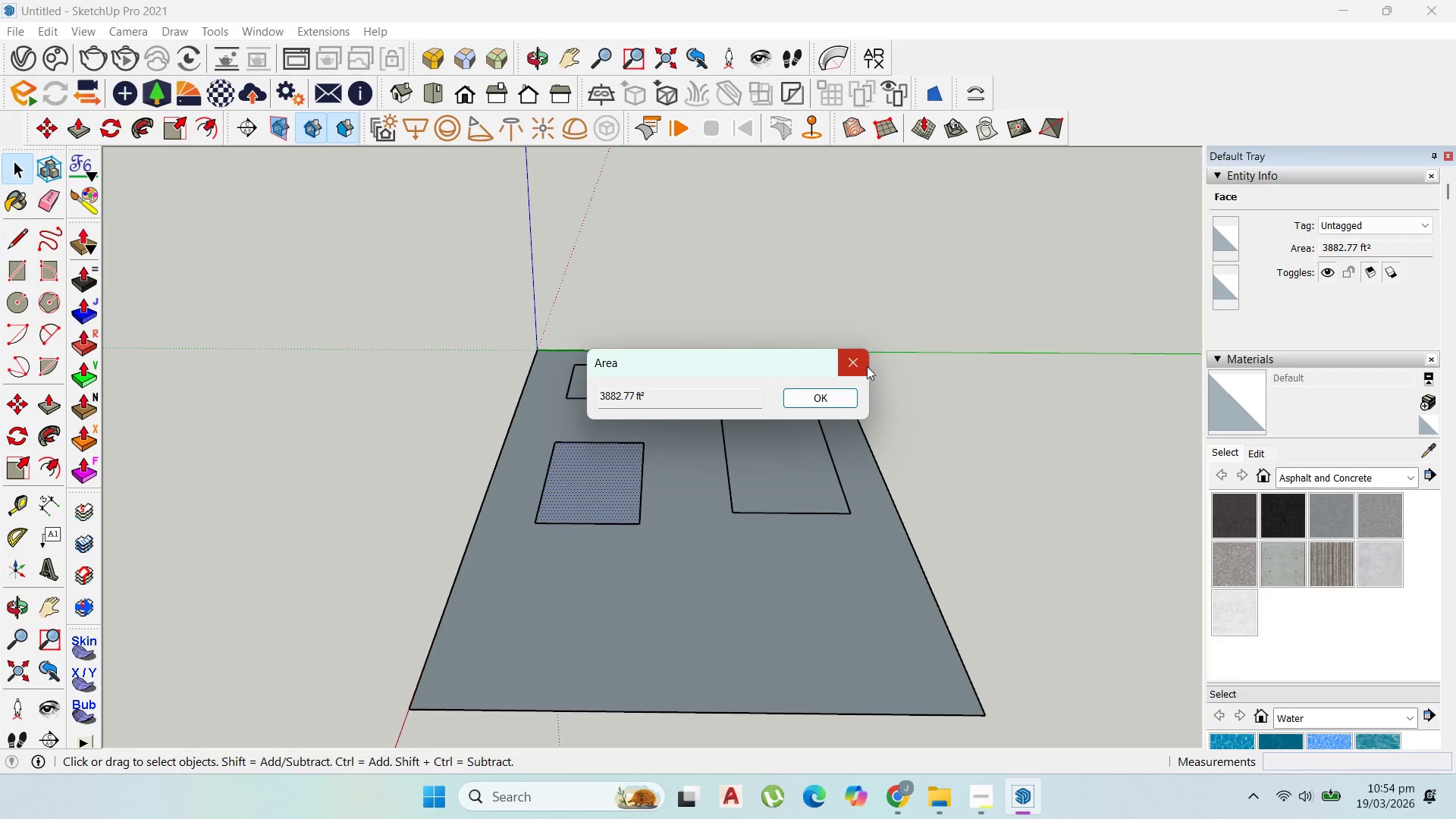 
left_click([867, 366])
 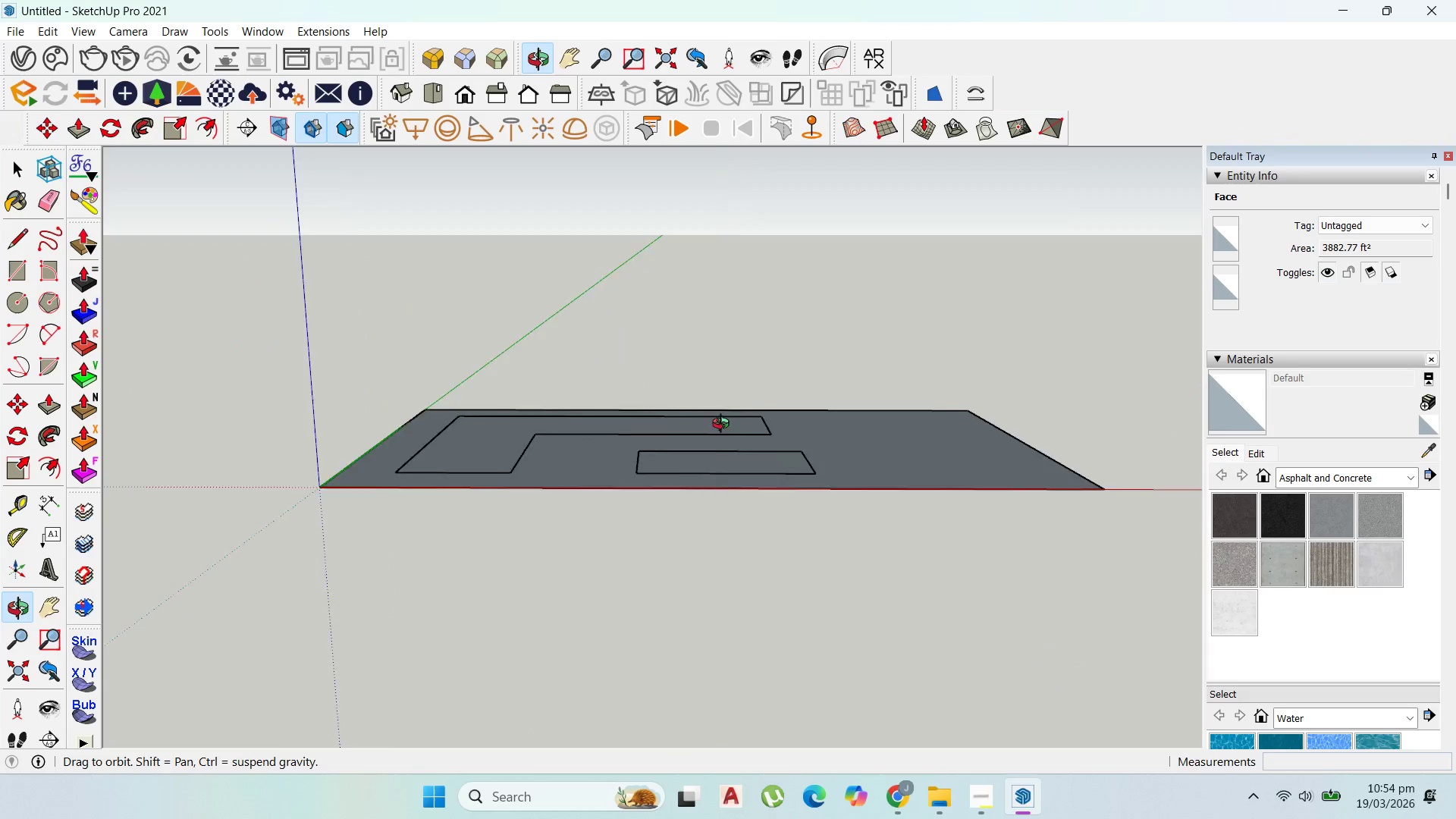 
scroll: coordinate [667, 413], scroll_direction: up, amount: 7.0
 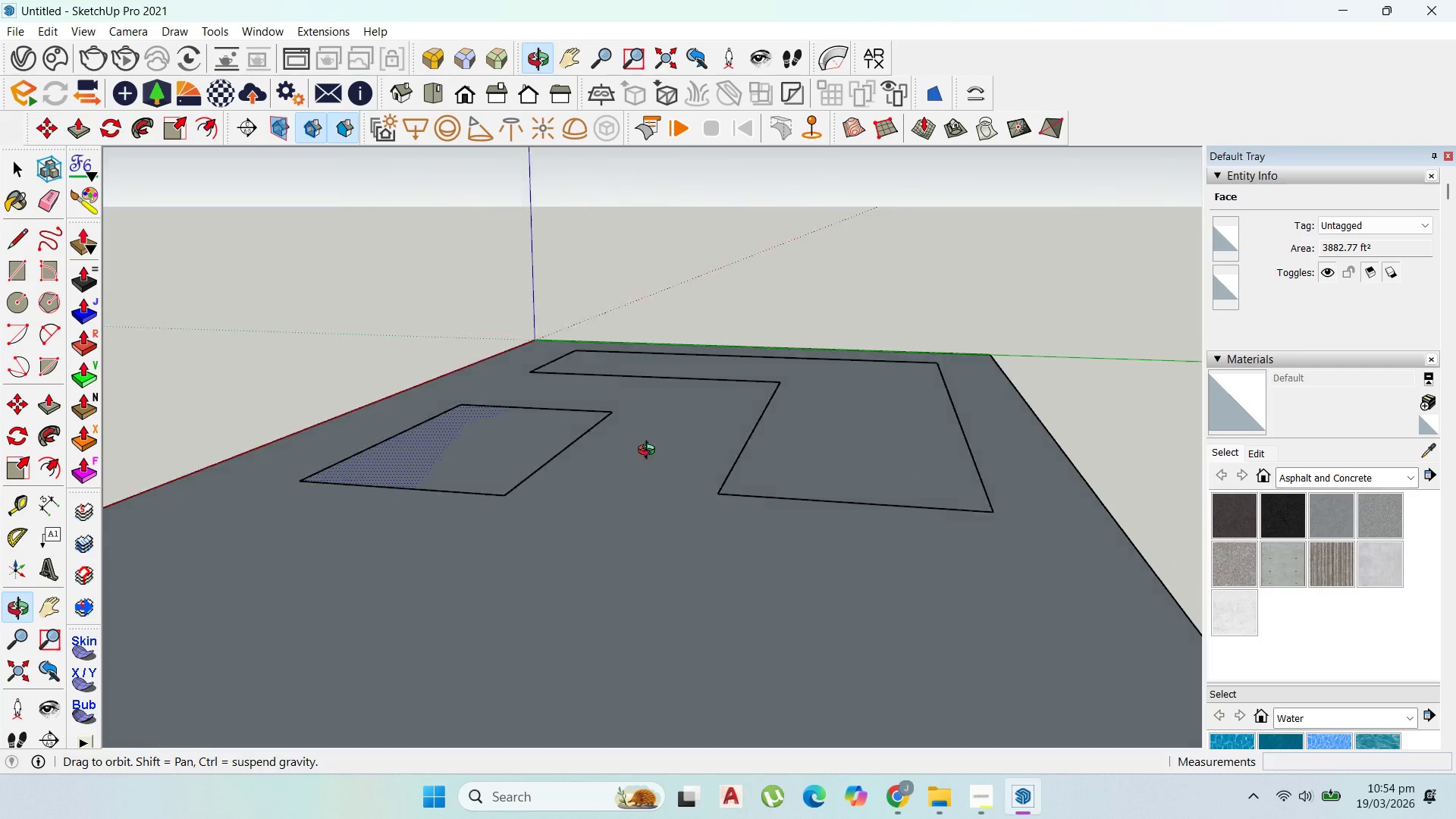 
scroll: coordinate [694, 439], scroll_direction: none, amount: 0.0
 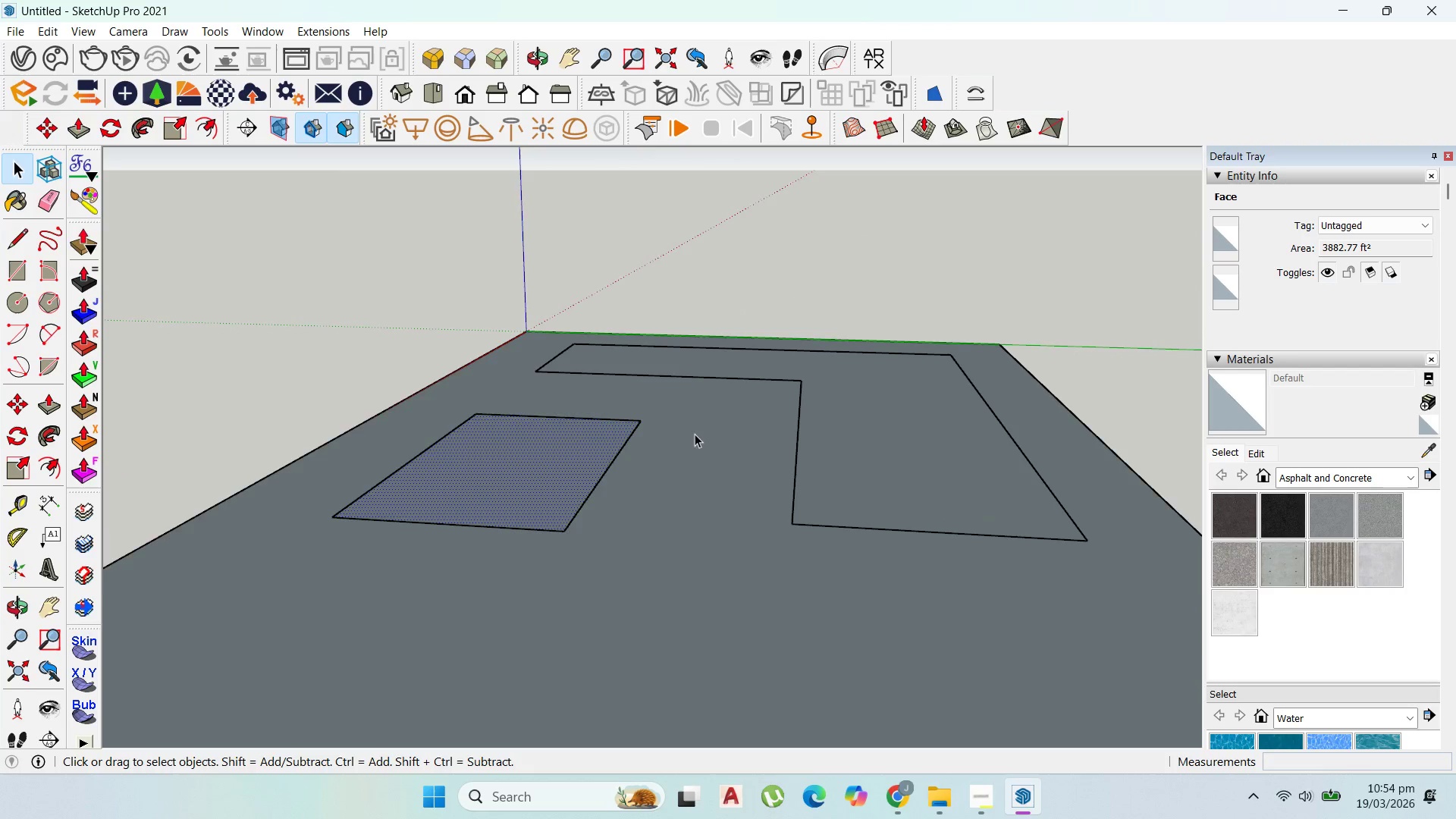 
scroll: coordinate [815, 541], scroll_direction: down, amount: 8.0
 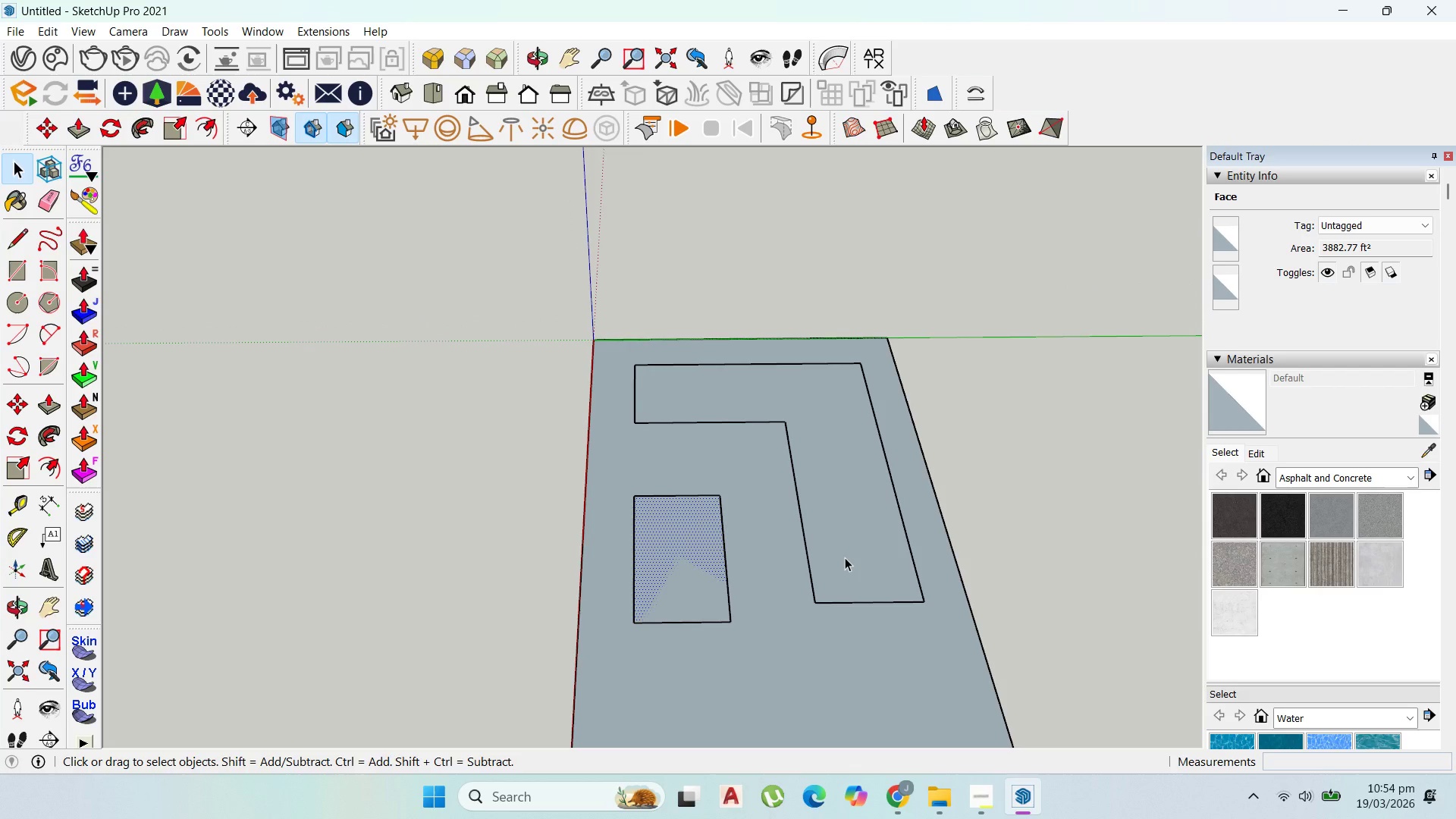 
left_click([846, 529])
 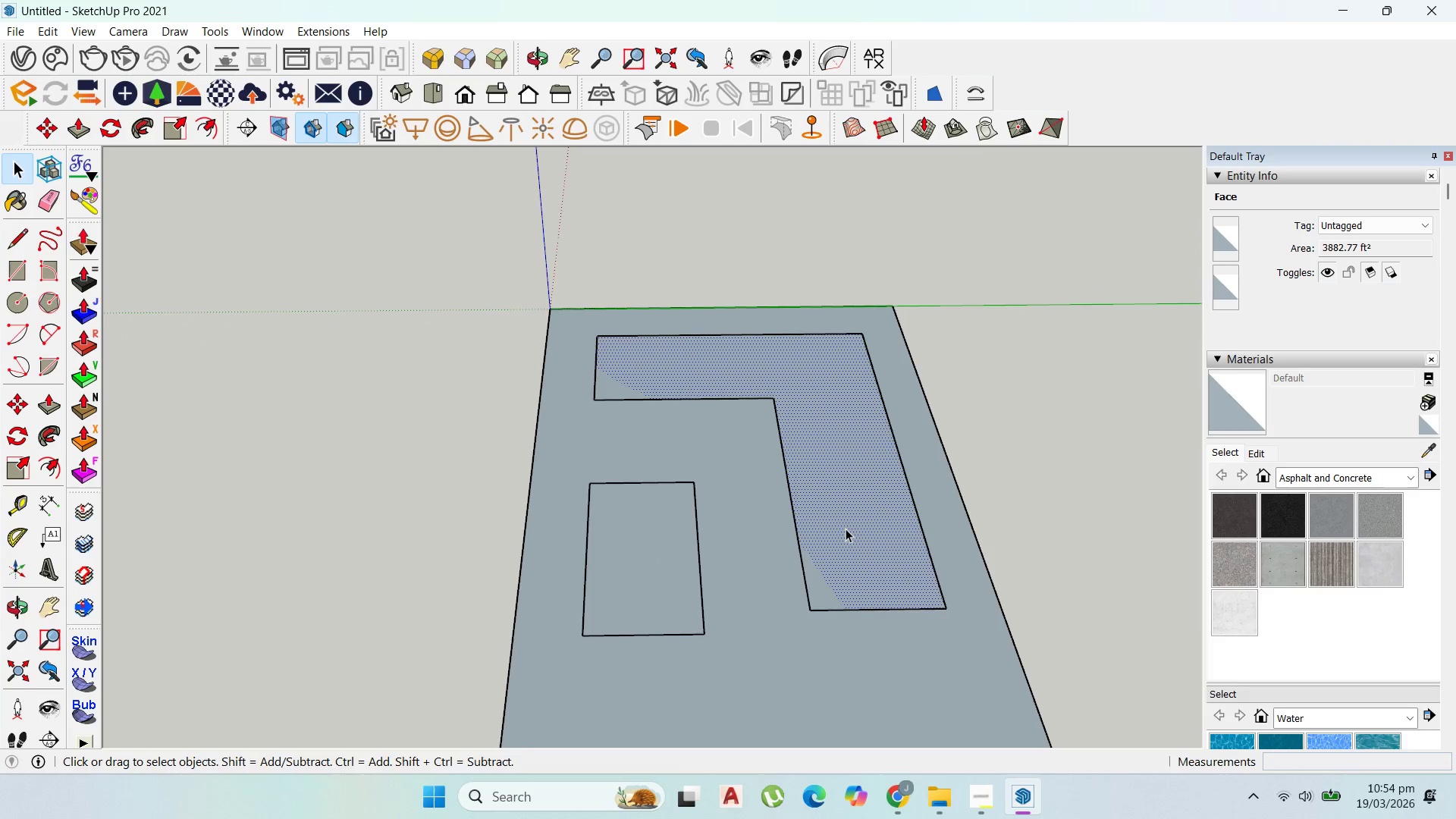 
scroll: coordinate [841, 542], scroll_direction: up, amount: 2.0
 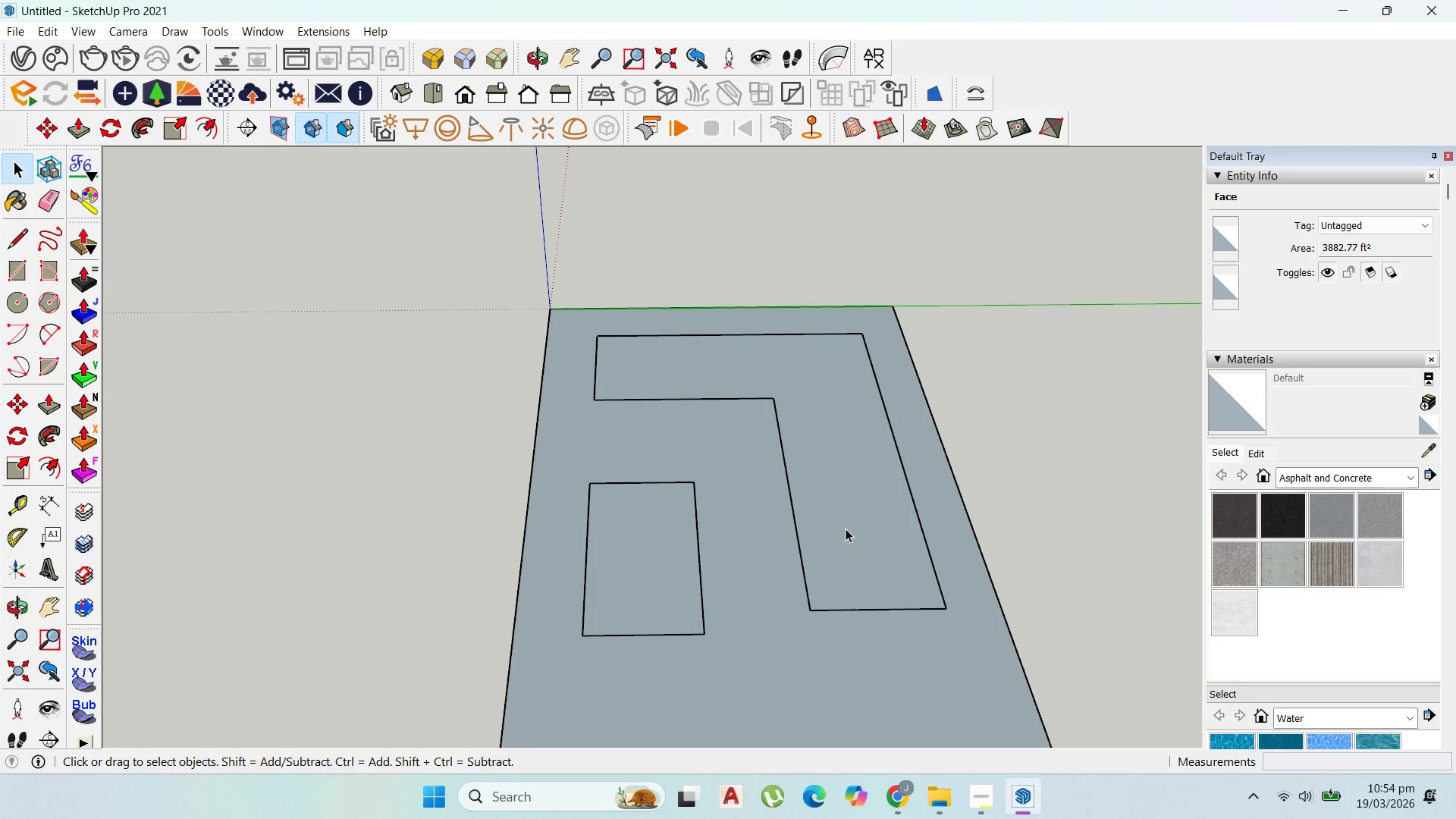 
double_click([846, 529])
 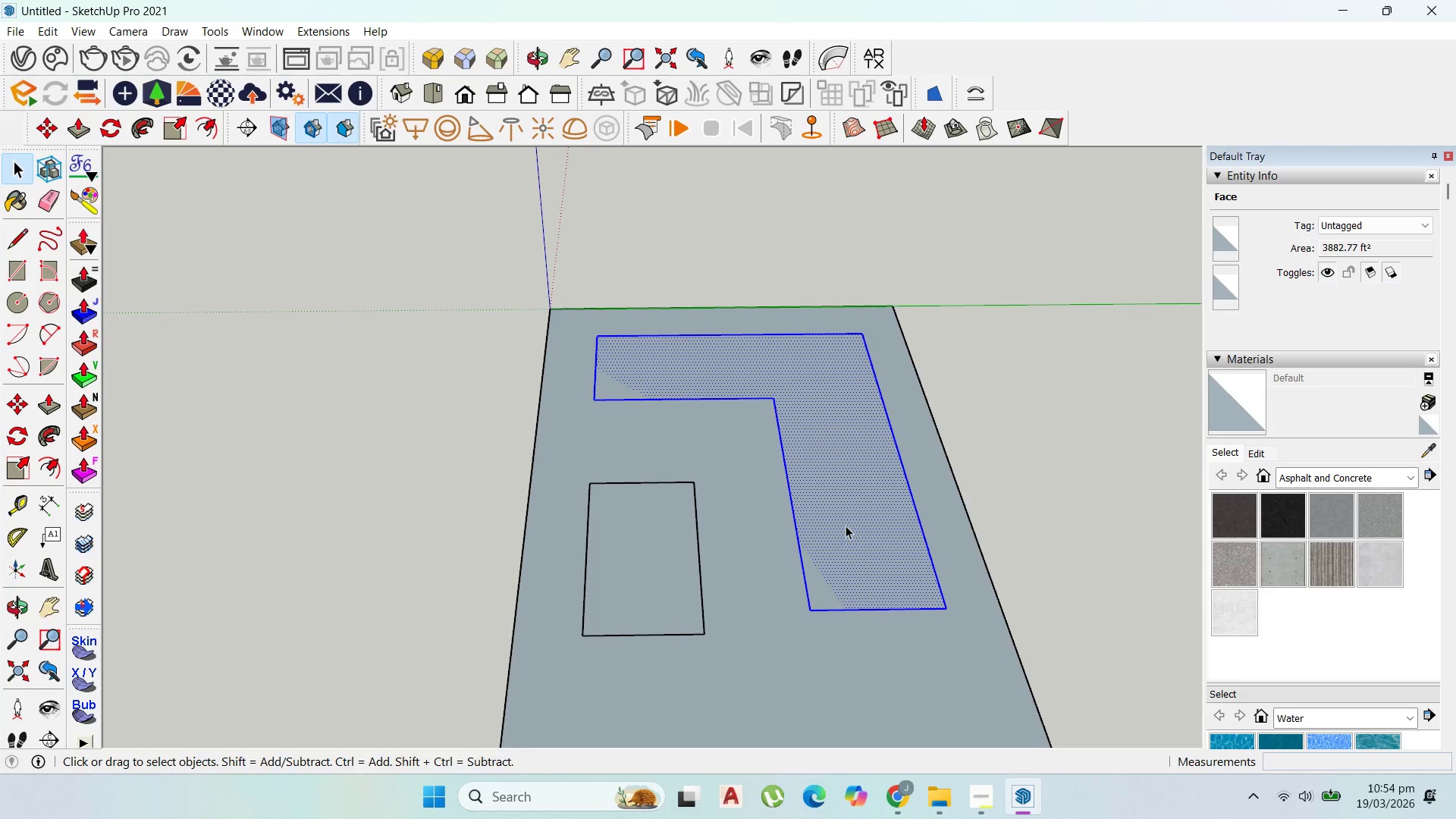 
right_click([846, 526])
 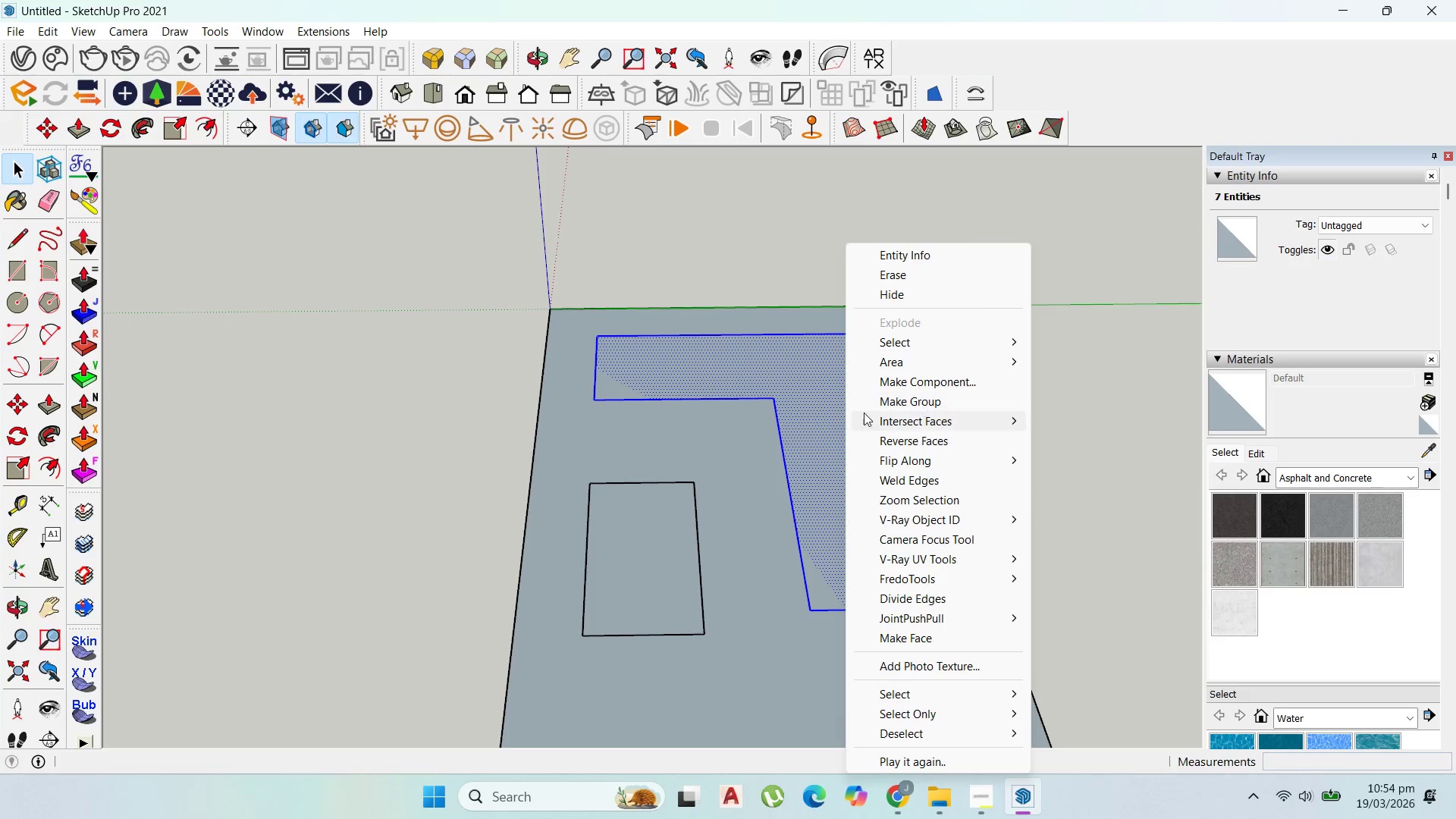 
left_click([770, 413])
 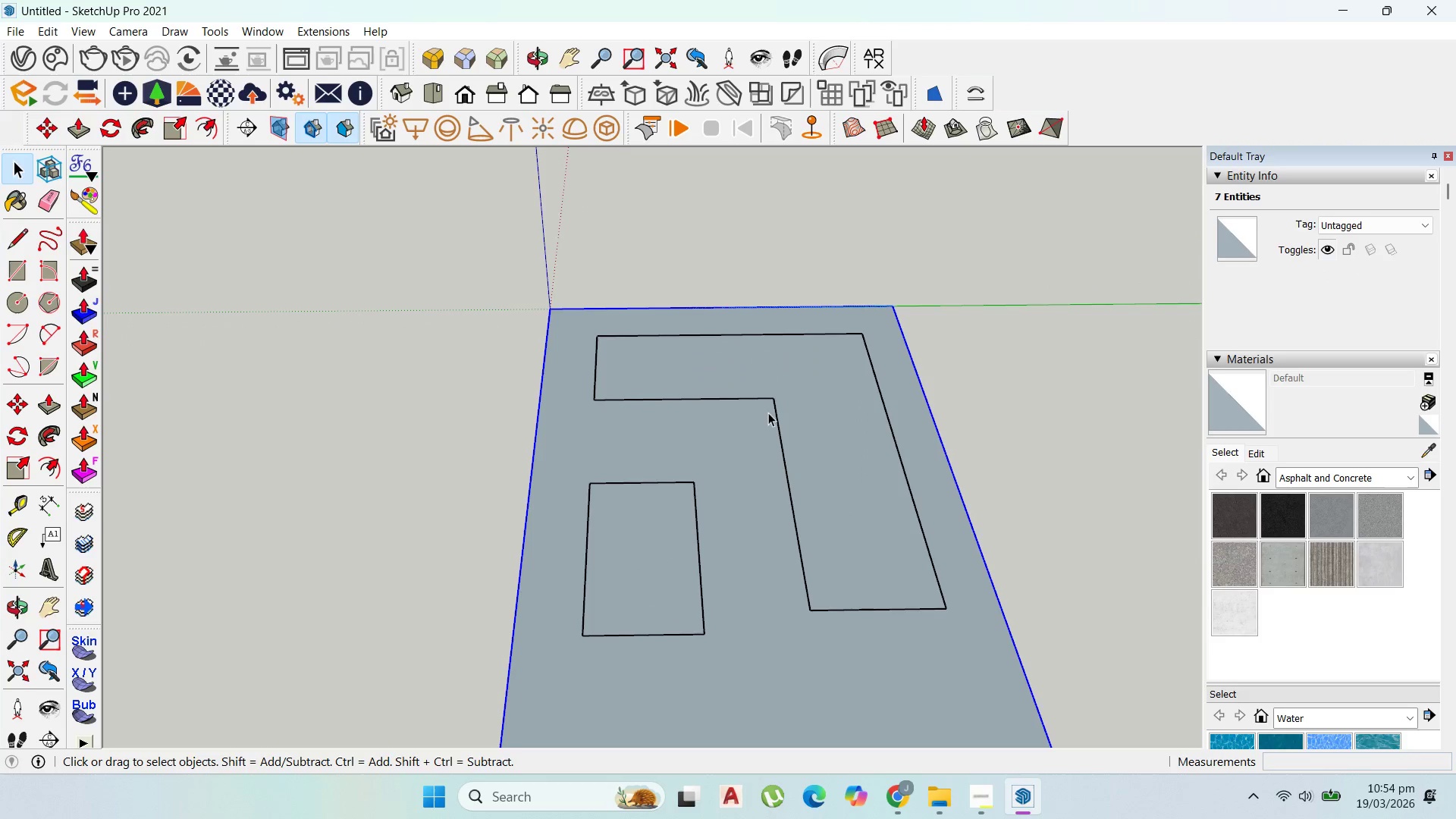 
hold_key(key=Escape, duration=8.02)
 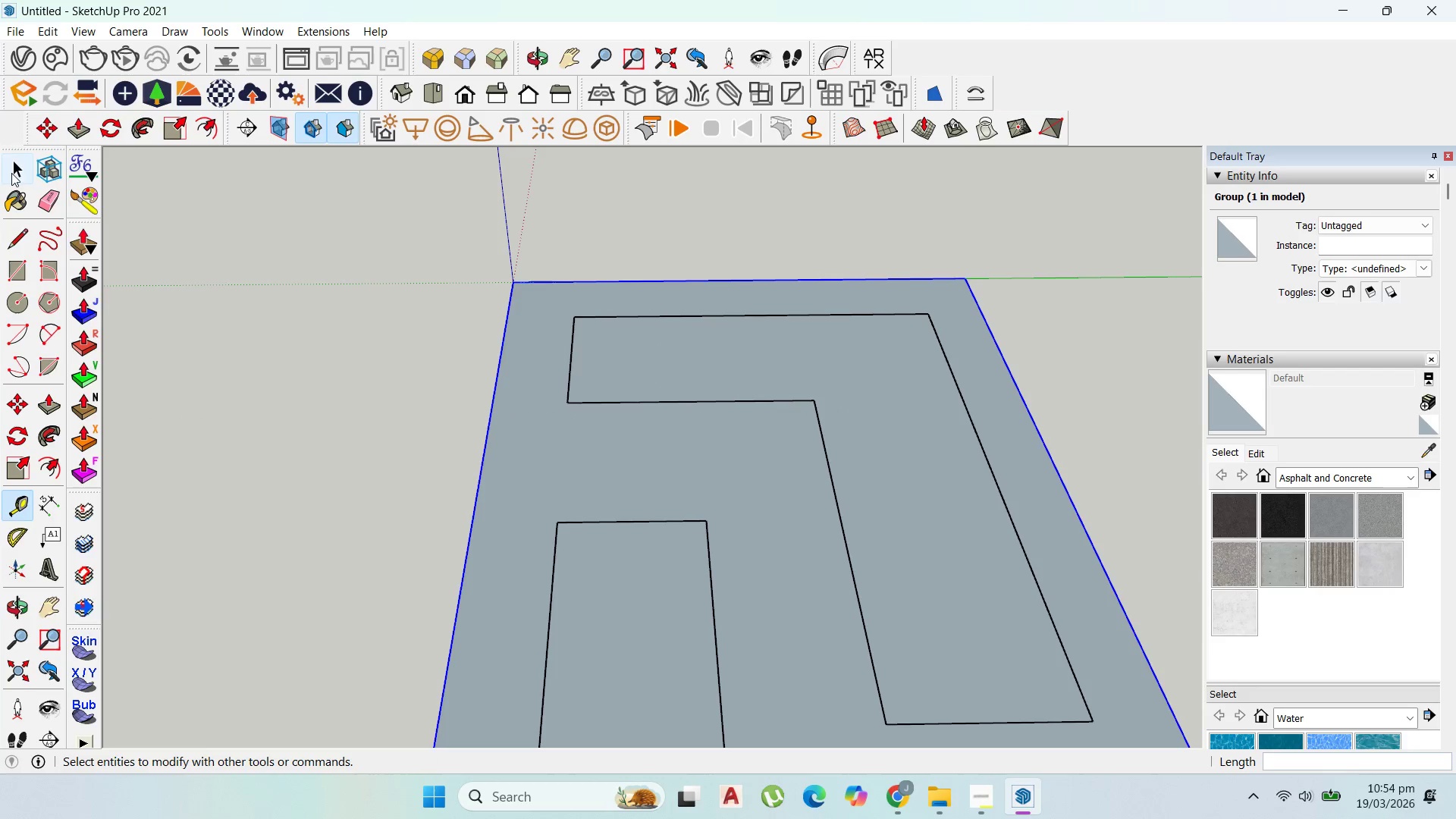 
left_click_drag(start_coordinate=[18, 511], to_coordinate=[20, 505])
 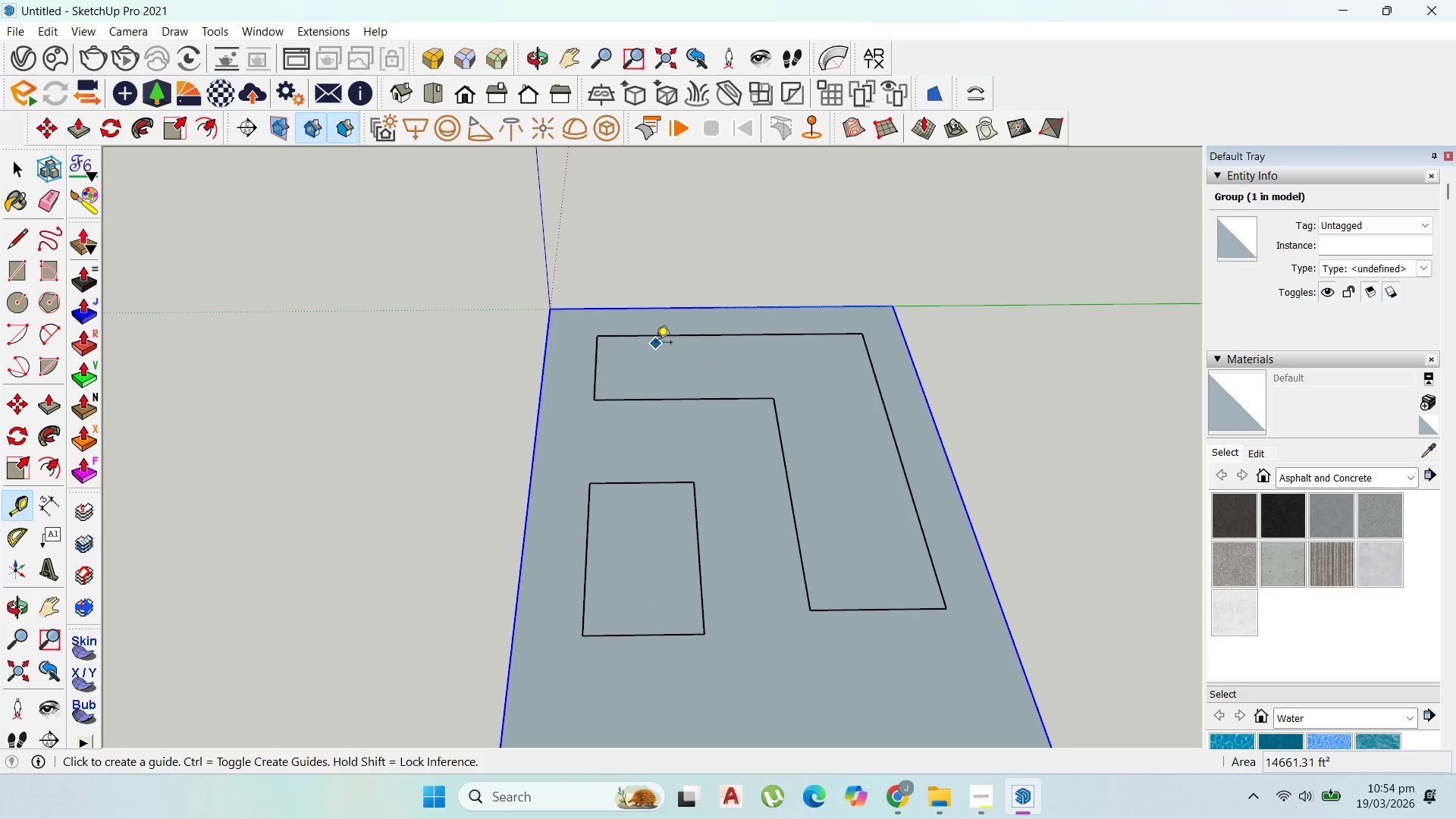 
left_click([660, 337])
 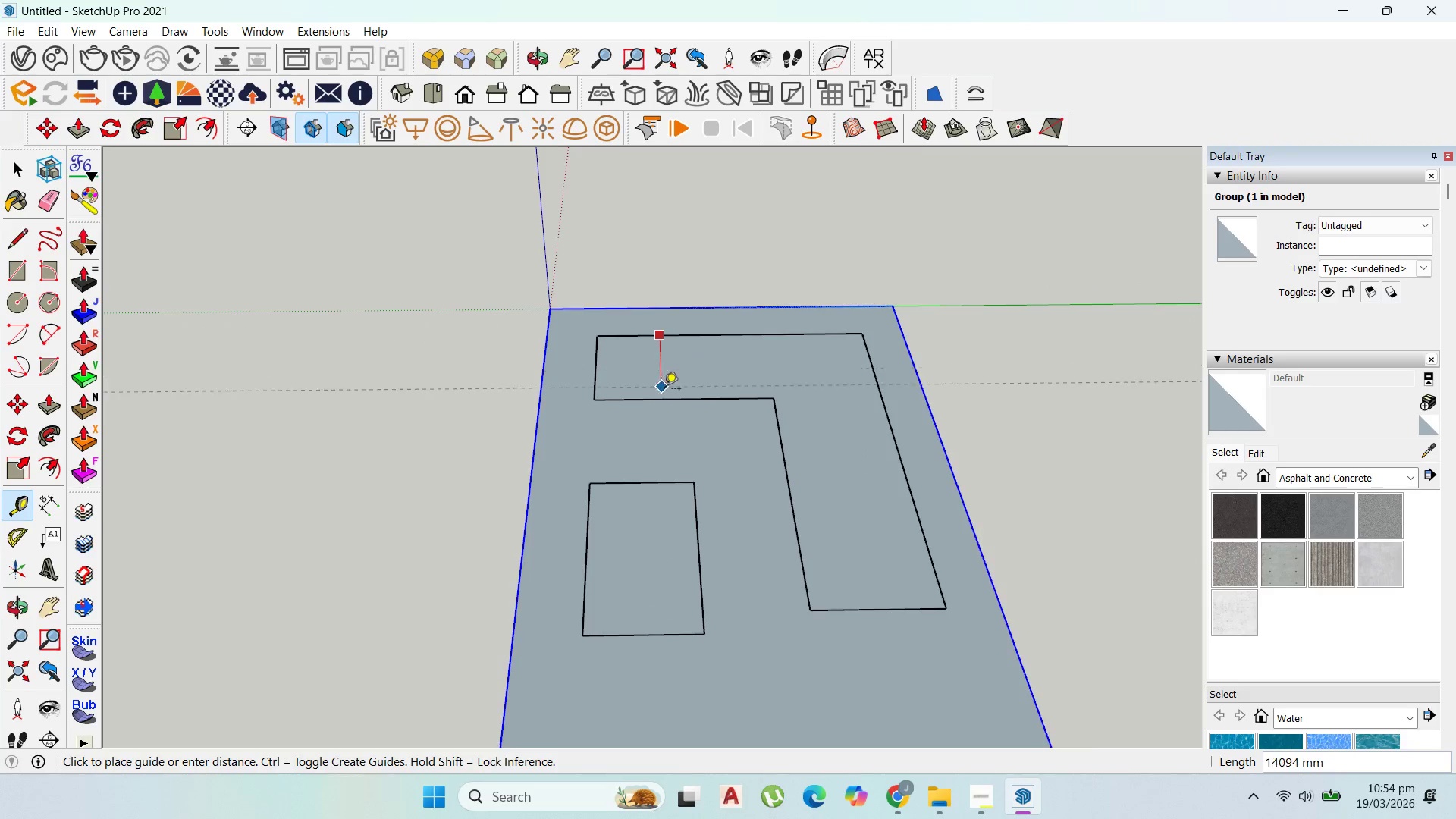 
scroll: coordinate [667, 397], scroll_direction: up, amount: 3.0
 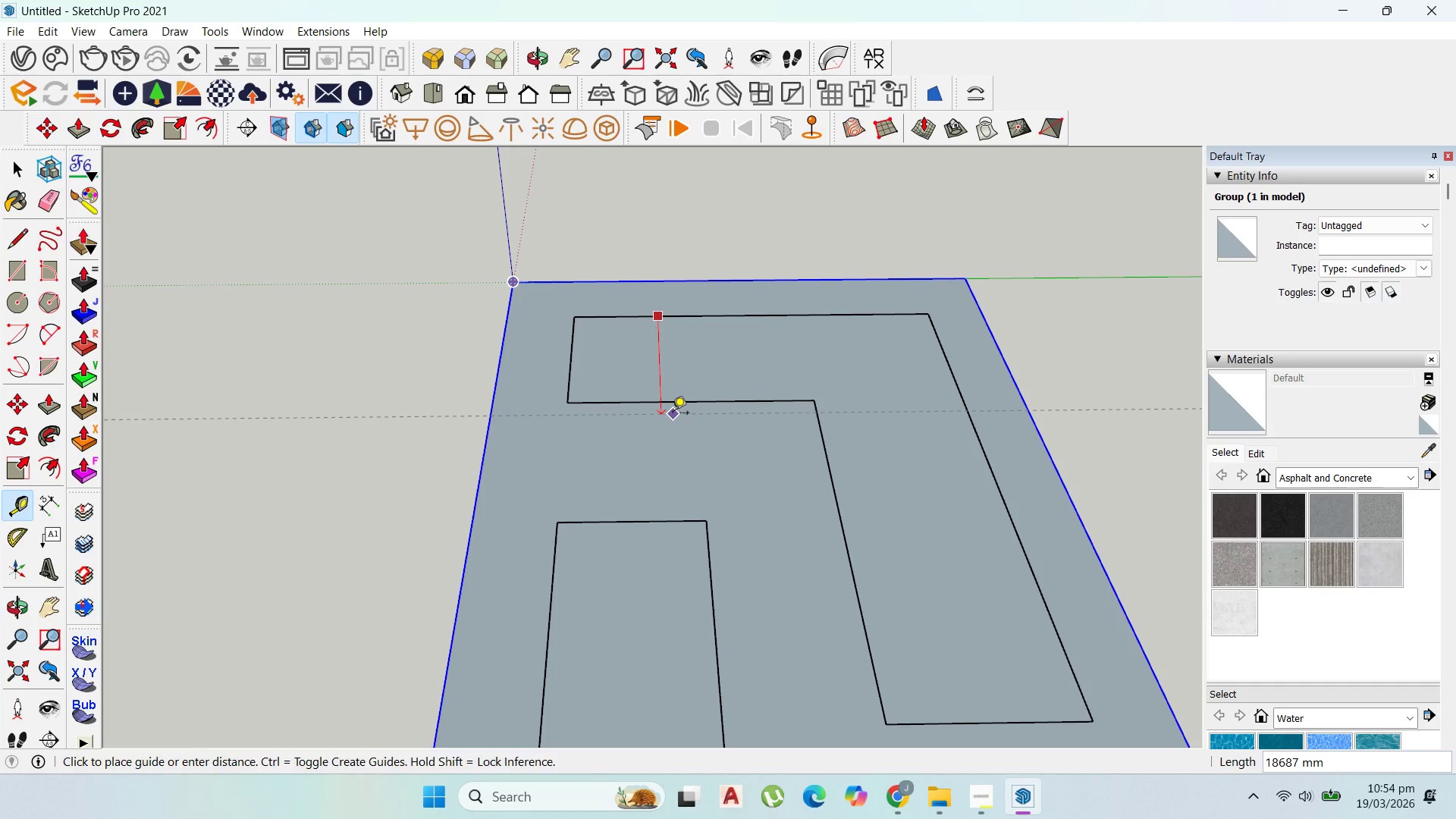 
left_click_drag(start_coordinate=[11, 173], to_coordinate=[63, 180])
 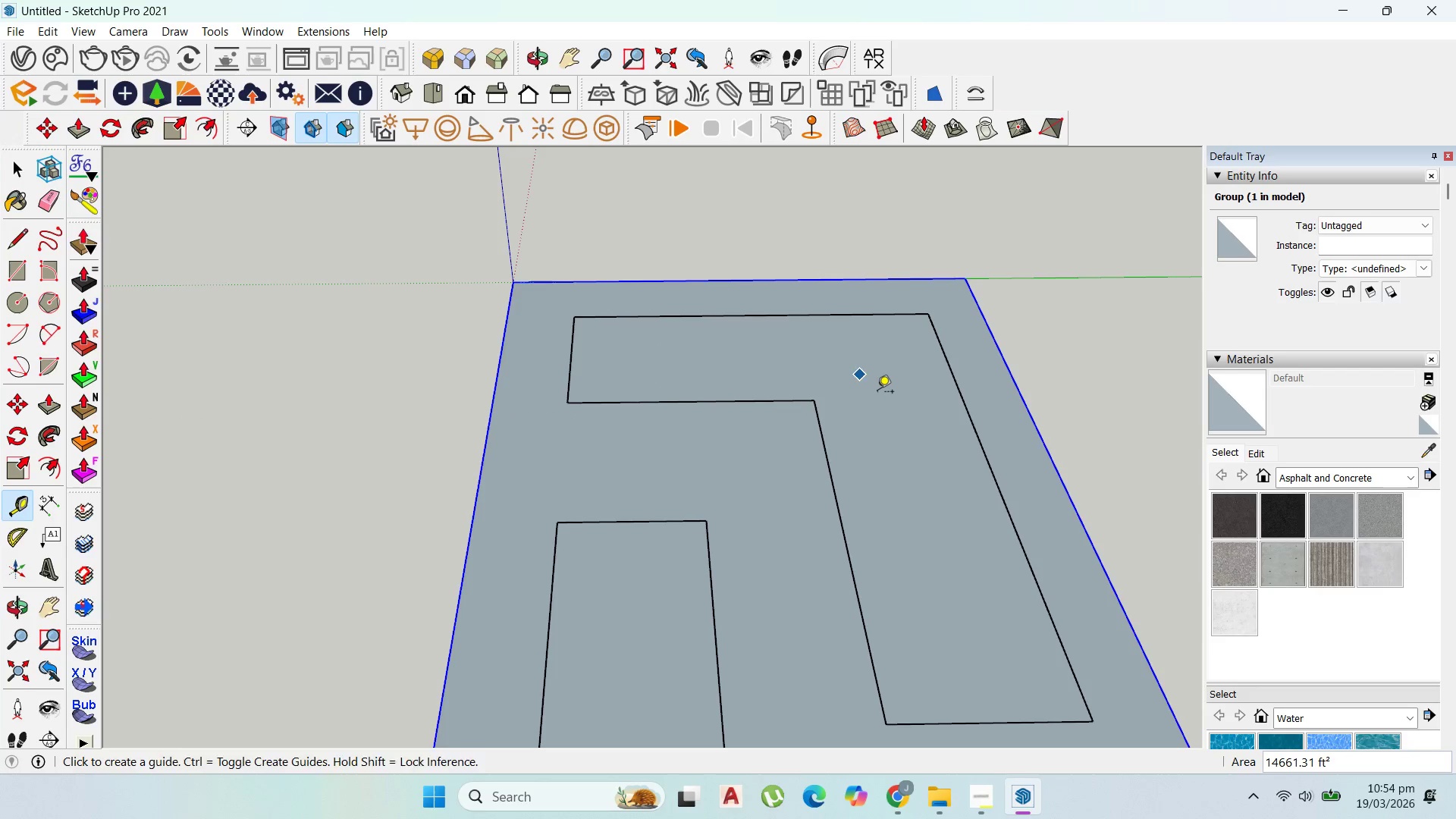 
double_click([877, 393])
 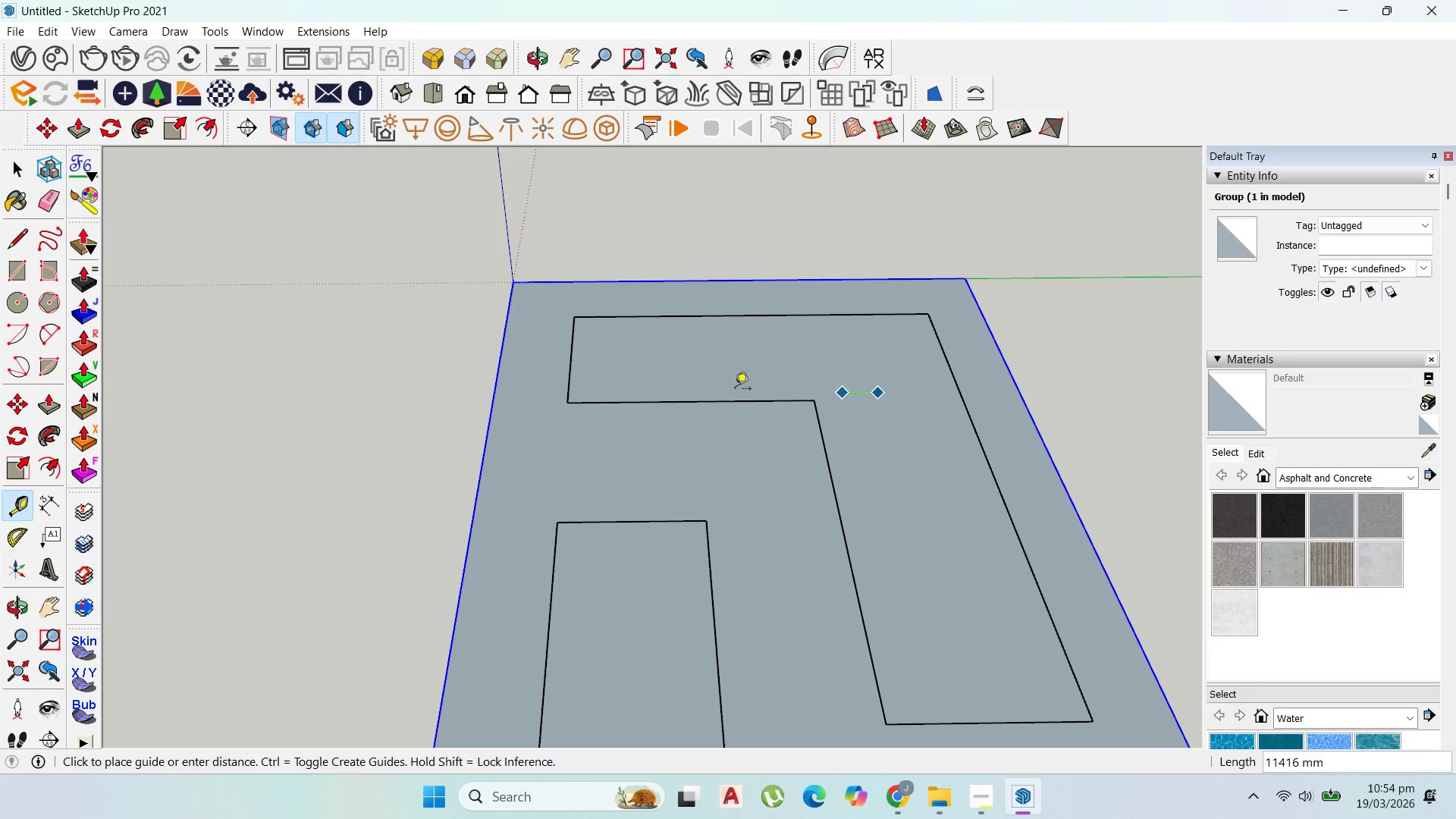 
key(Escape)
 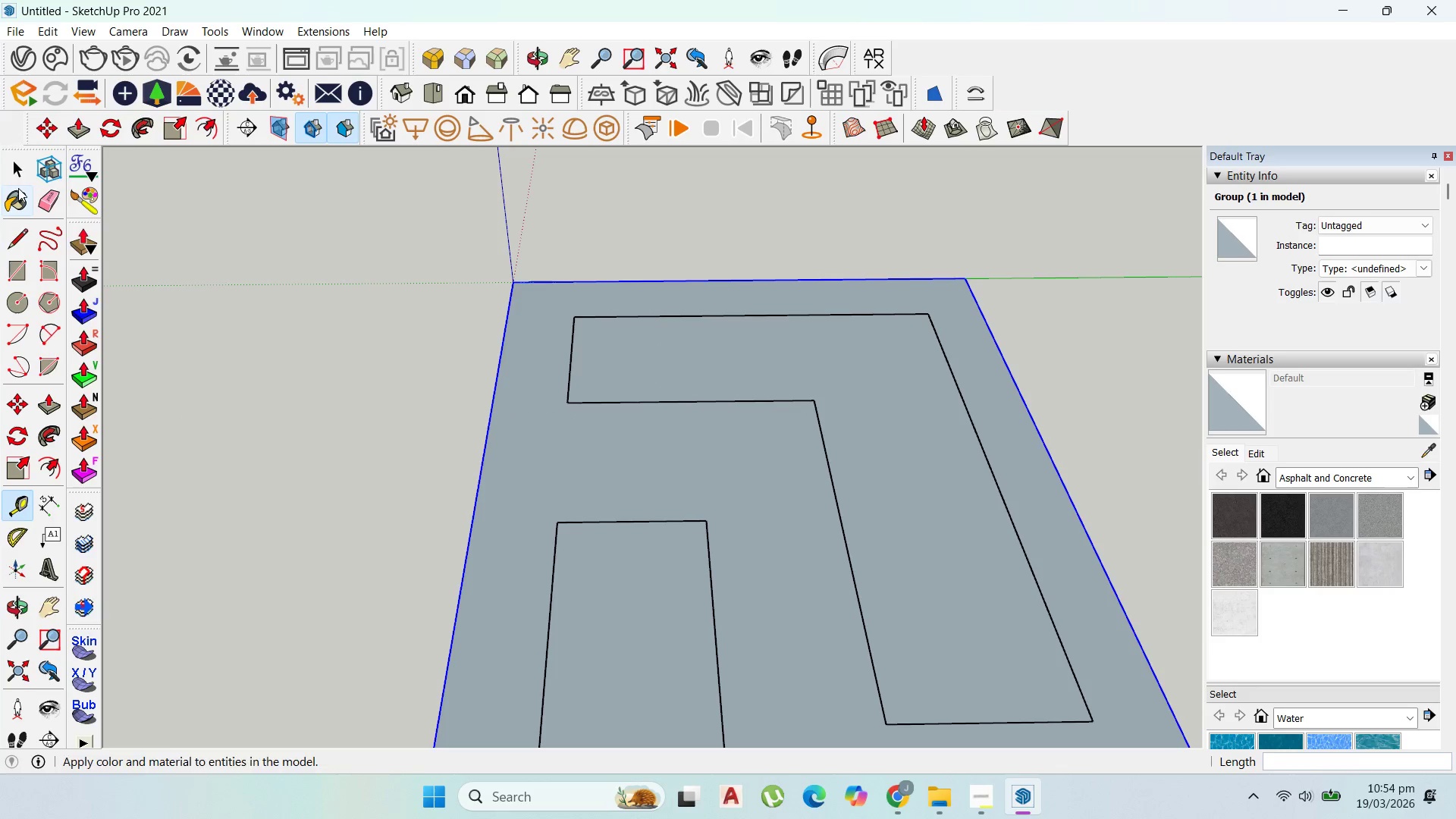 
left_click([14, 160])
 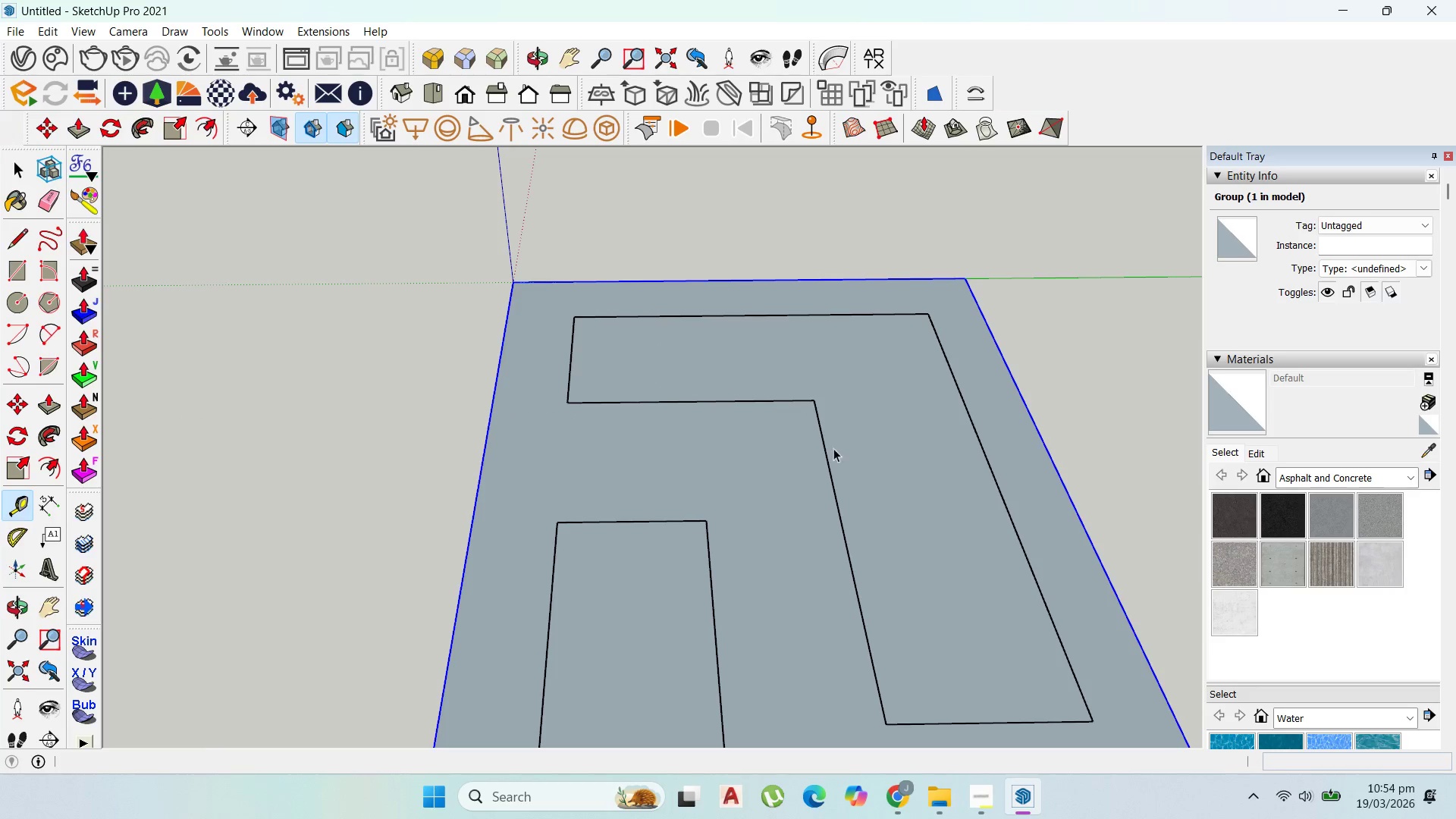 
left_click([895, 450])
 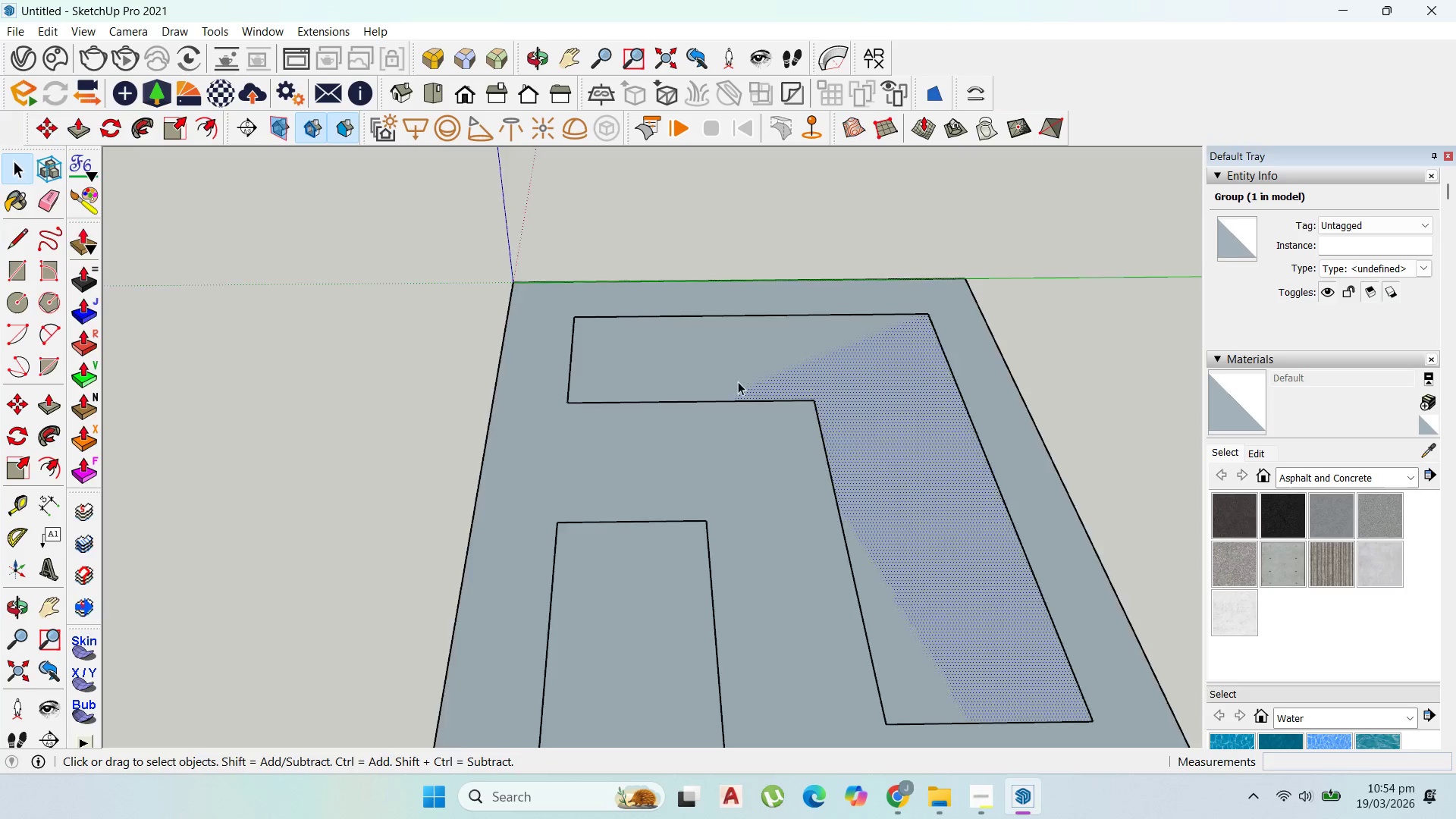 
scroll: coordinate [661, 368], scroll_direction: down, amount: 3.0
 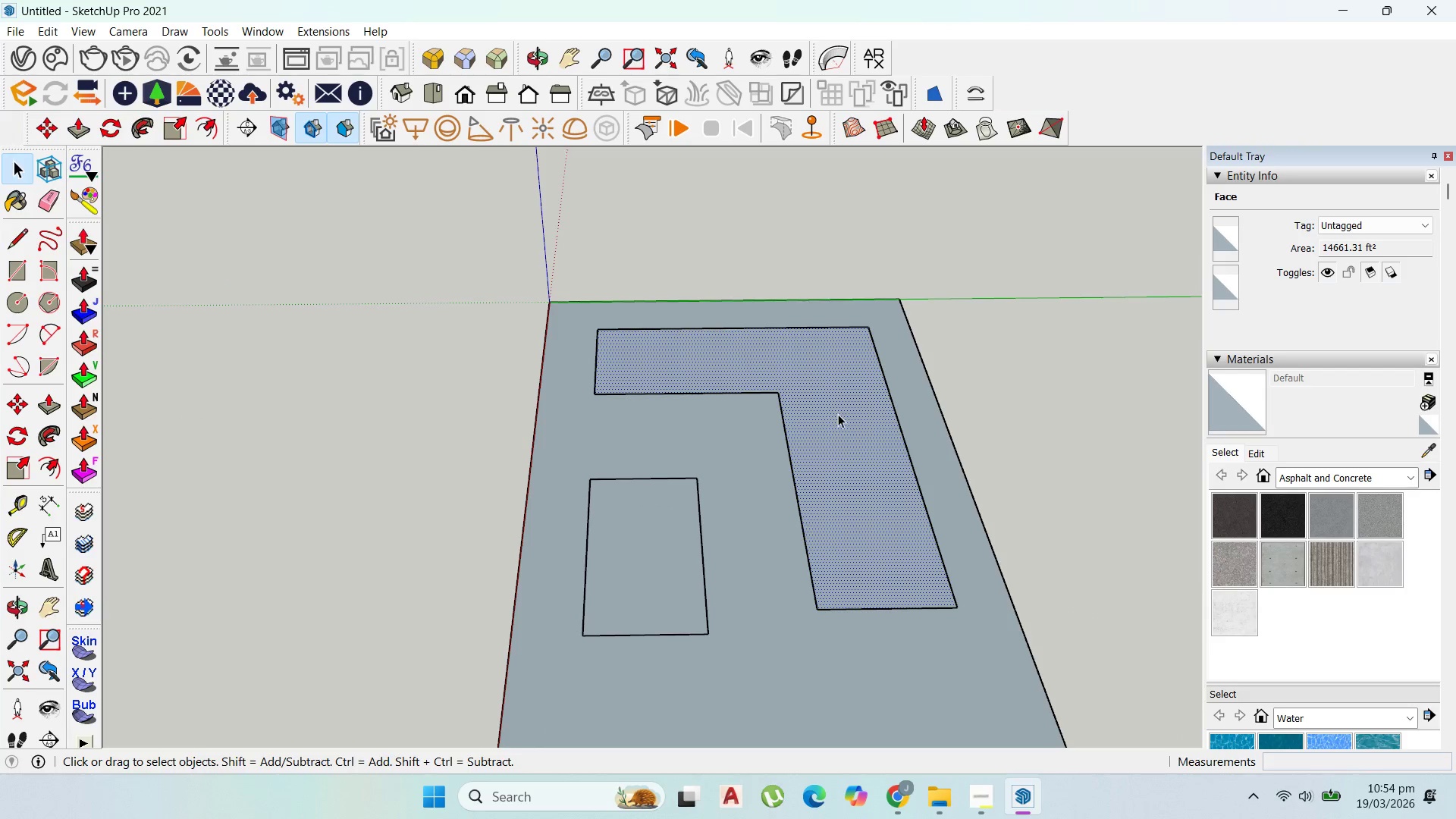 
key(Escape)
 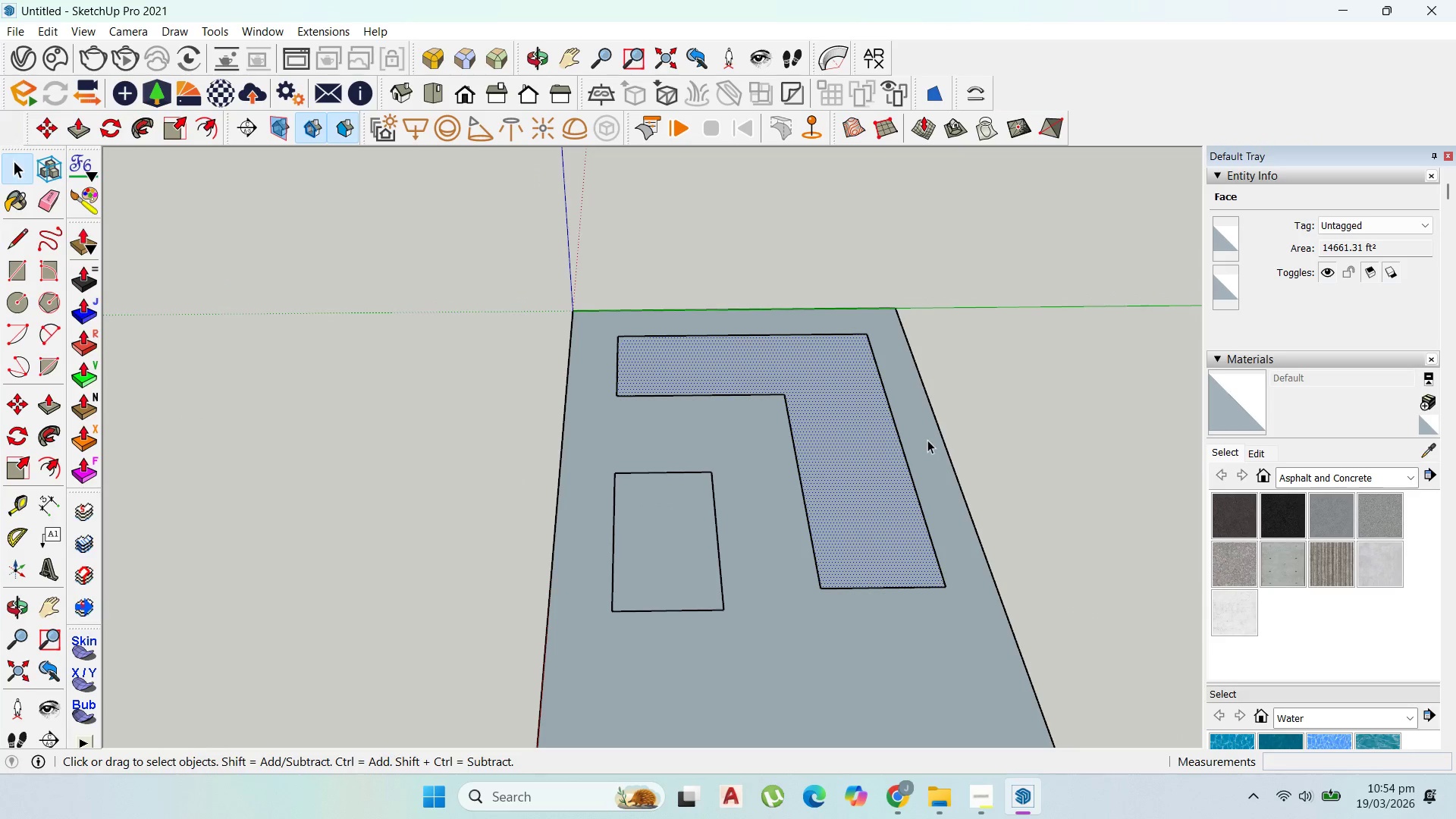 
left_click([930, 441])
 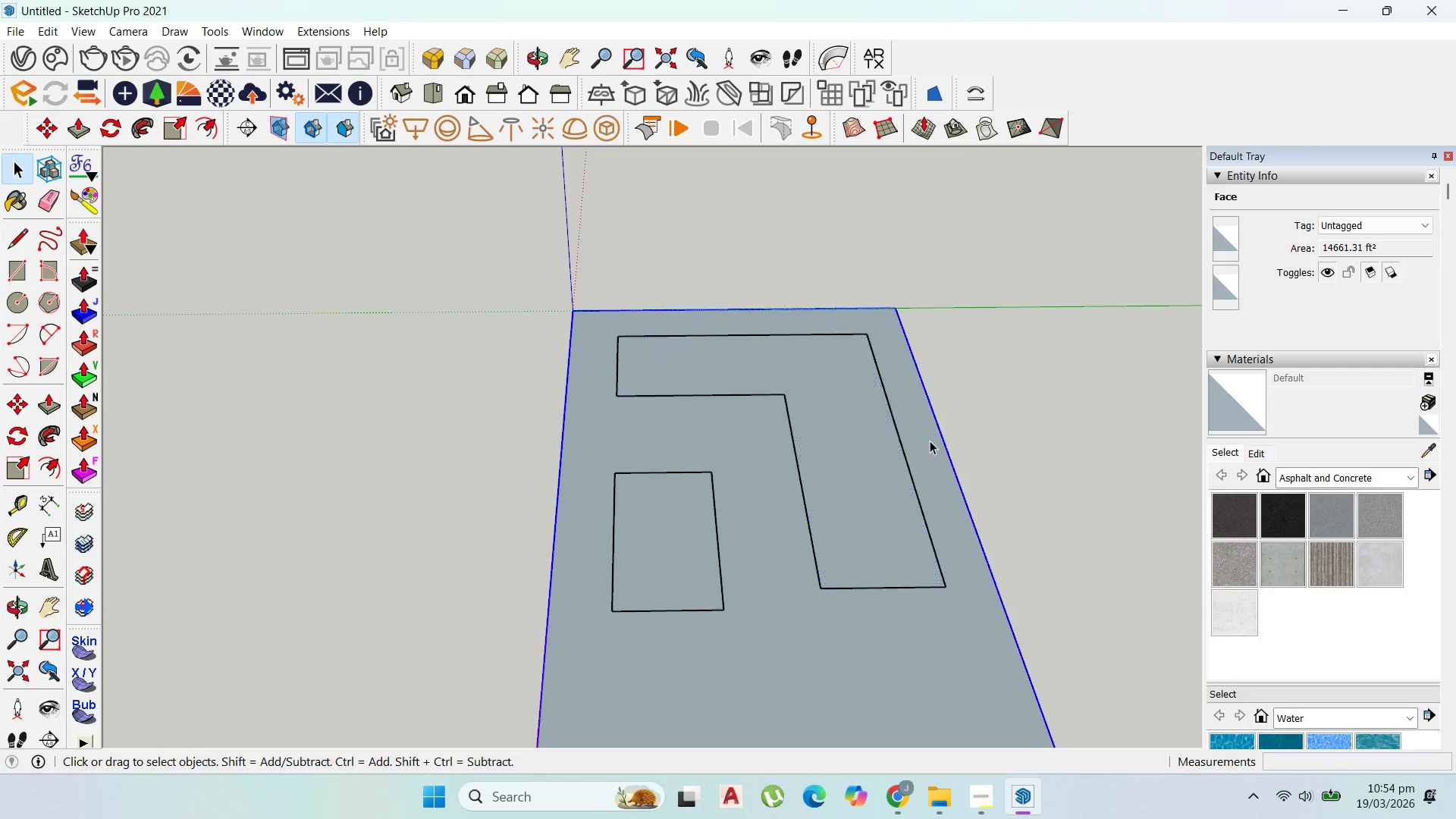 
scroll: coordinate [849, 415], scroll_direction: down, amount: 1.0
 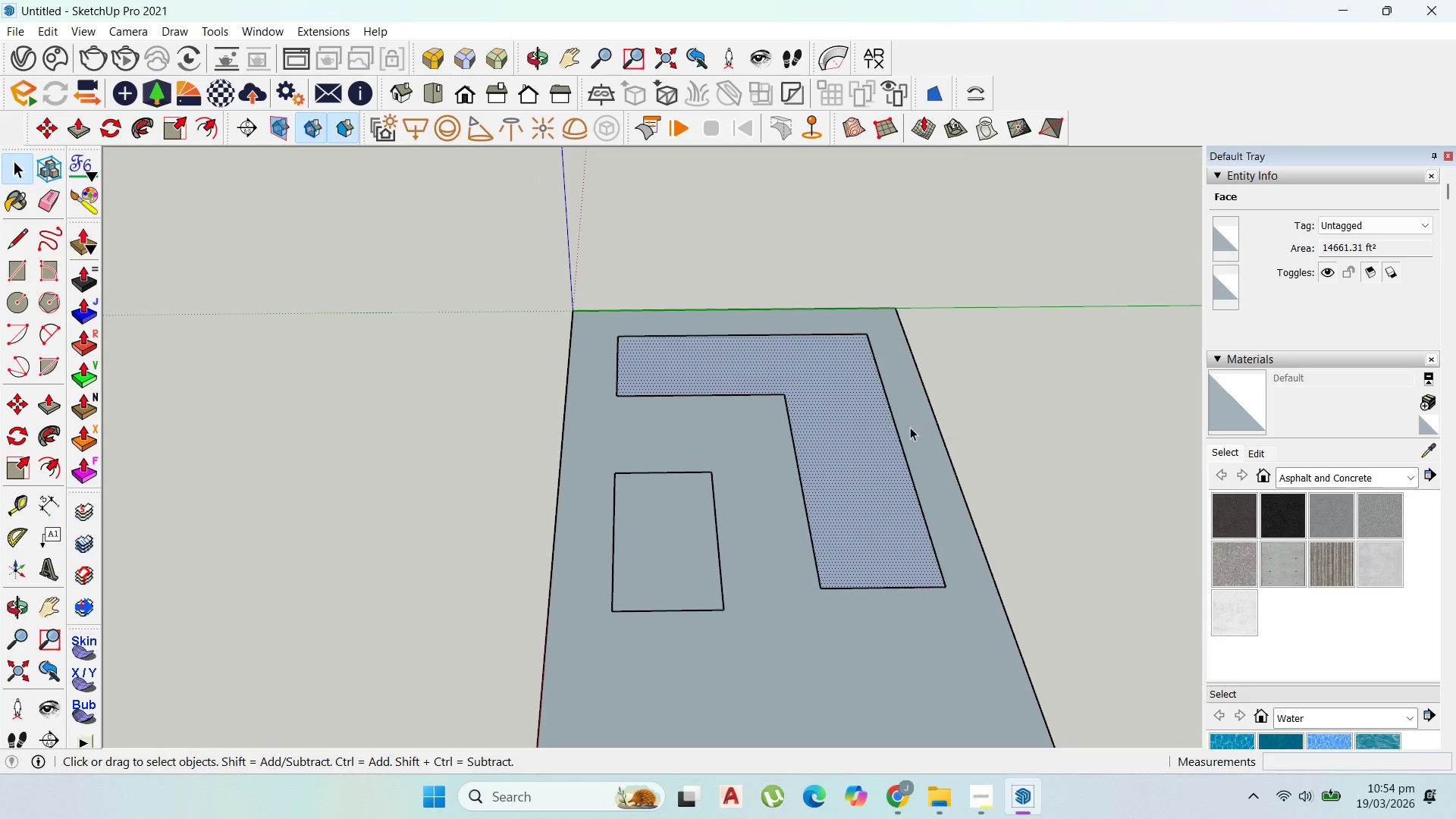 
double_click([930, 441])
 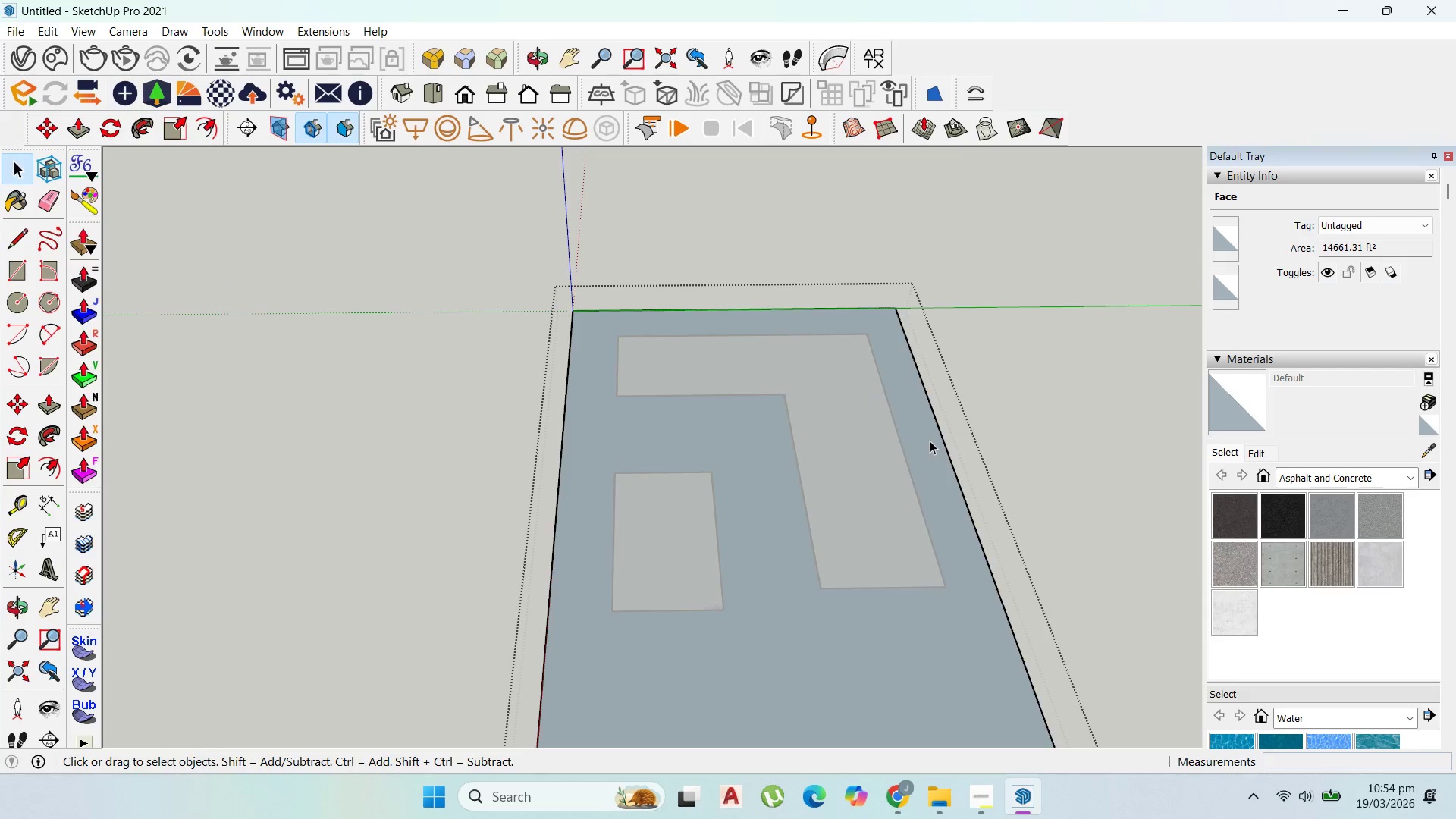 
triple_click([930, 441])
 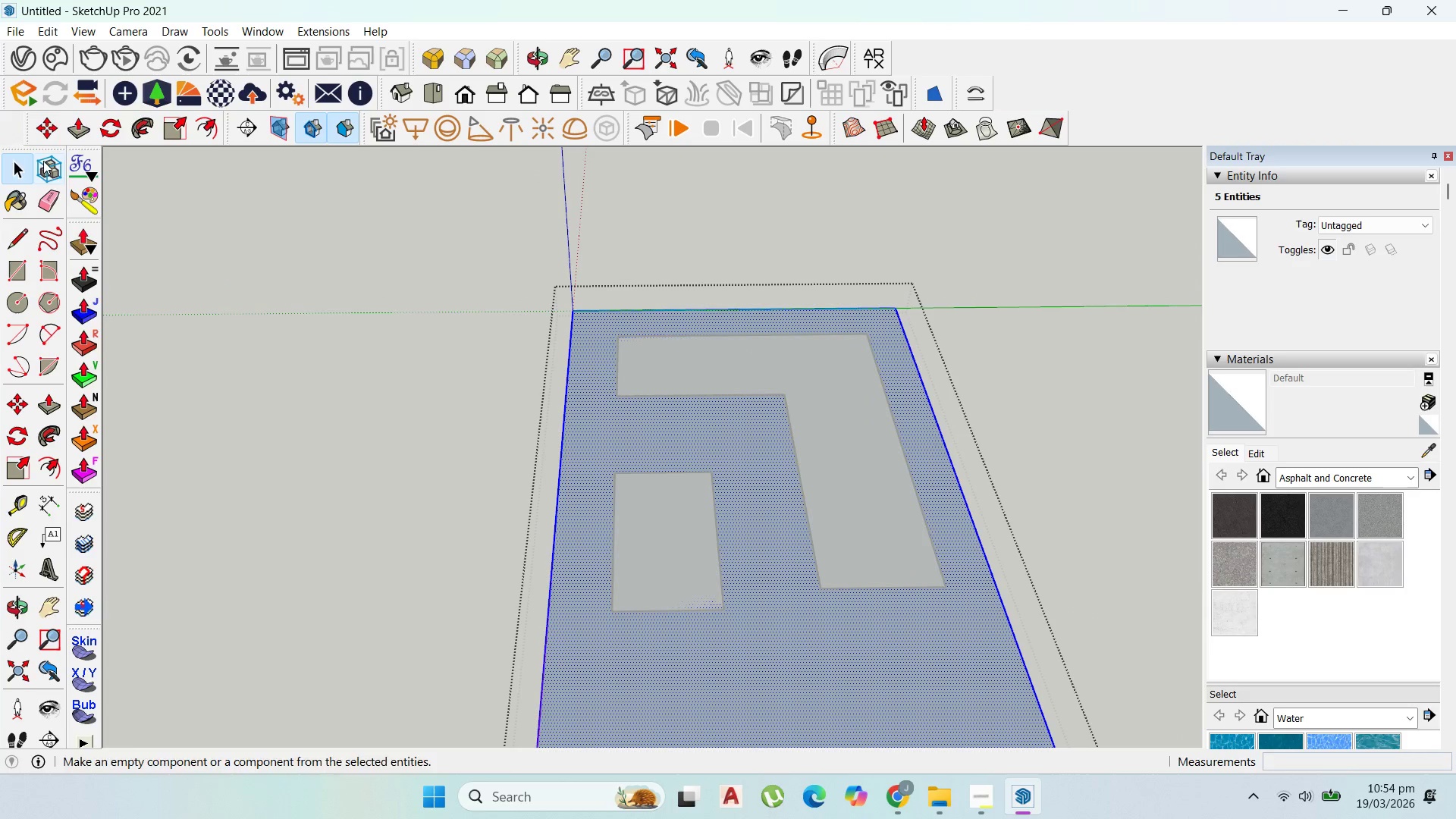 
left_click([211, 130])
 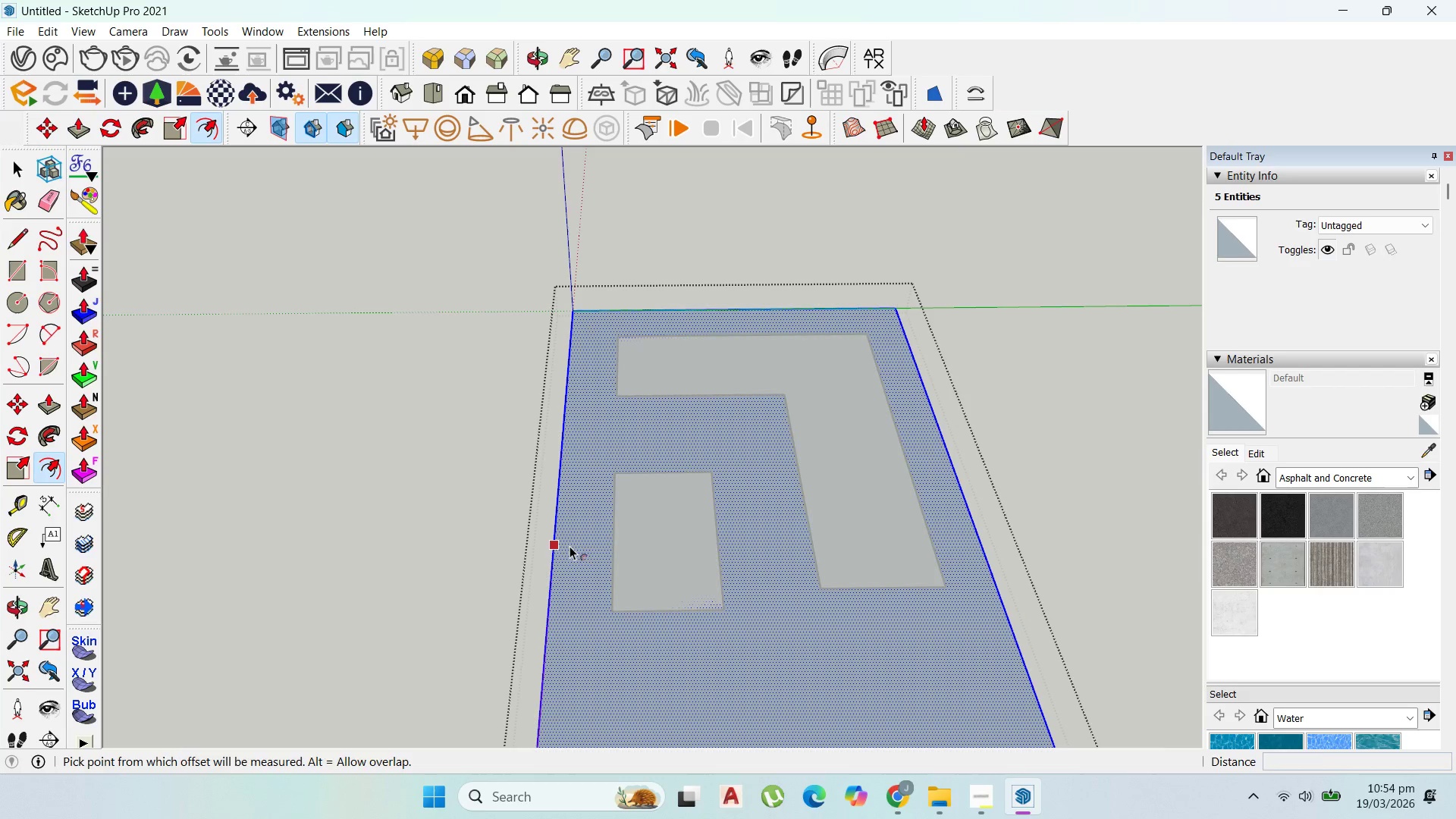 
scroll: coordinate [213, 134], scroll_direction: down, amount: 2.0
 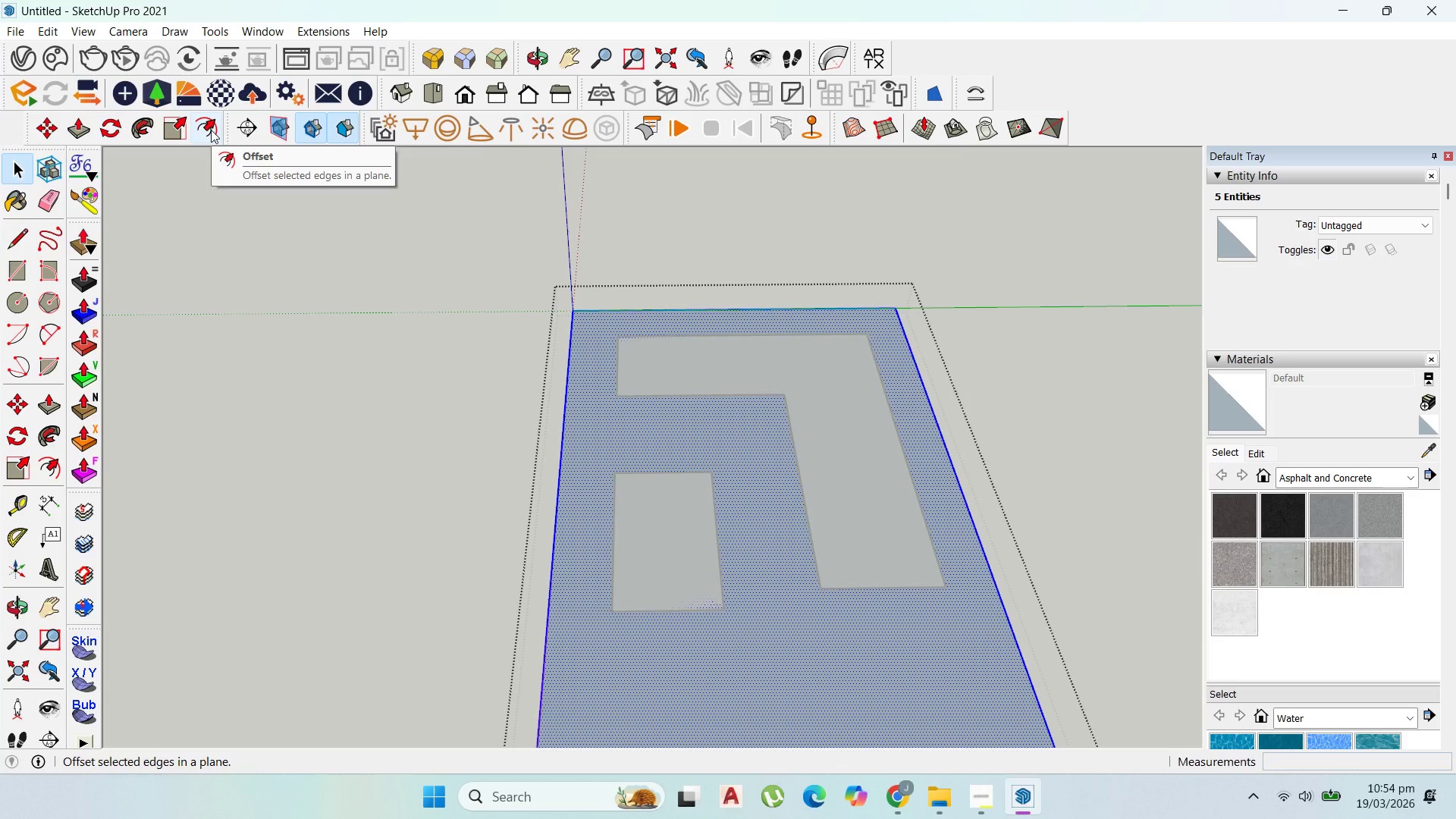 
left_click_drag(start_coordinate=[570, 546], to_coordinate=[585, 554])
 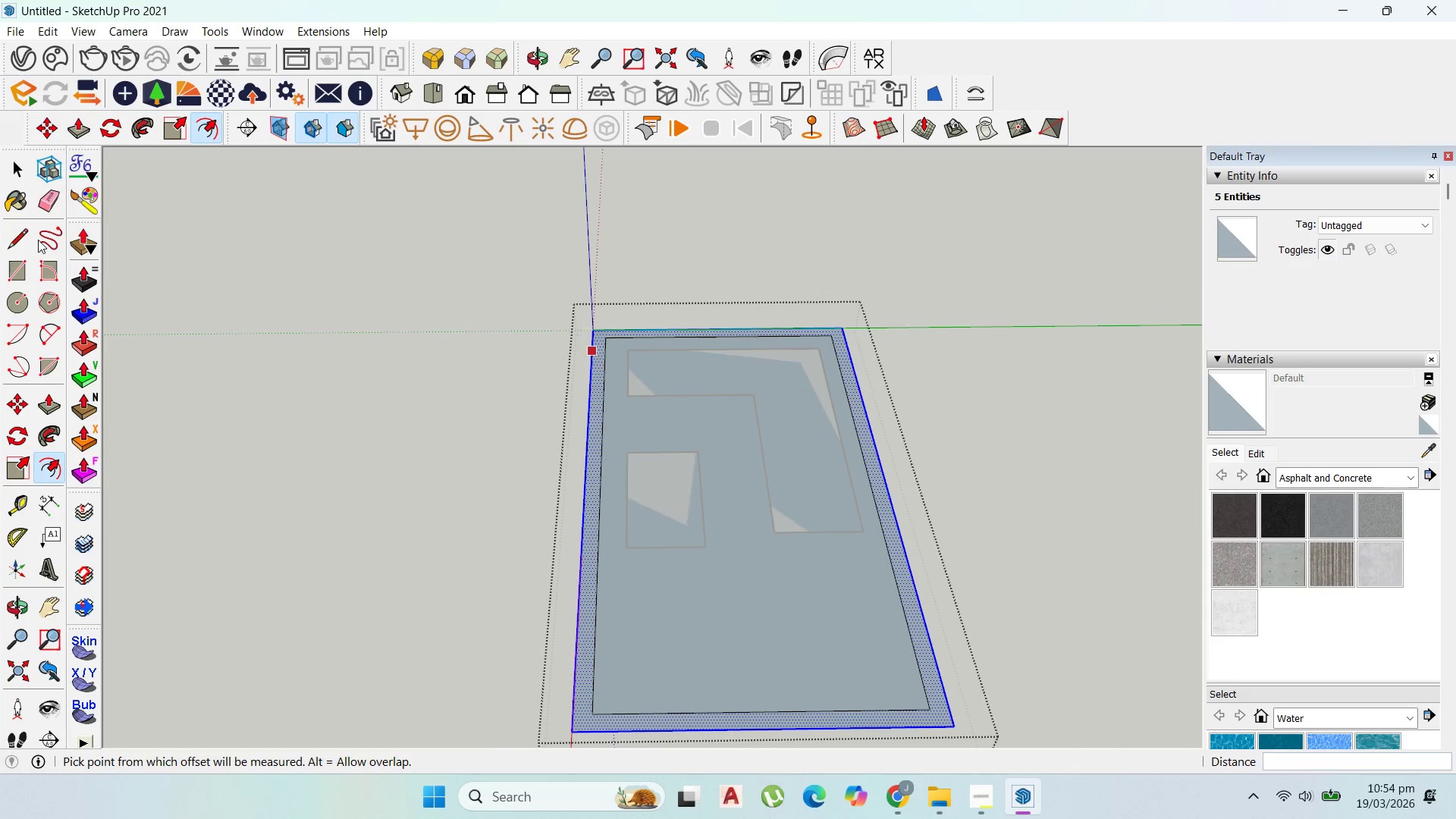 
type(3000)
 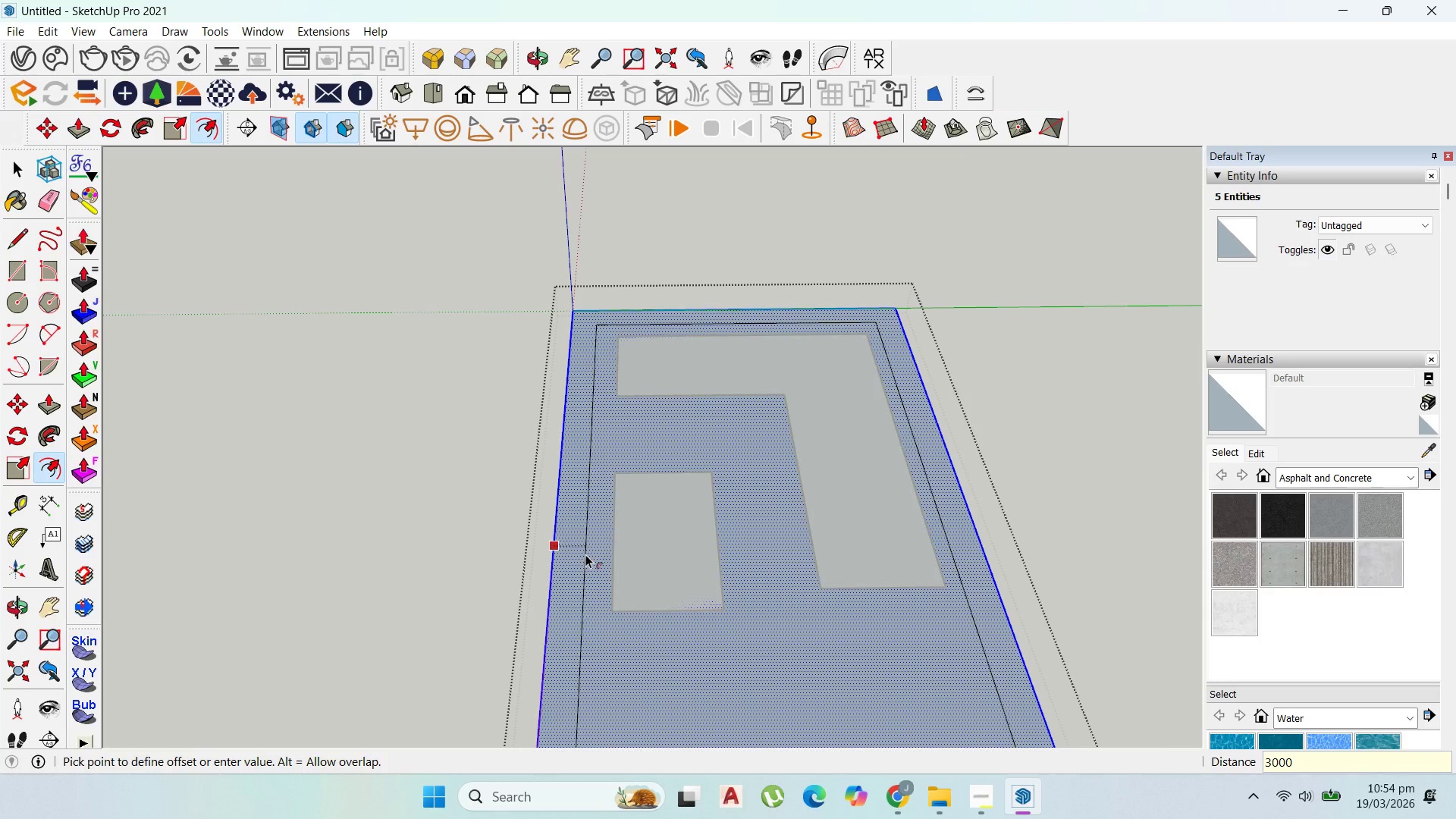 
key(Enter)
 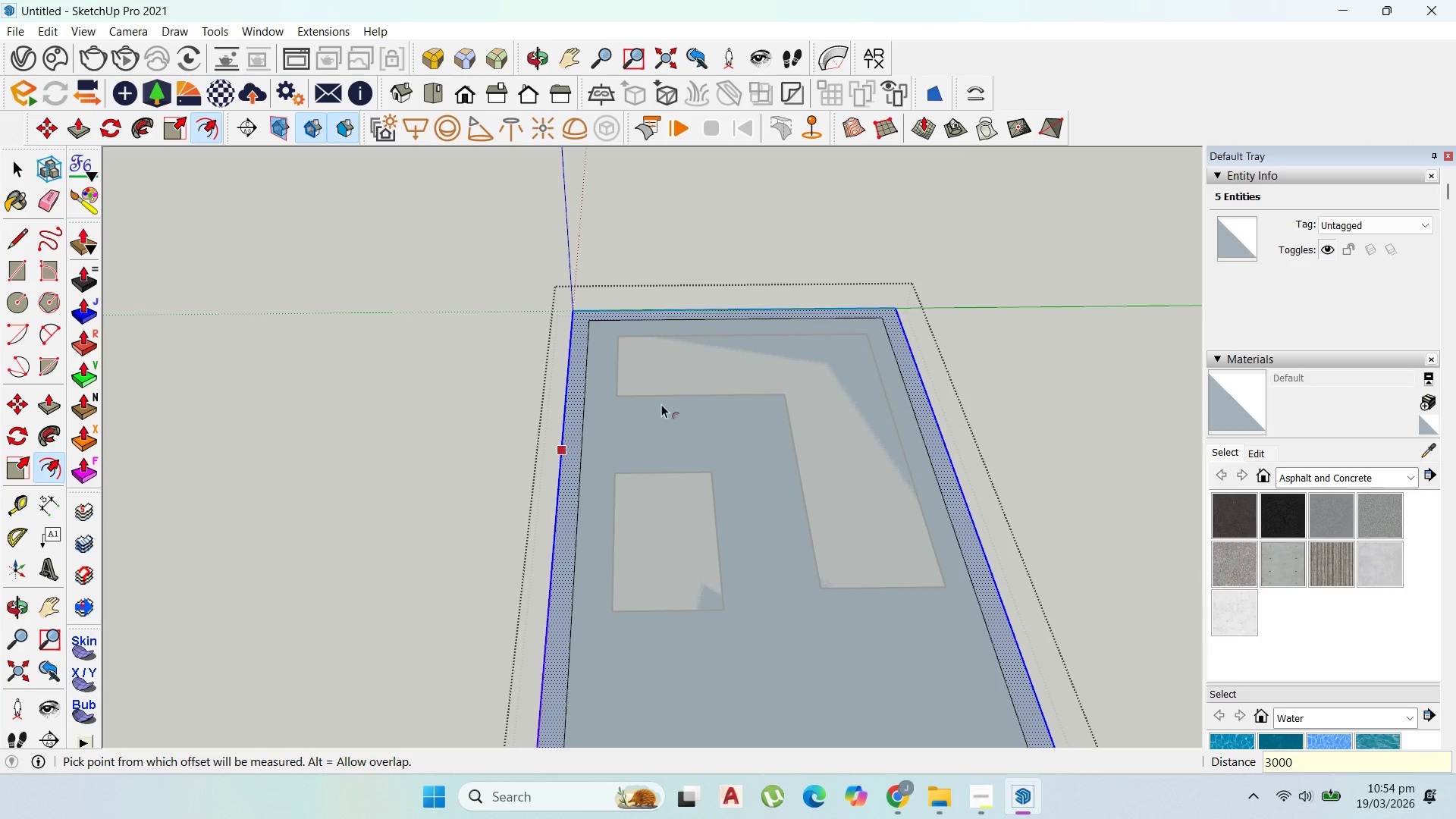 
scroll: coordinate [661, 395], scroll_direction: down, amount: 3.0
 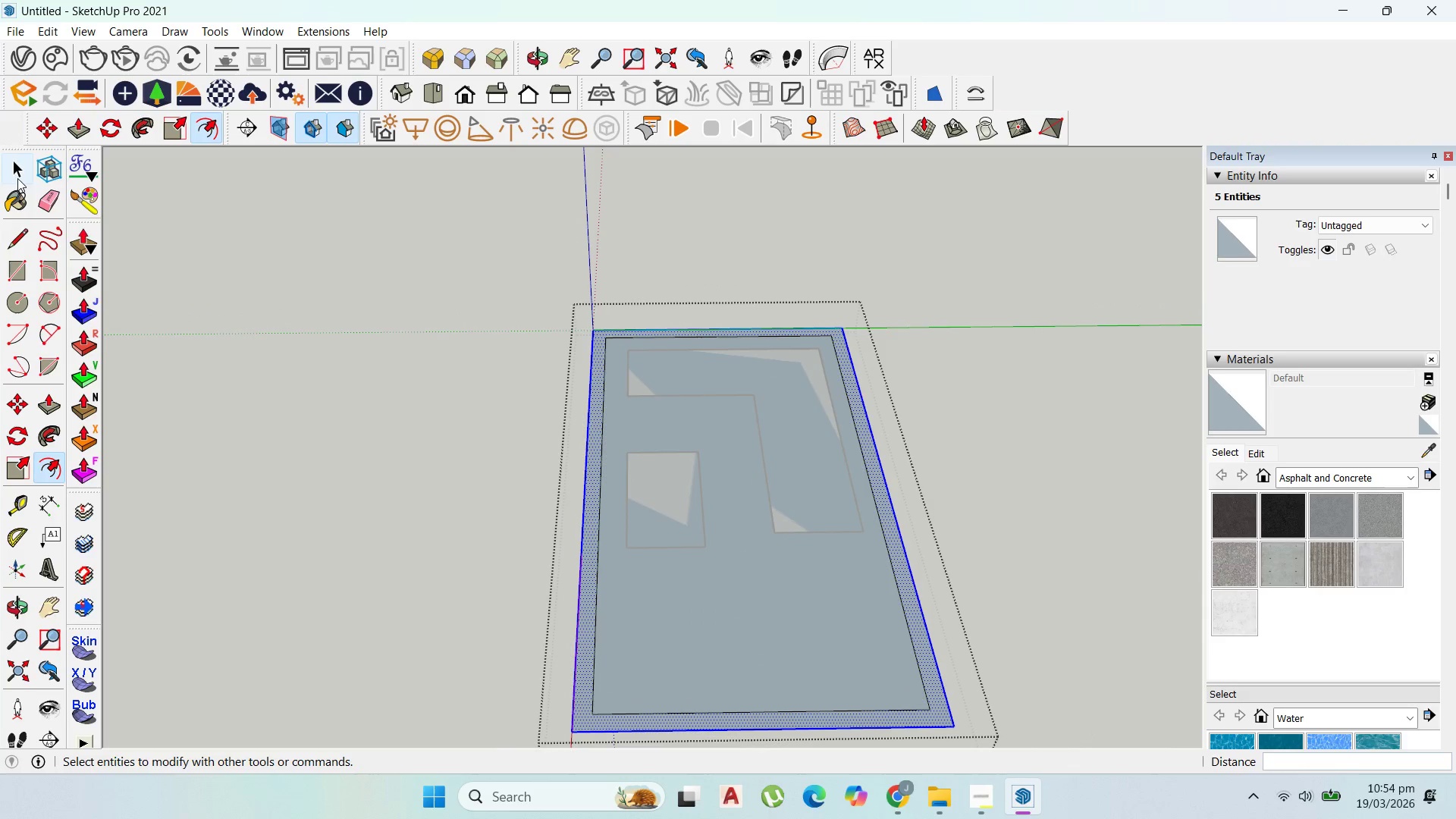 
left_click([18, 168])
 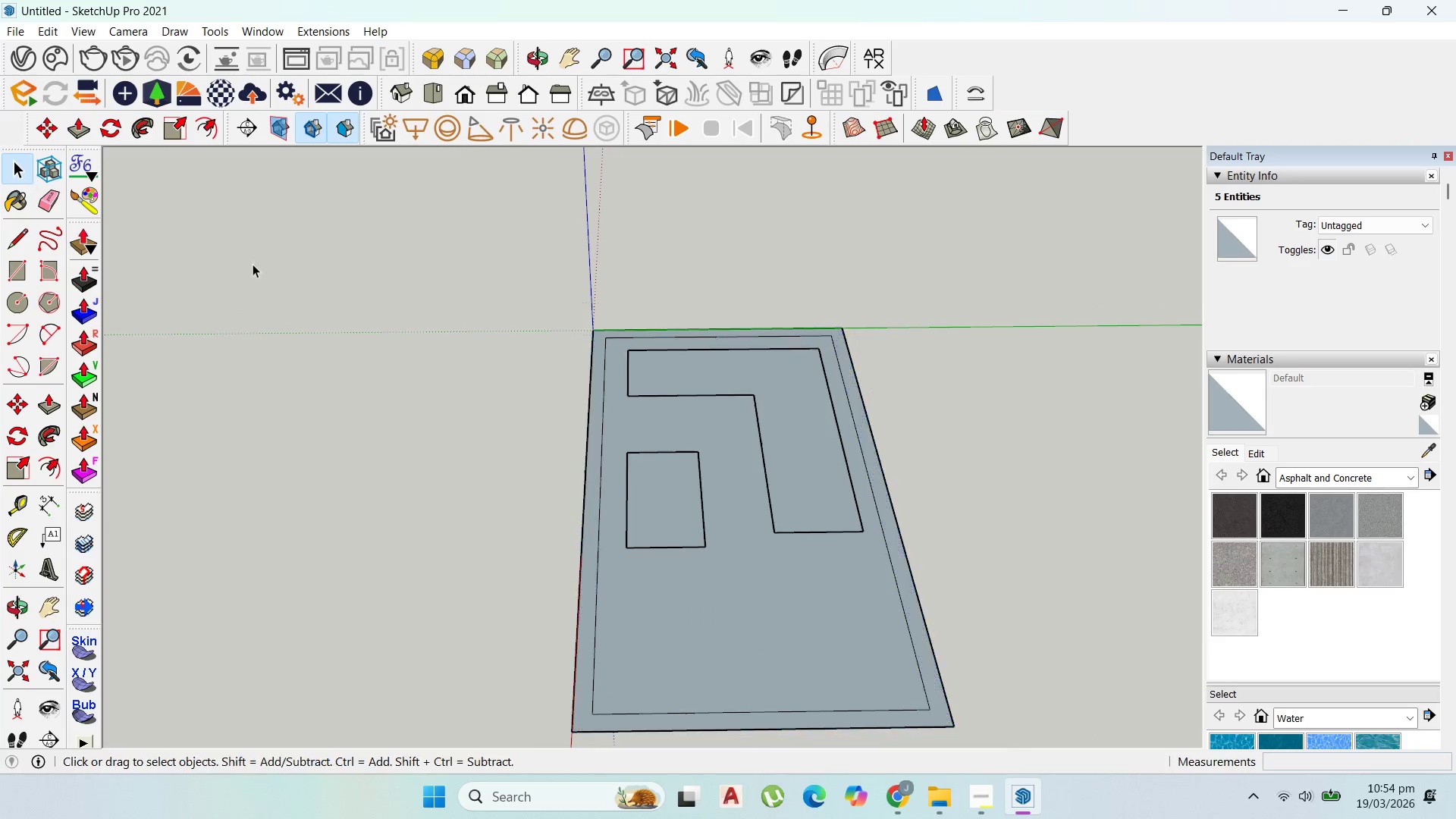 
key(Escape)
 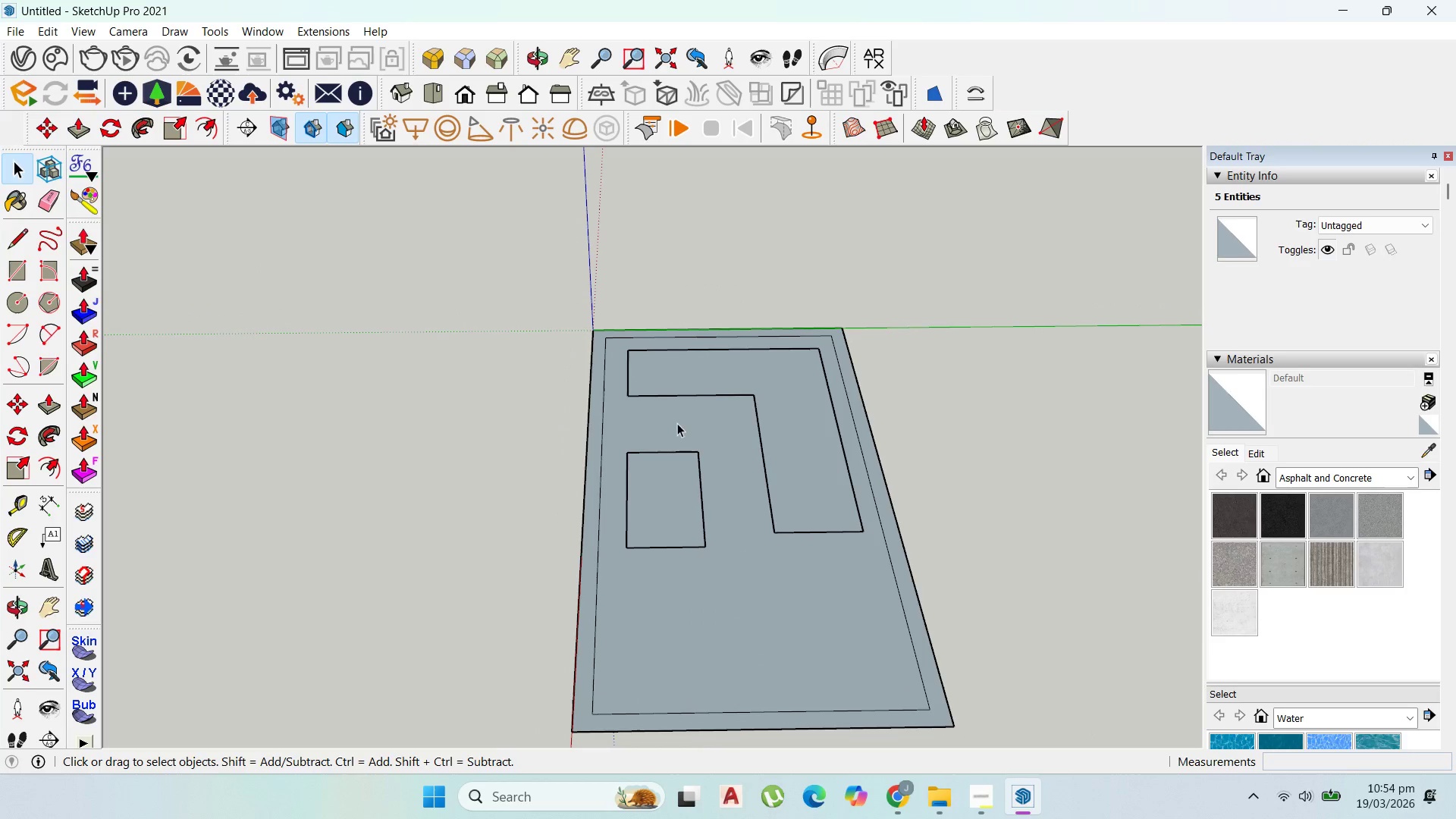 
key(Escape)
 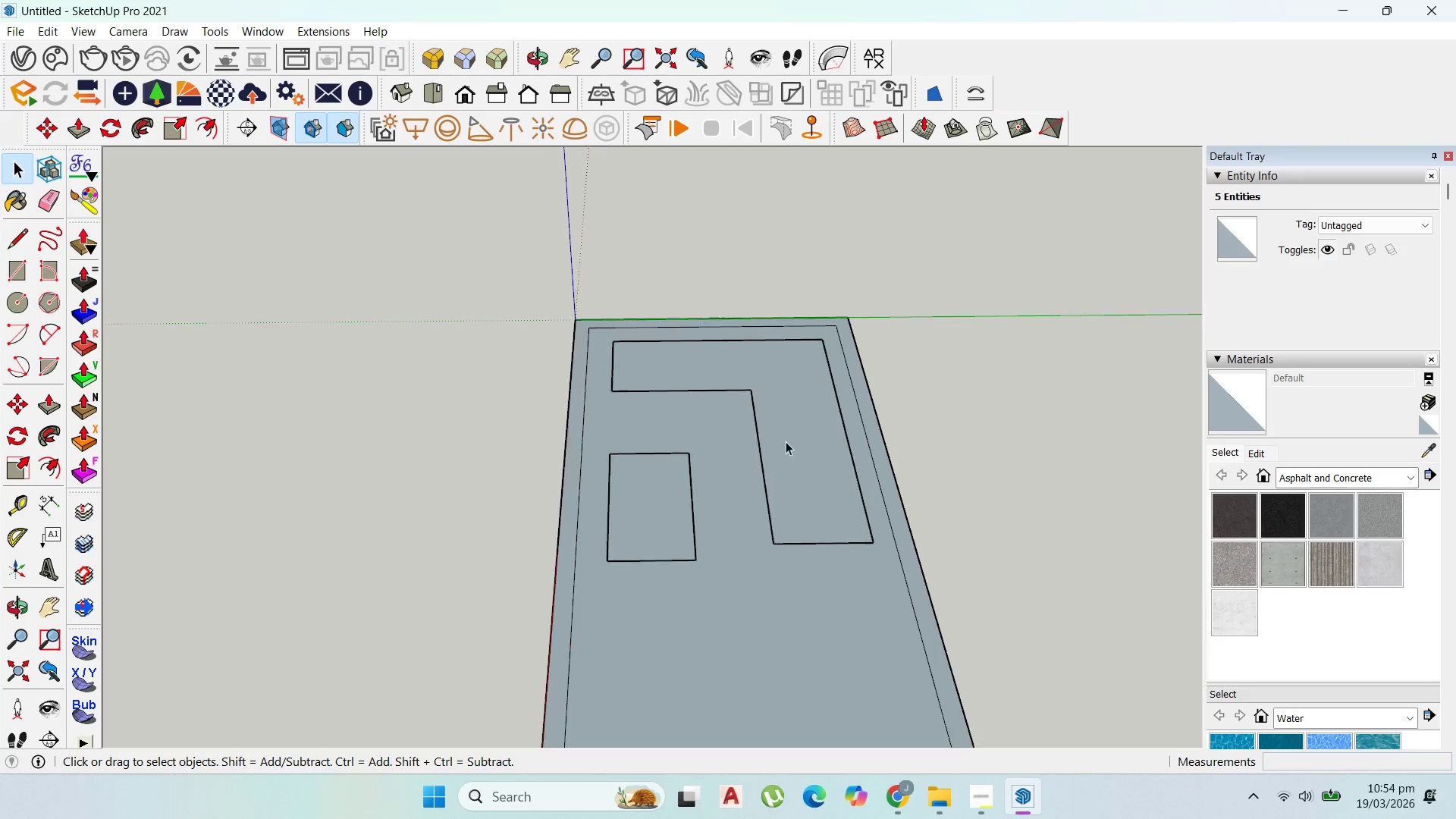 
left_click([833, 406])
 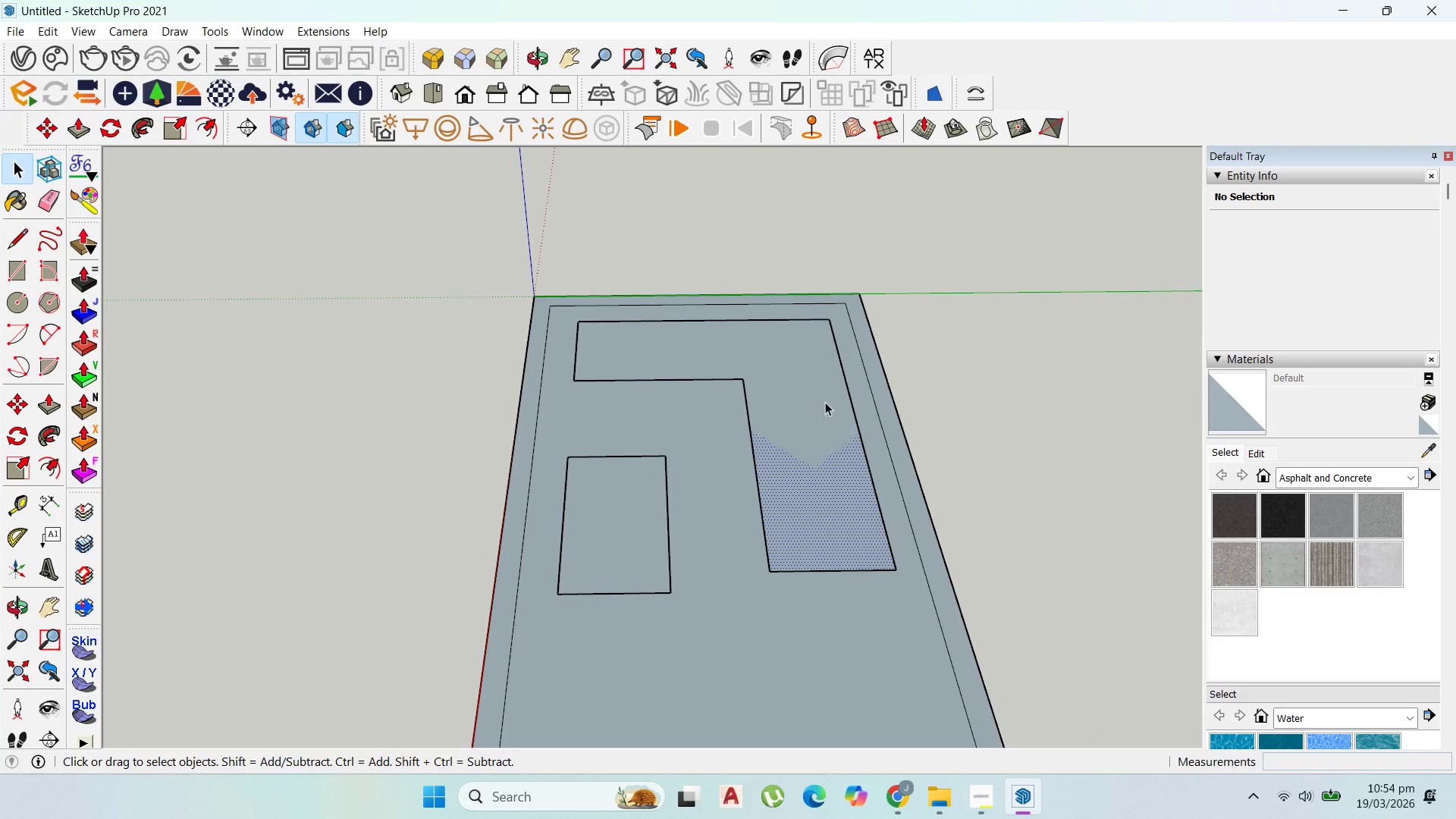 
scroll: coordinate [789, 440], scroll_direction: up, amount: 3.0
 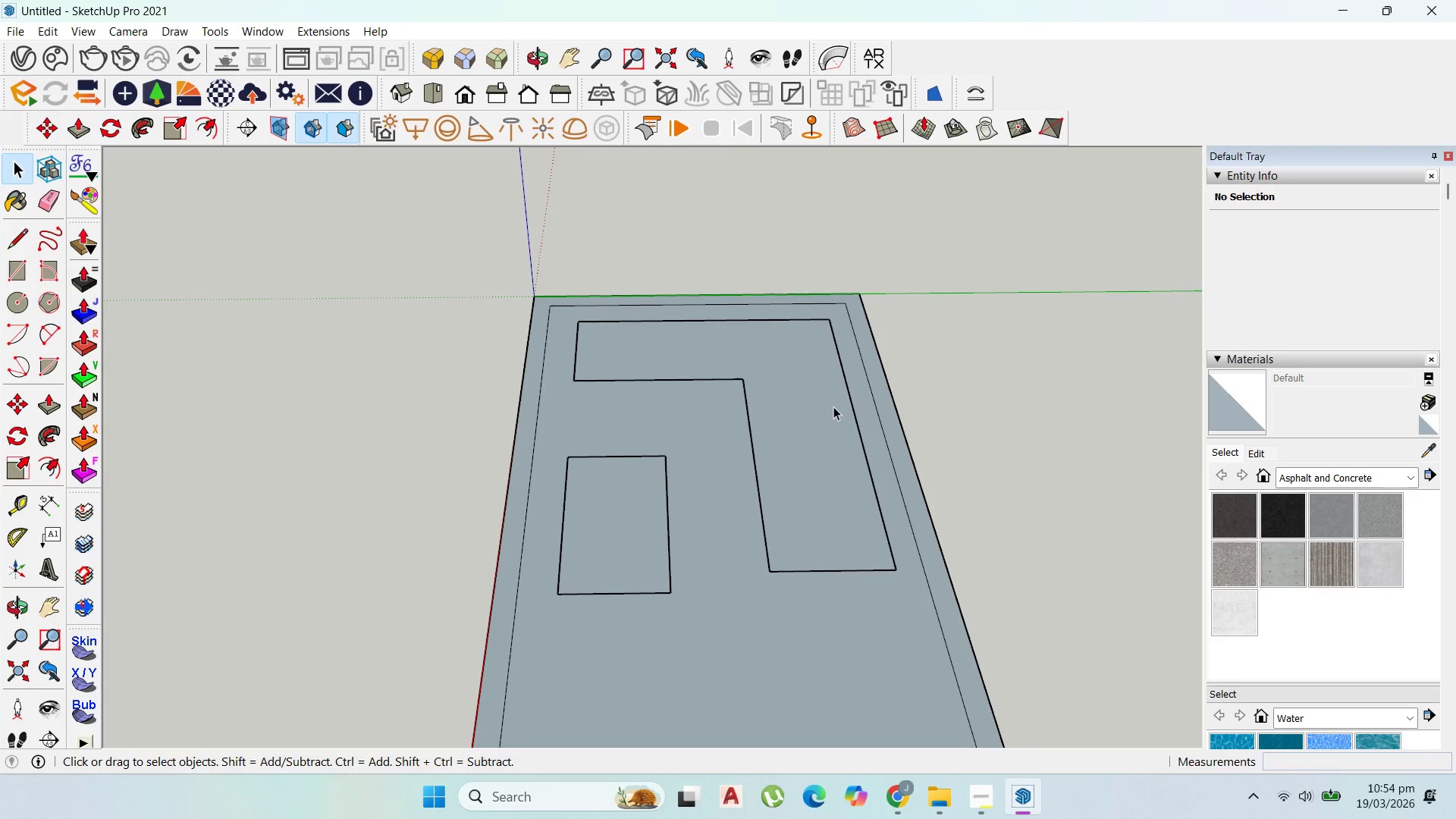 
double_click([825, 400])
 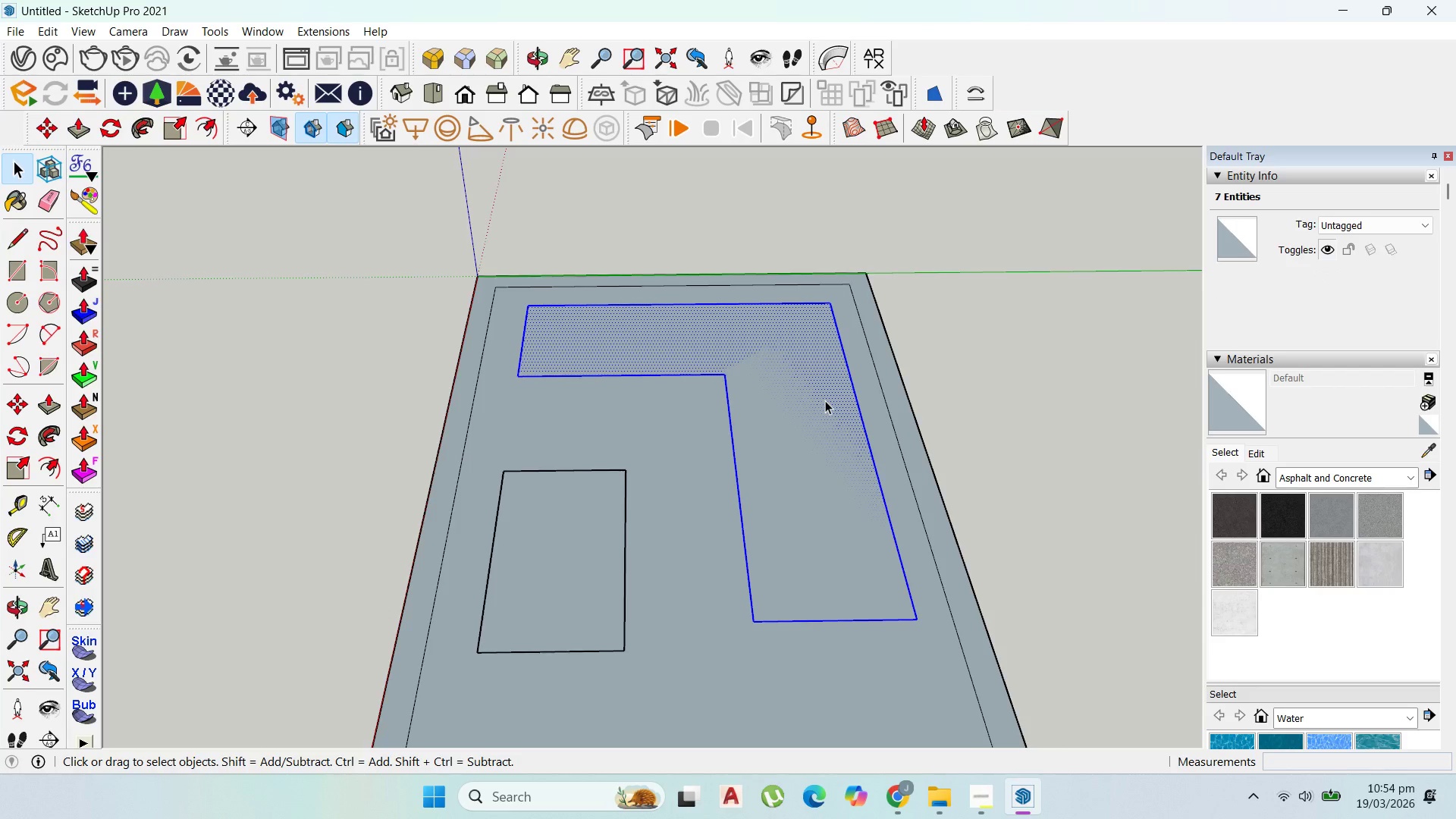 
scroll: coordinate [825, 400], scroll_direction: up, amount: 2.0
 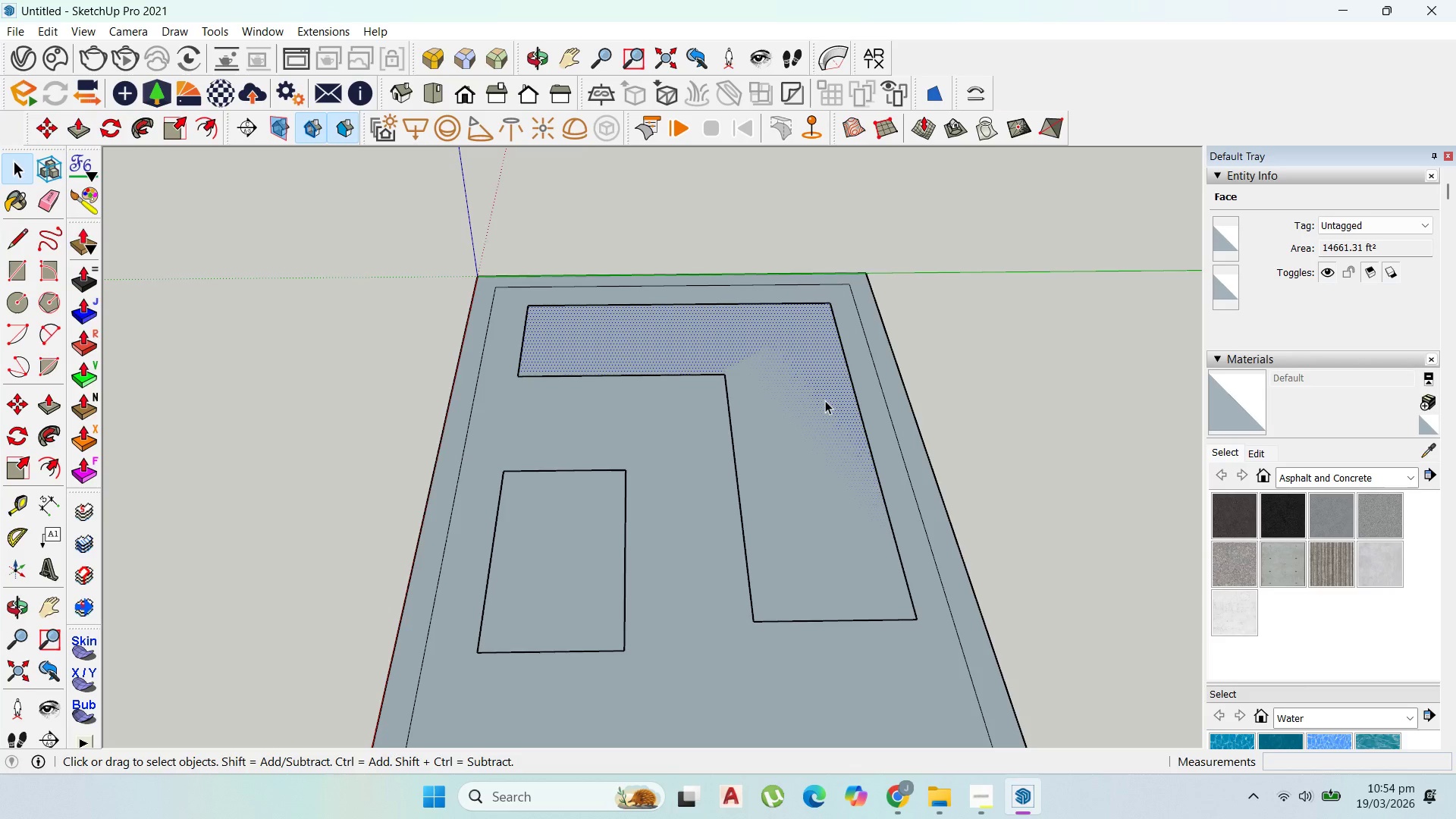 
scroll: coordinate [882, 350], scroll_direction: down, amount: 7.0
 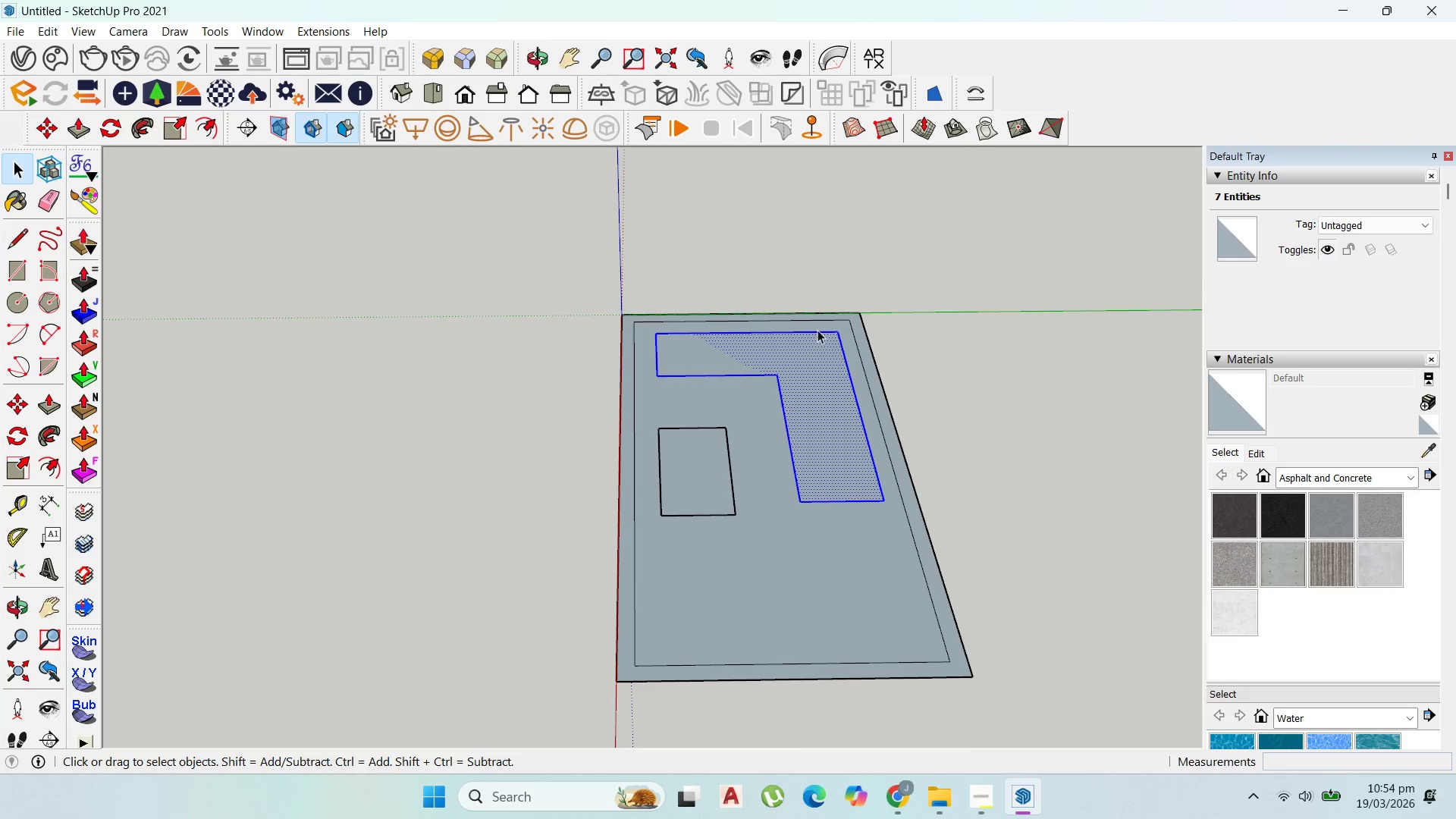 
scroll: coordinate [822, 328], scroll_direction: up, amount: 3.0
 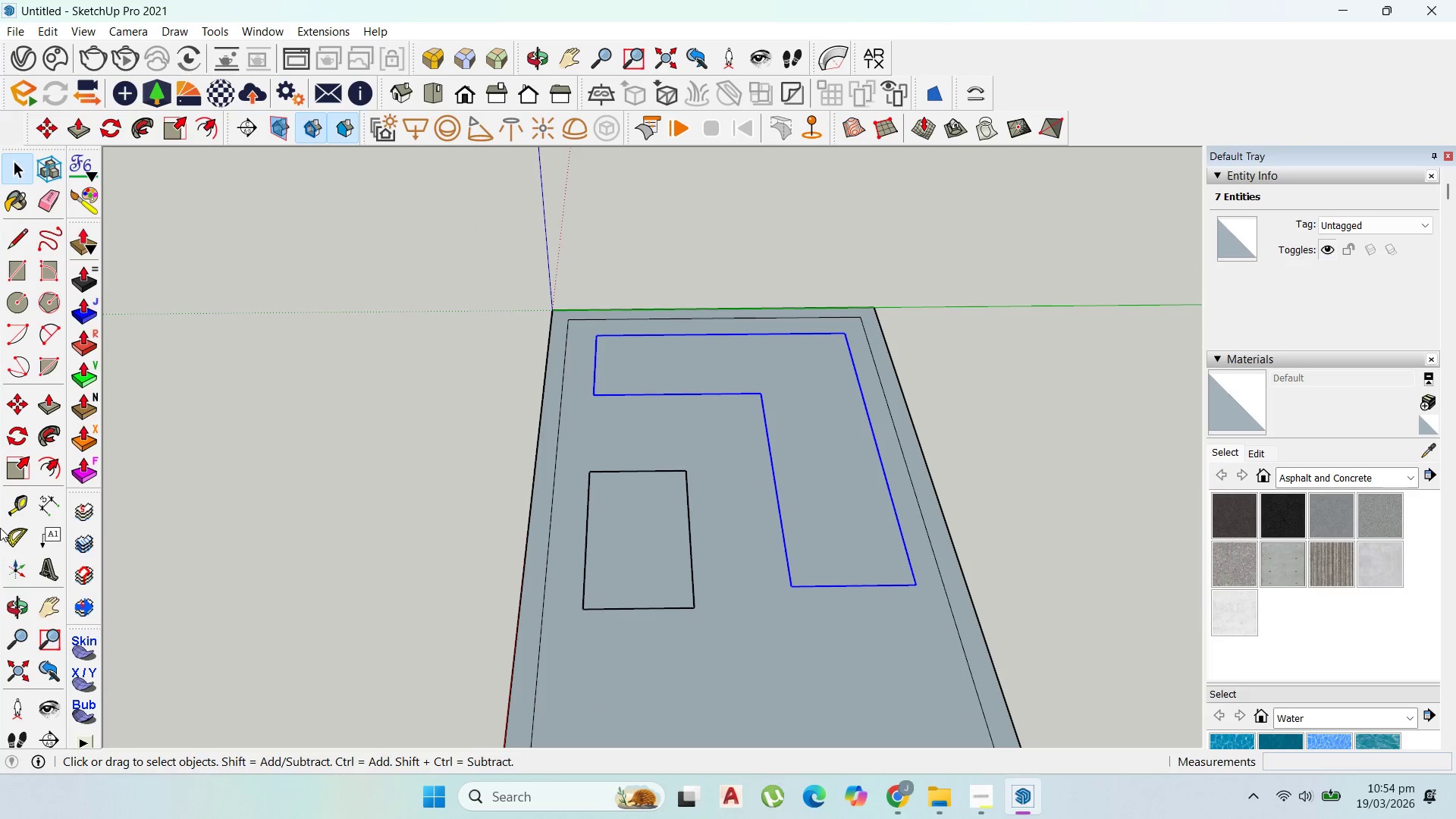 
left_click([19, 510])
 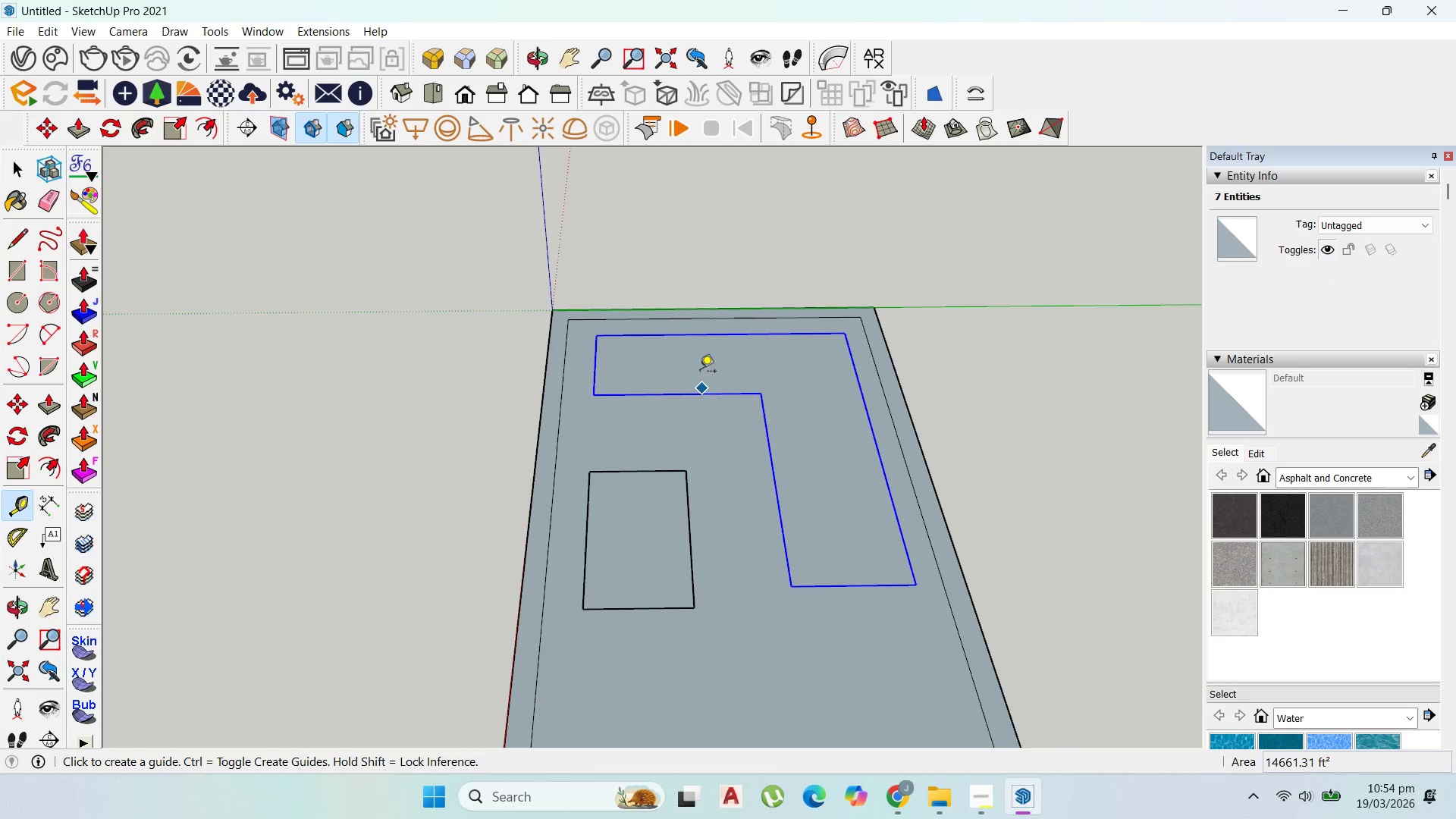 
left_click([710, 331])
 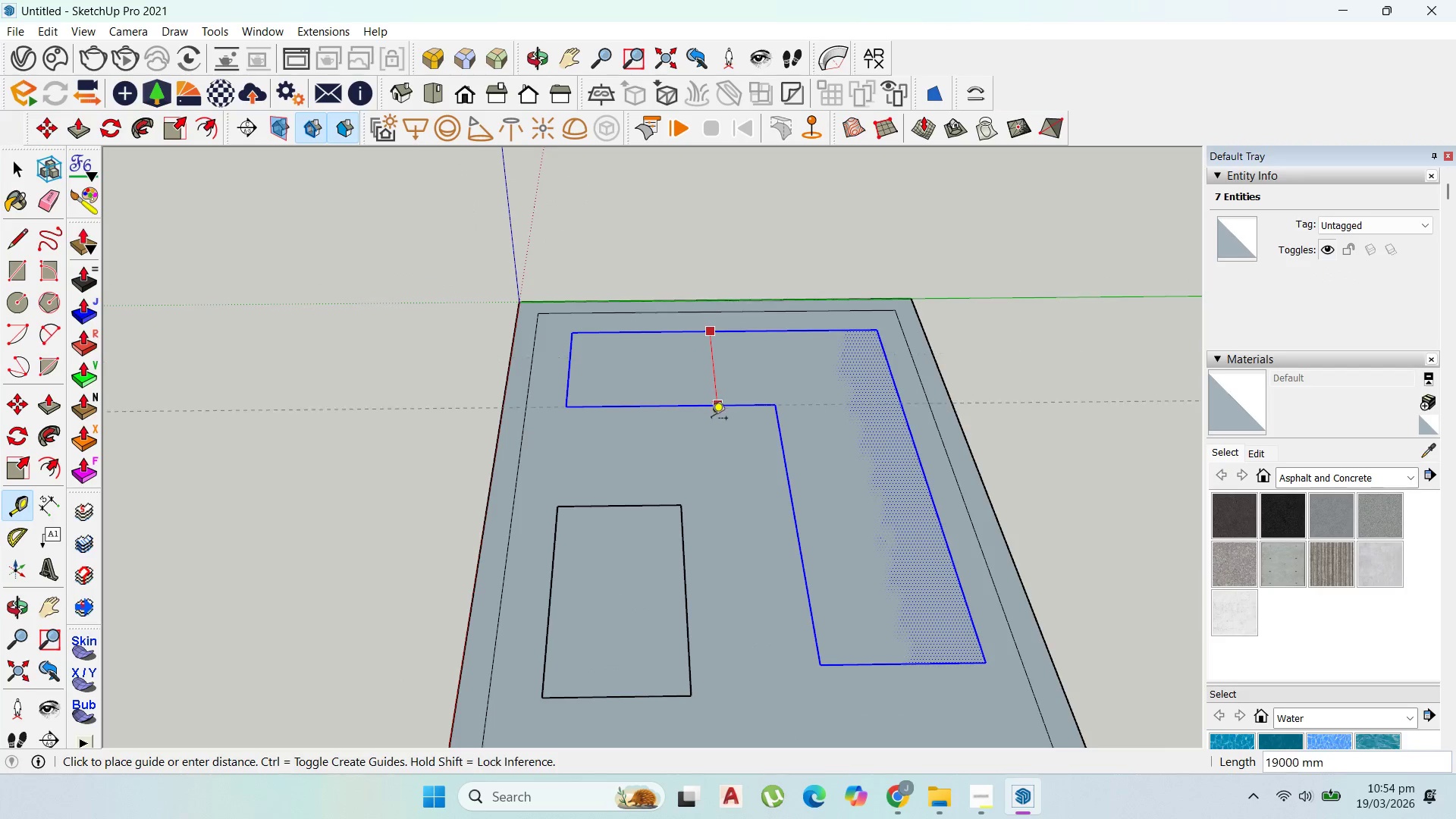 
scroll: coordinate [724, 416], scroll_direction: up, amount: 5.0
 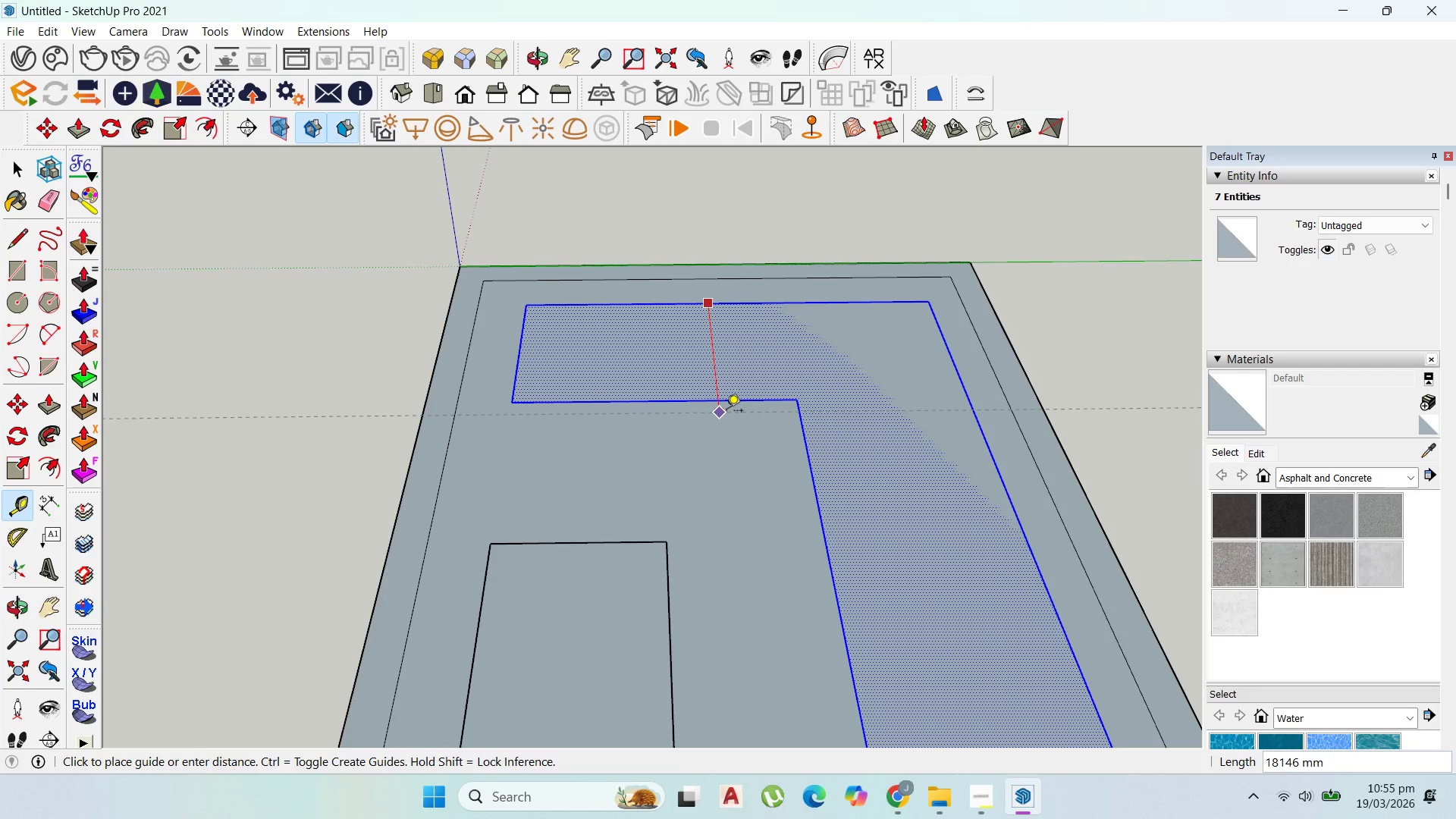 
left_click([16, 164])
 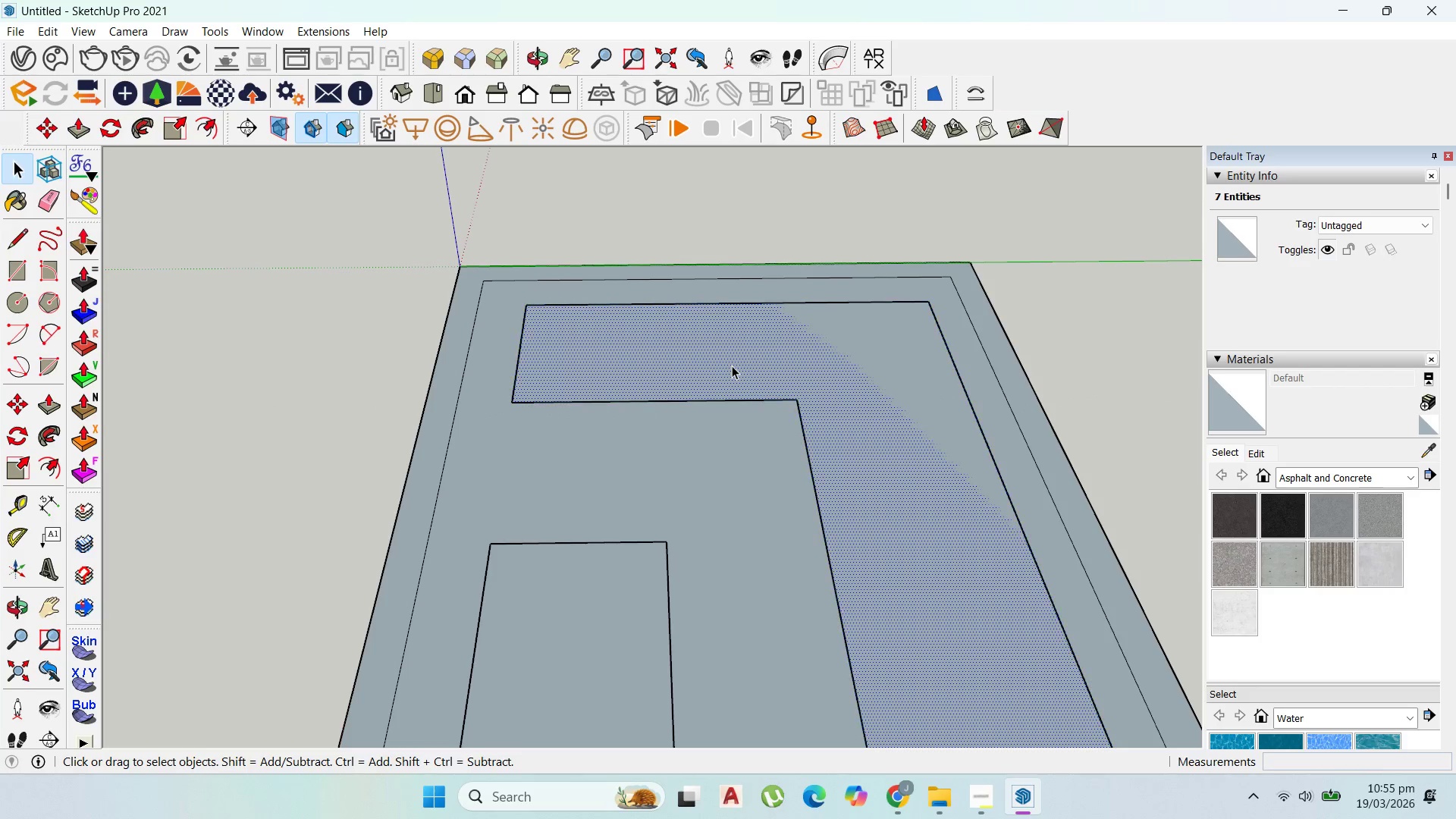 
right_click([732, 366])
 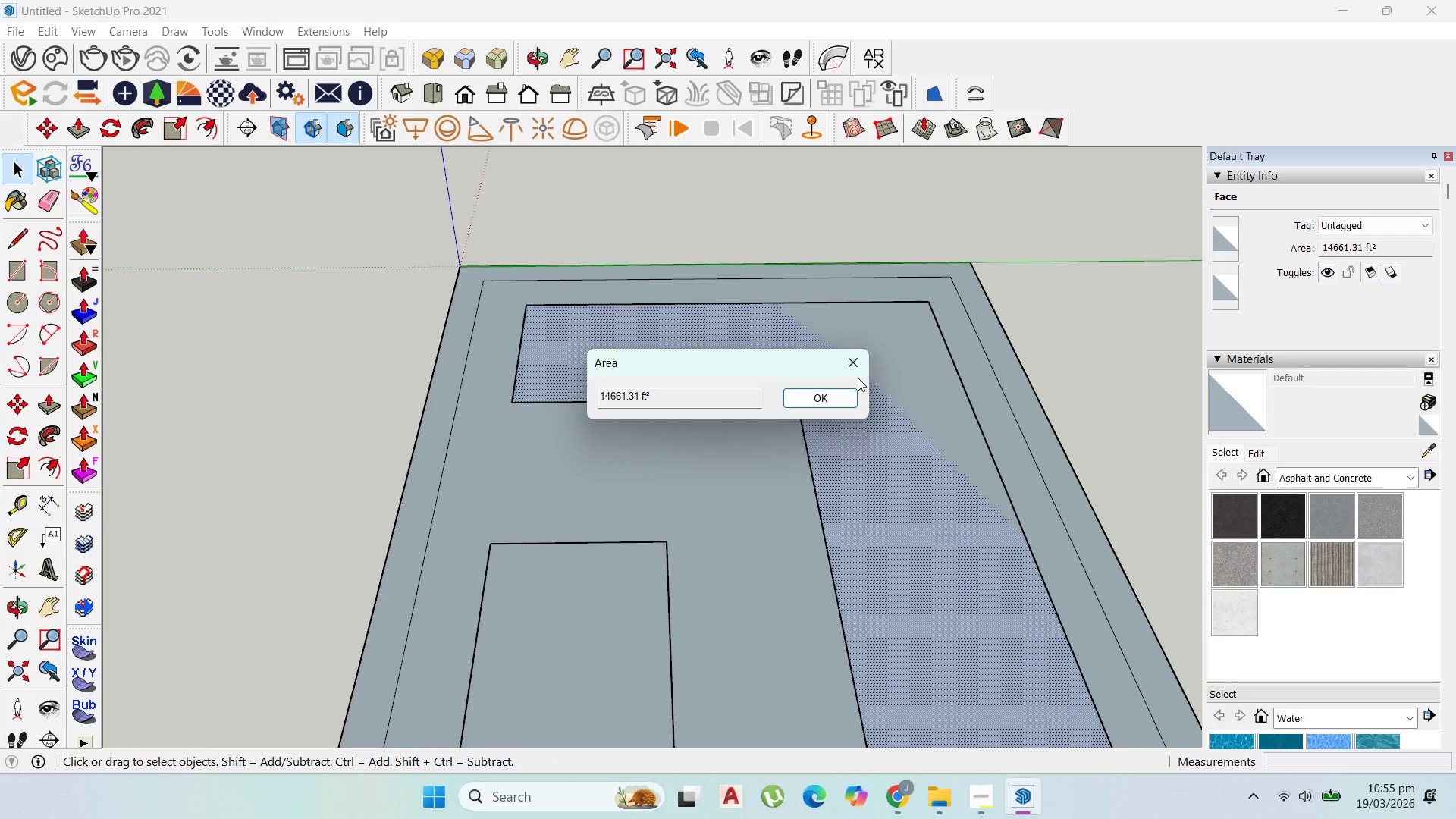 
left_click([852, 375])
 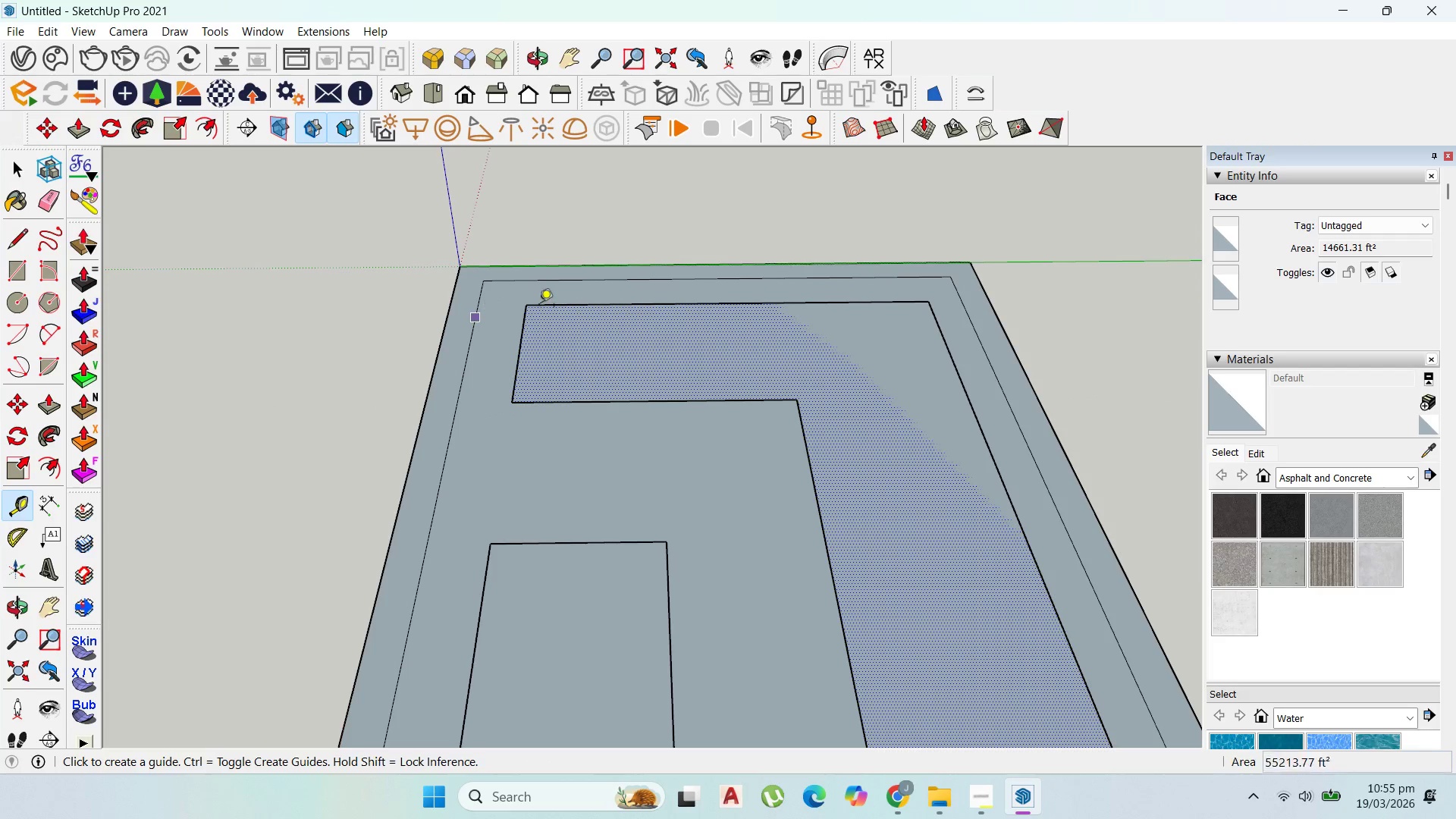 
left_click([660, 307])
 